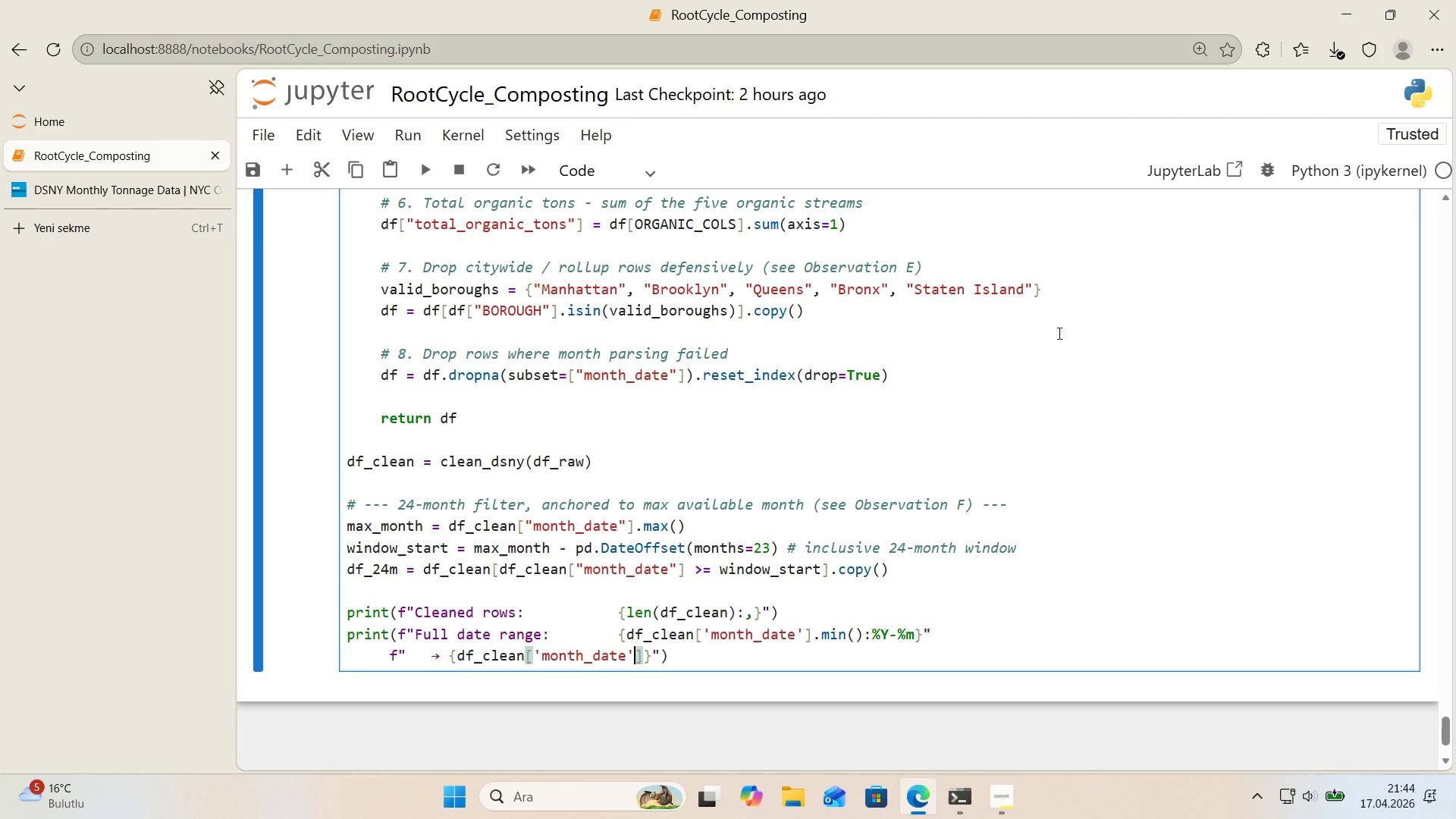 
 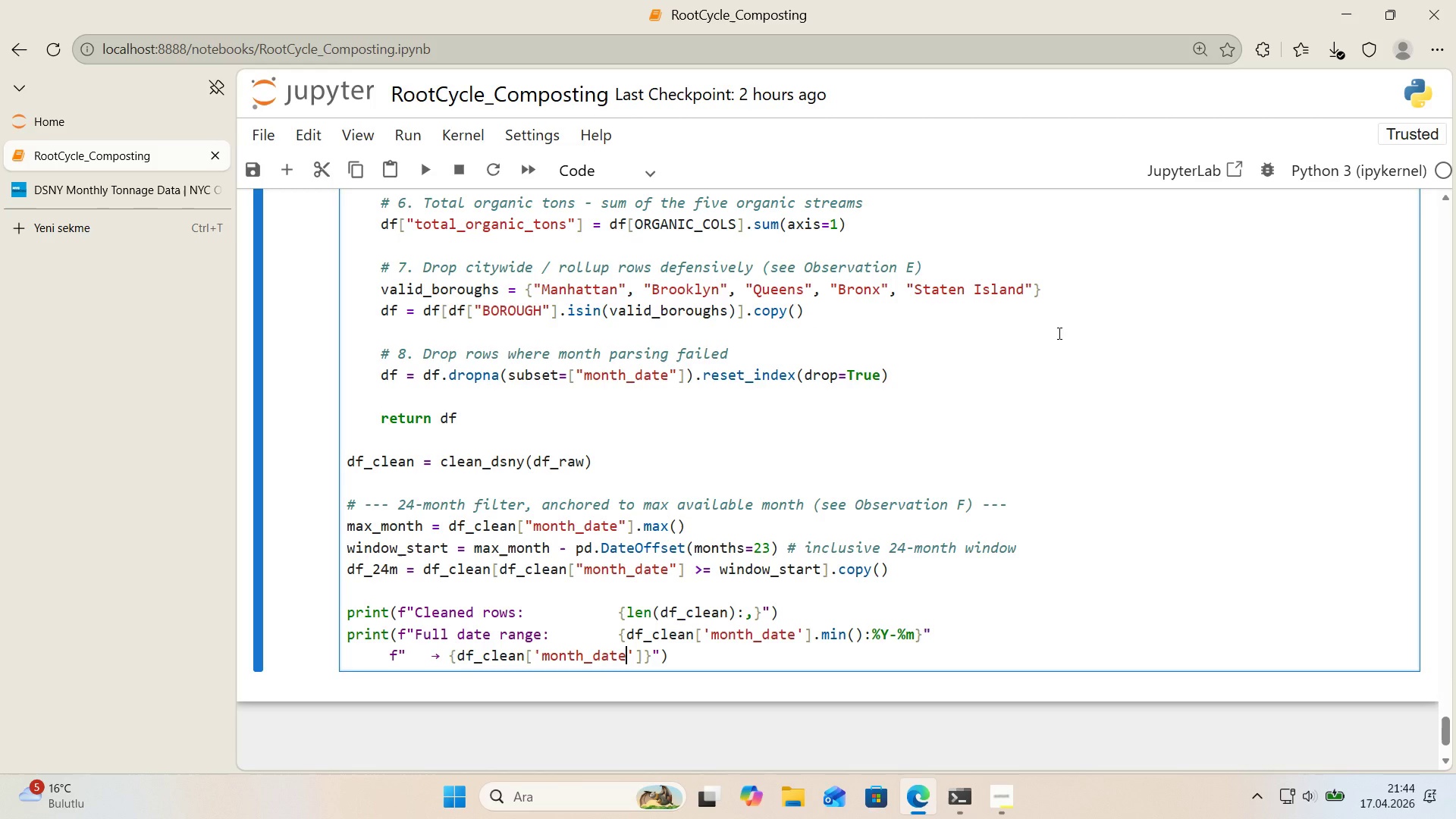 
key(ArrowRight)
 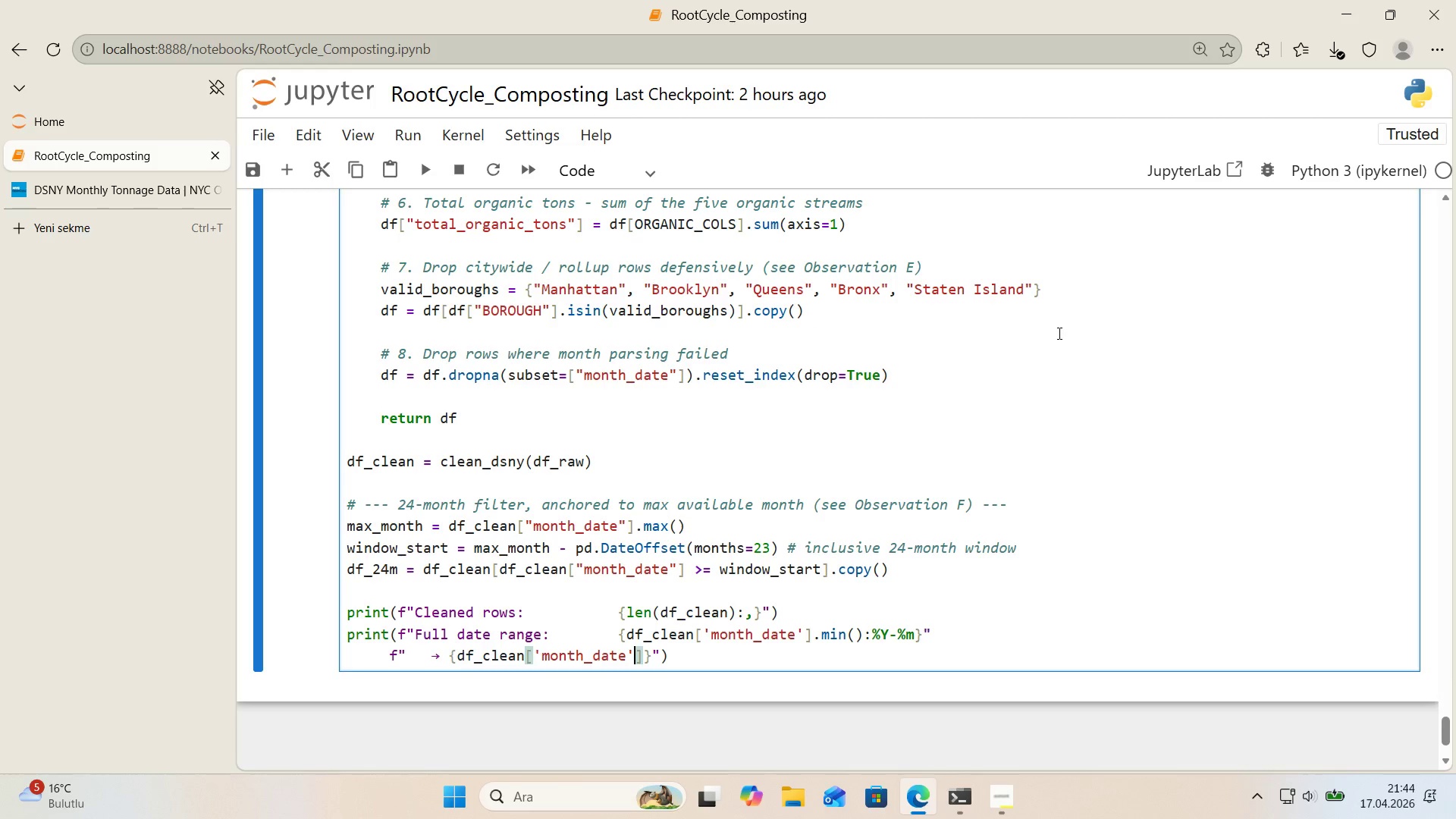 
key(ArrowRight)
 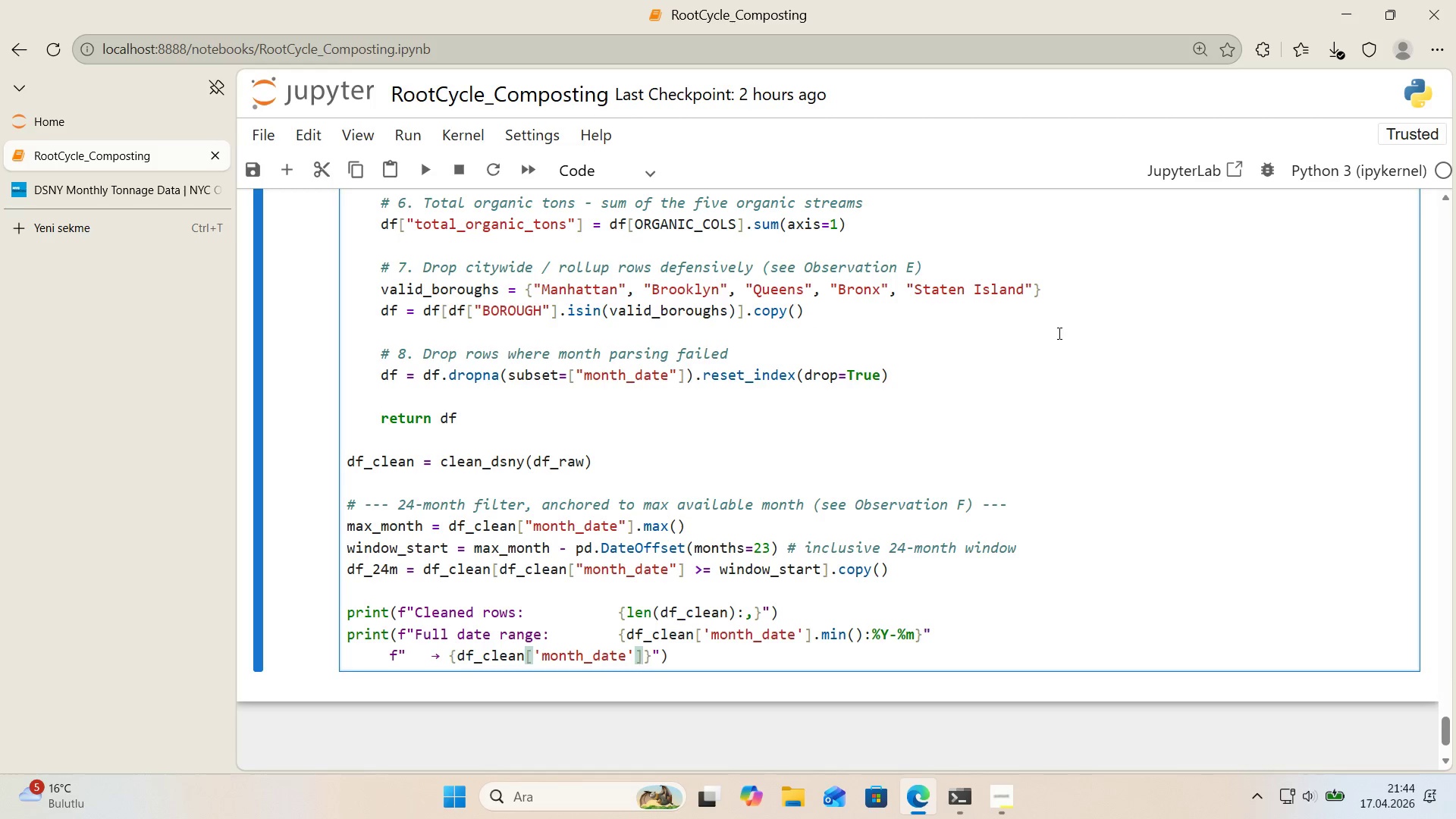 
type(.max*(>%Y-%m)
 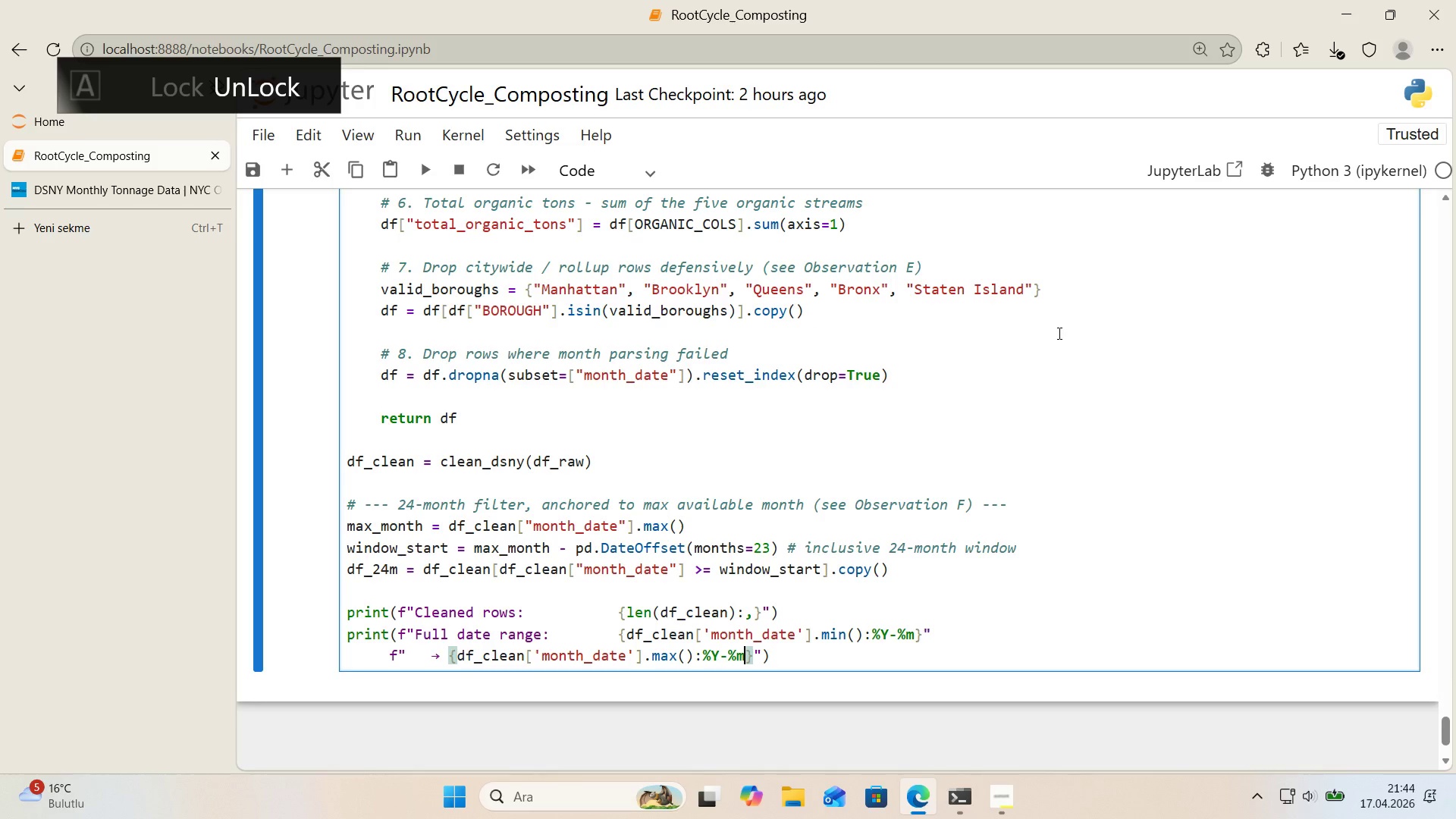 
key(ArrowRight)
 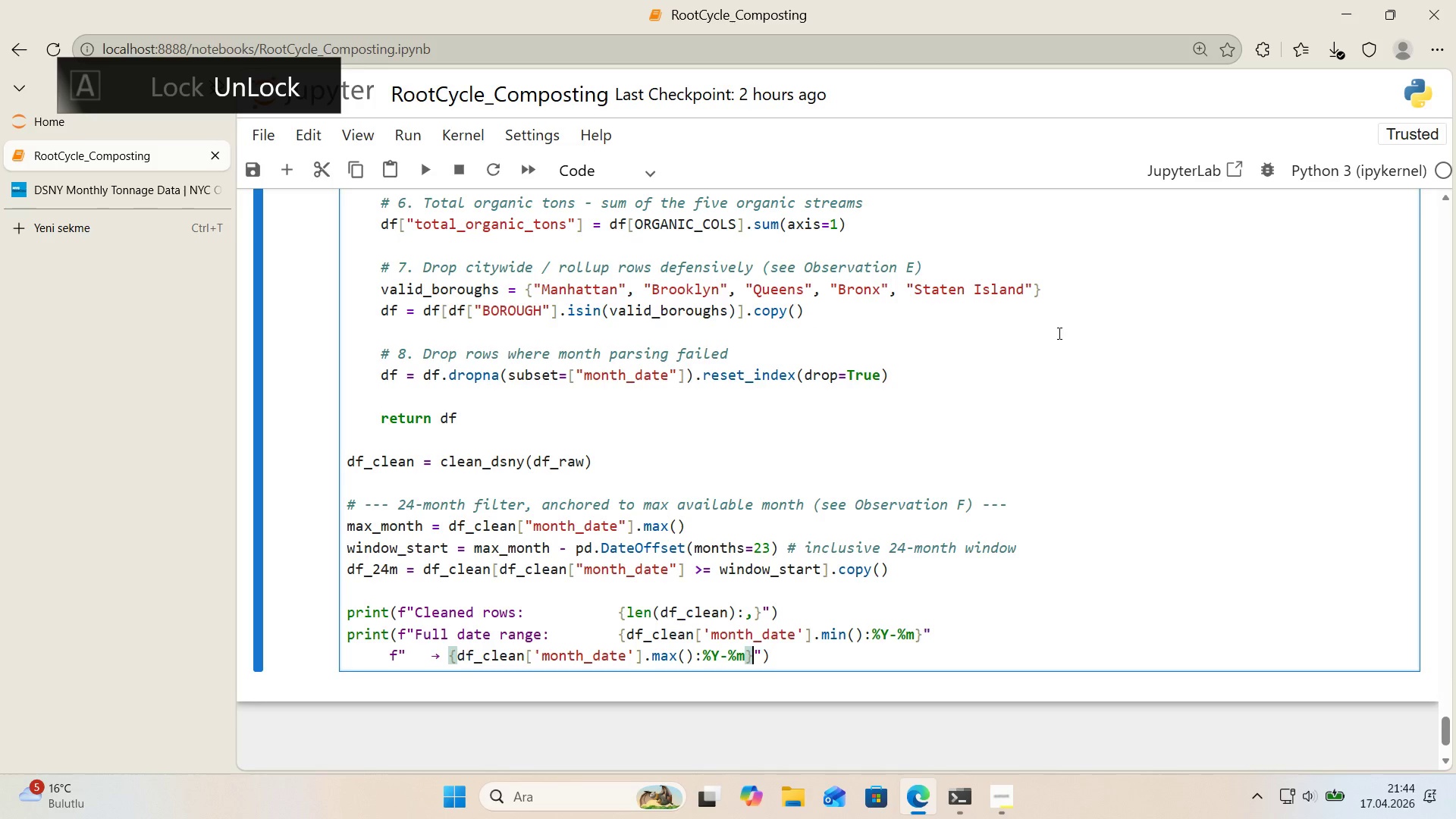 
key(ArrowRight)
 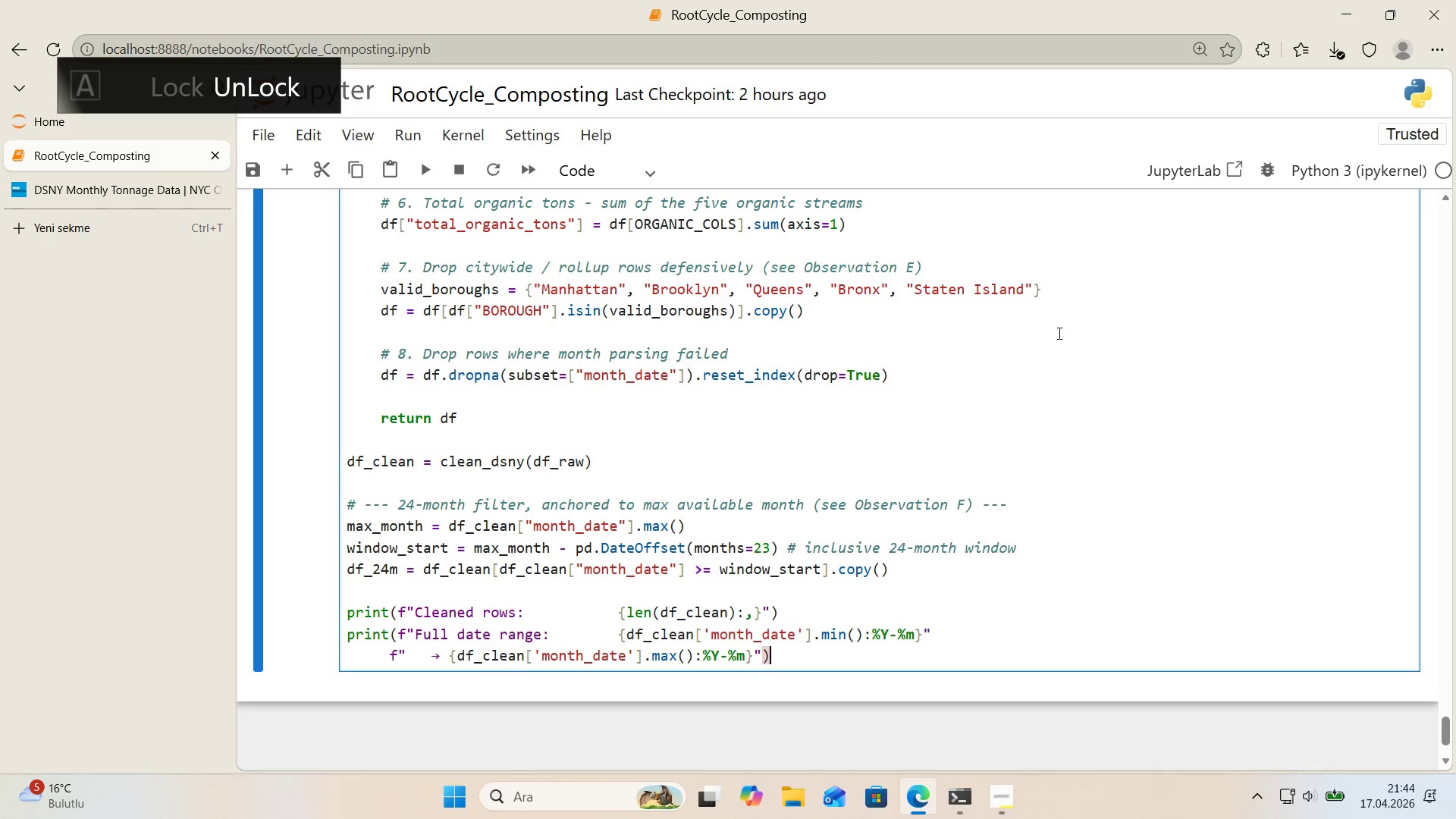 
key(ArrowRight)
 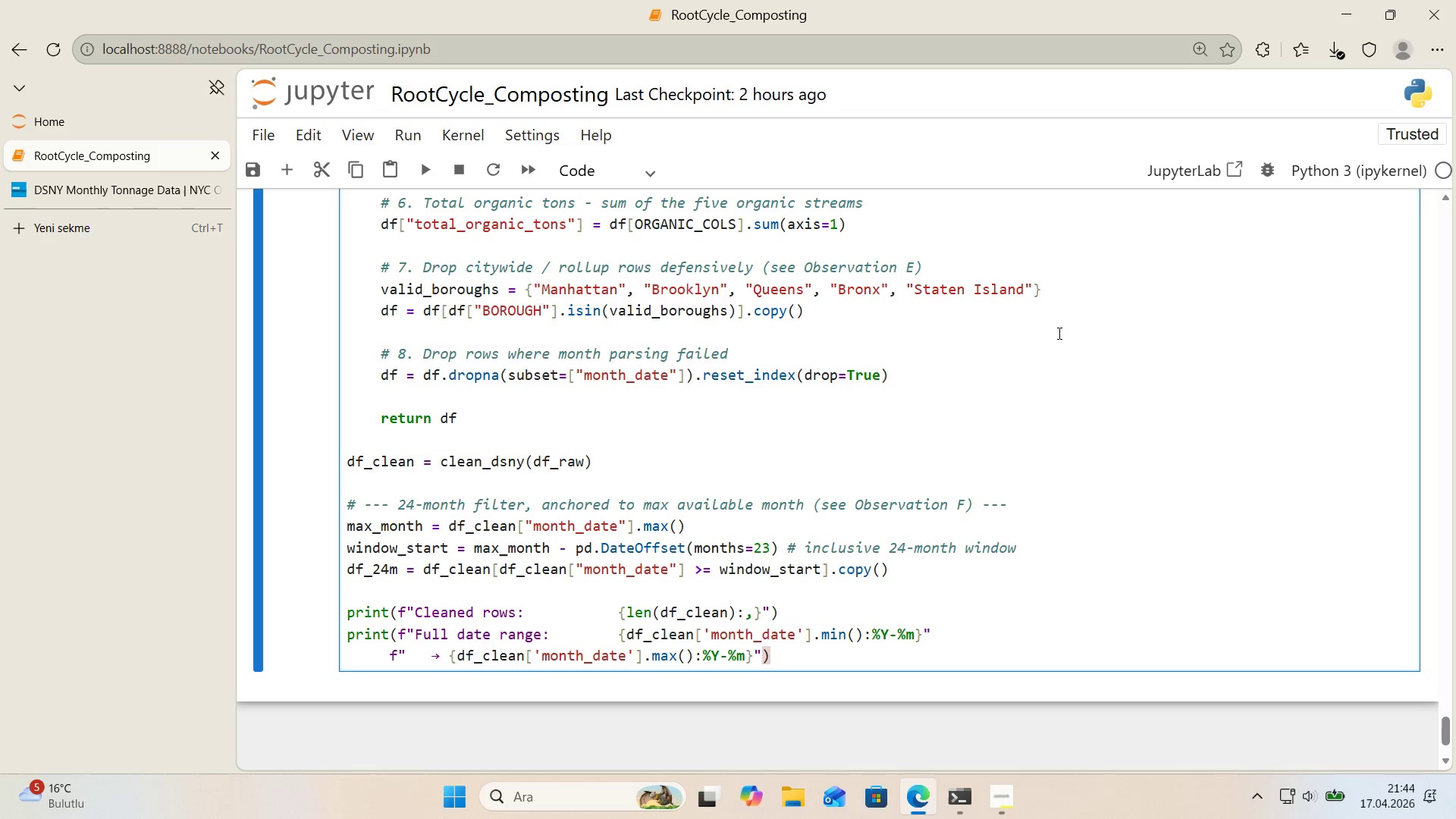 
key(Enter)
 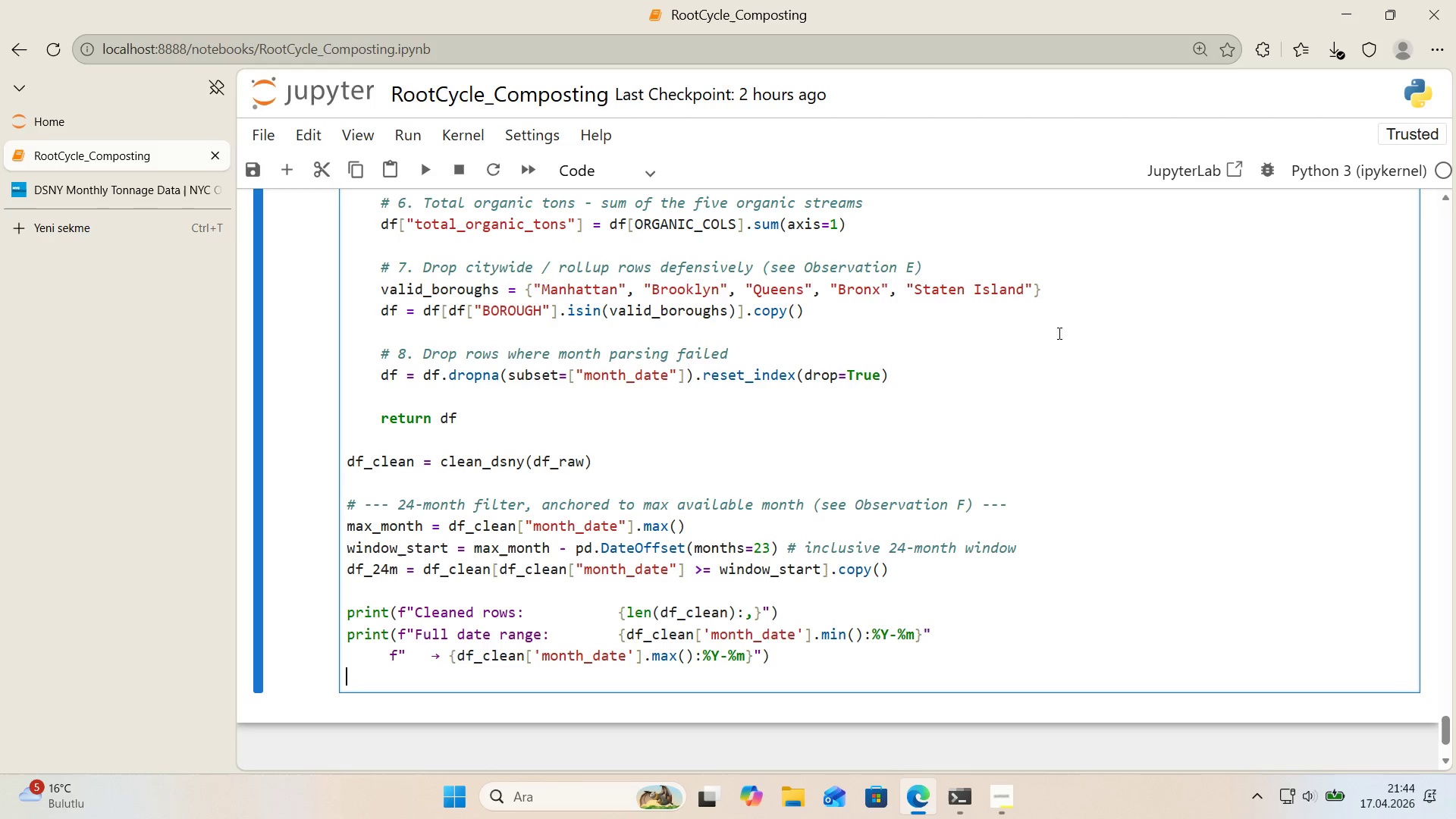 
wait(25.42)
 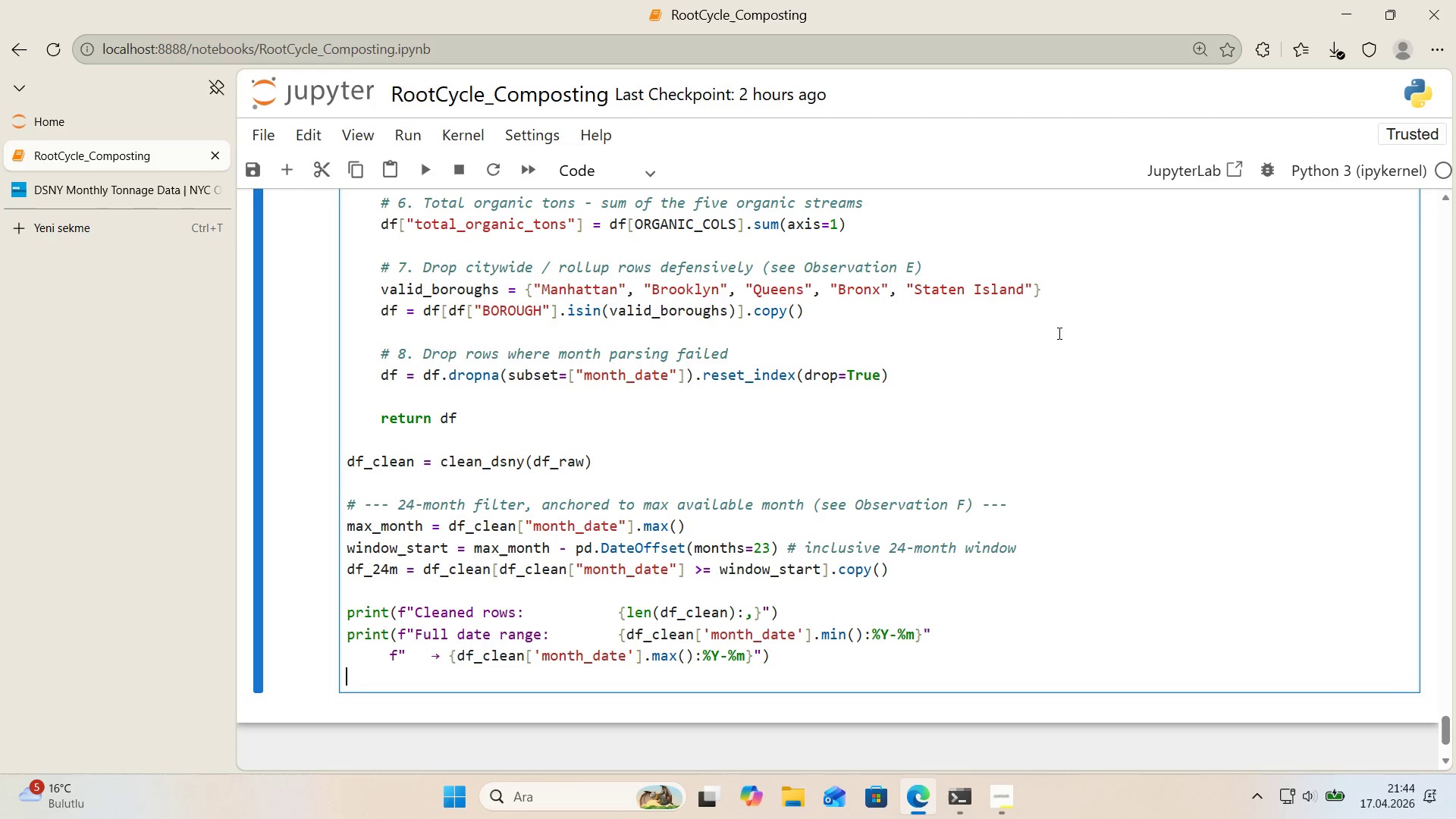 
type(pr'nt)
 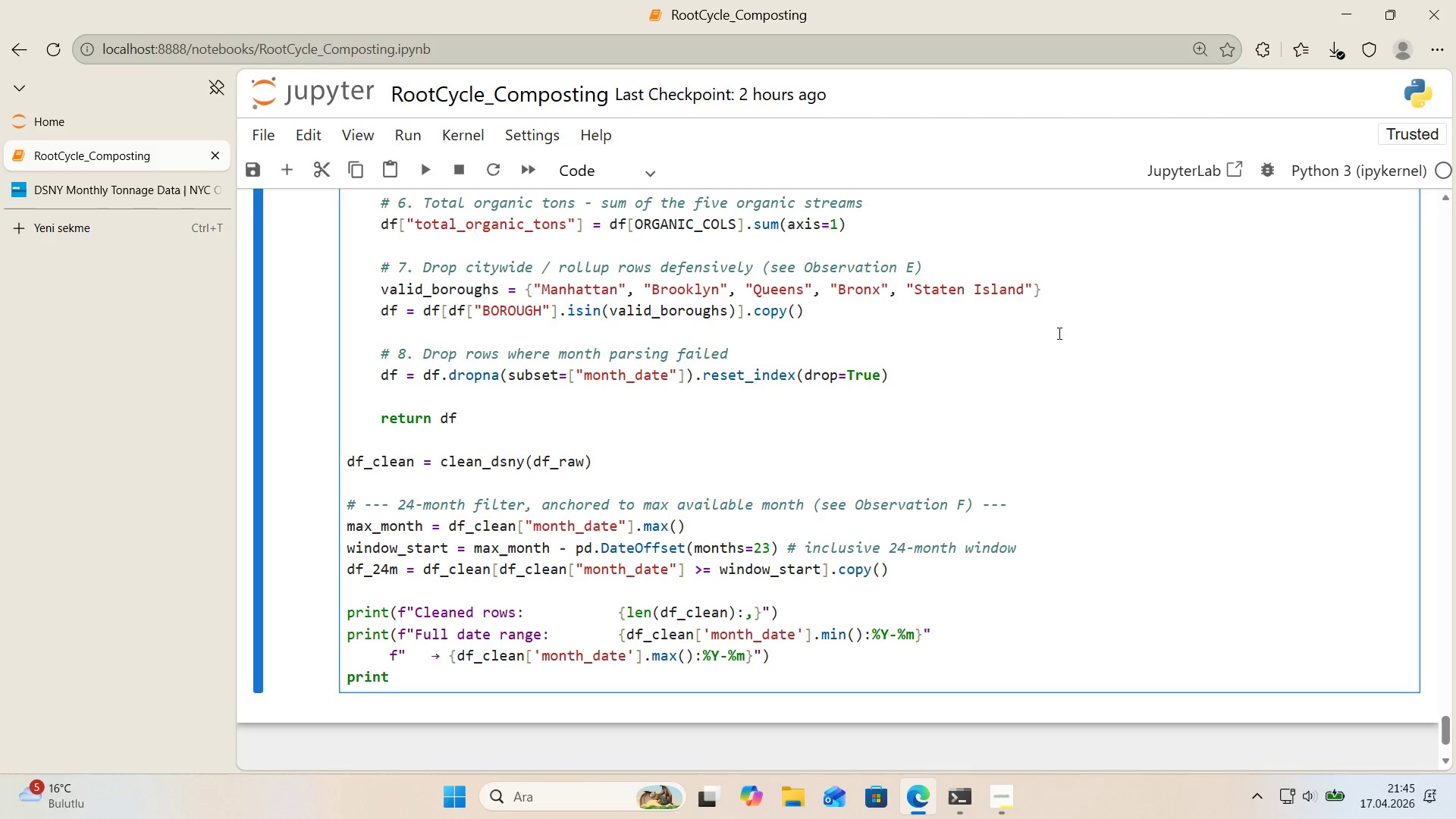 
wait(7.83)
 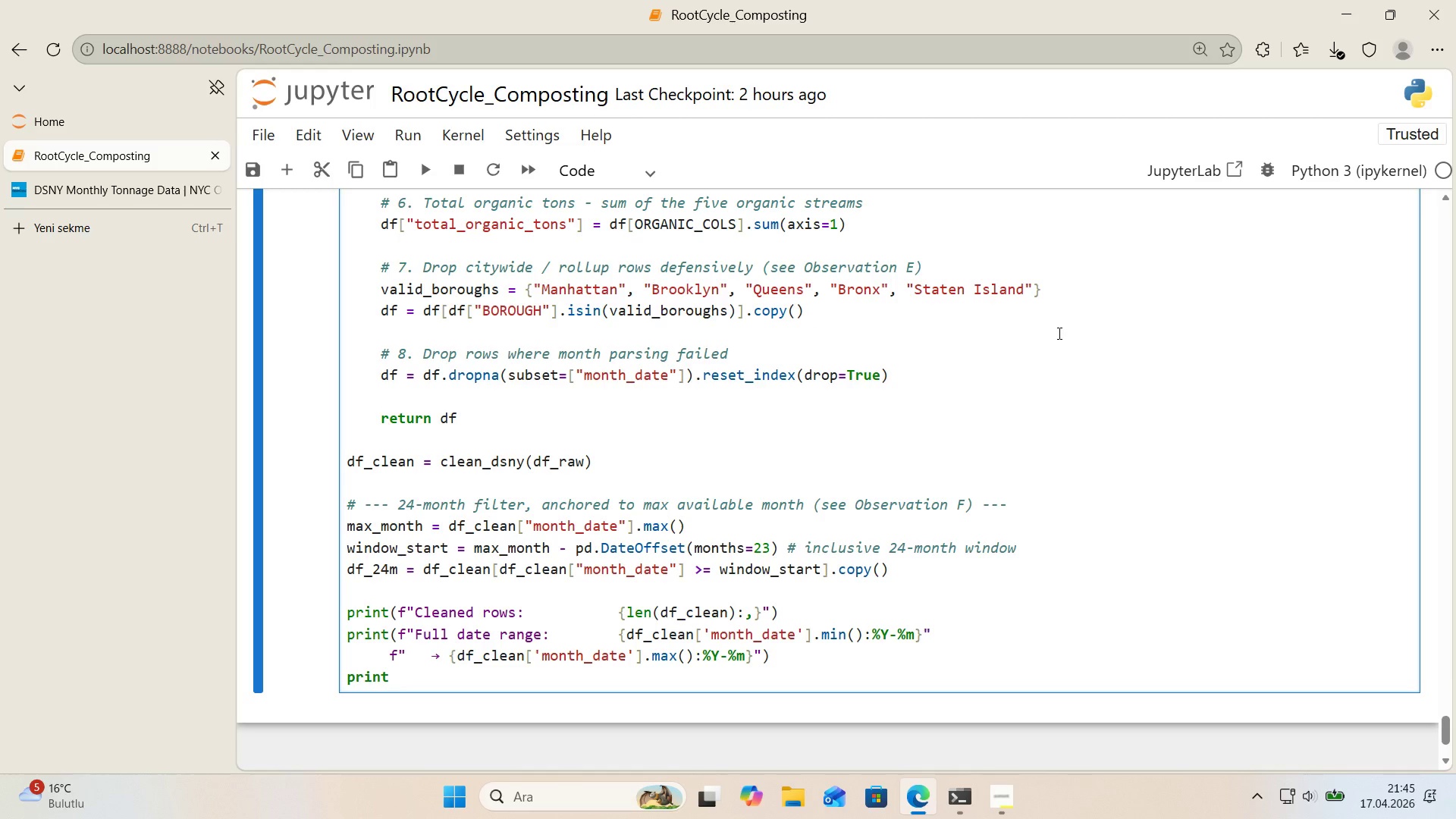 
type(*()
 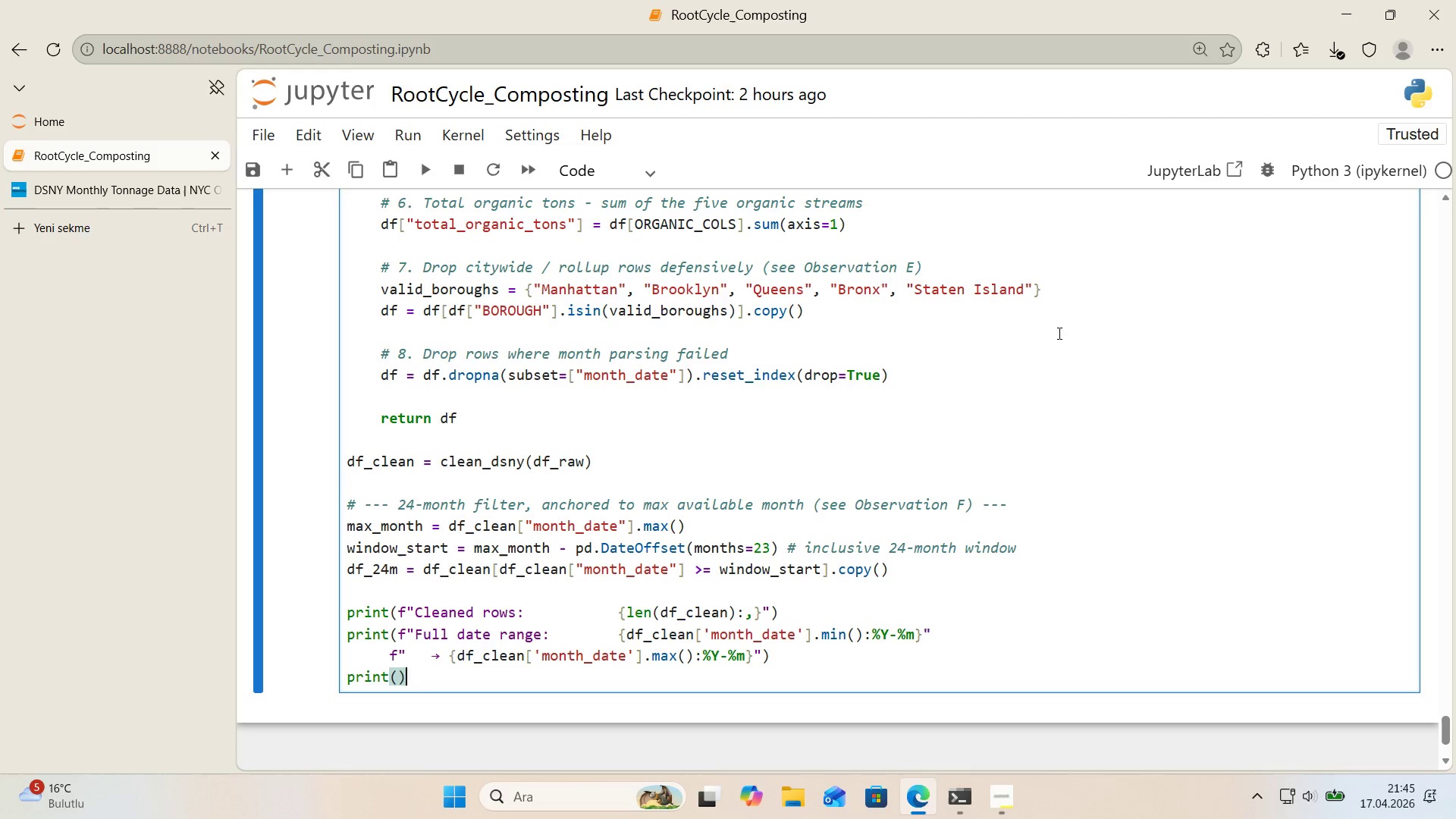 
key(ArrowLeft)
 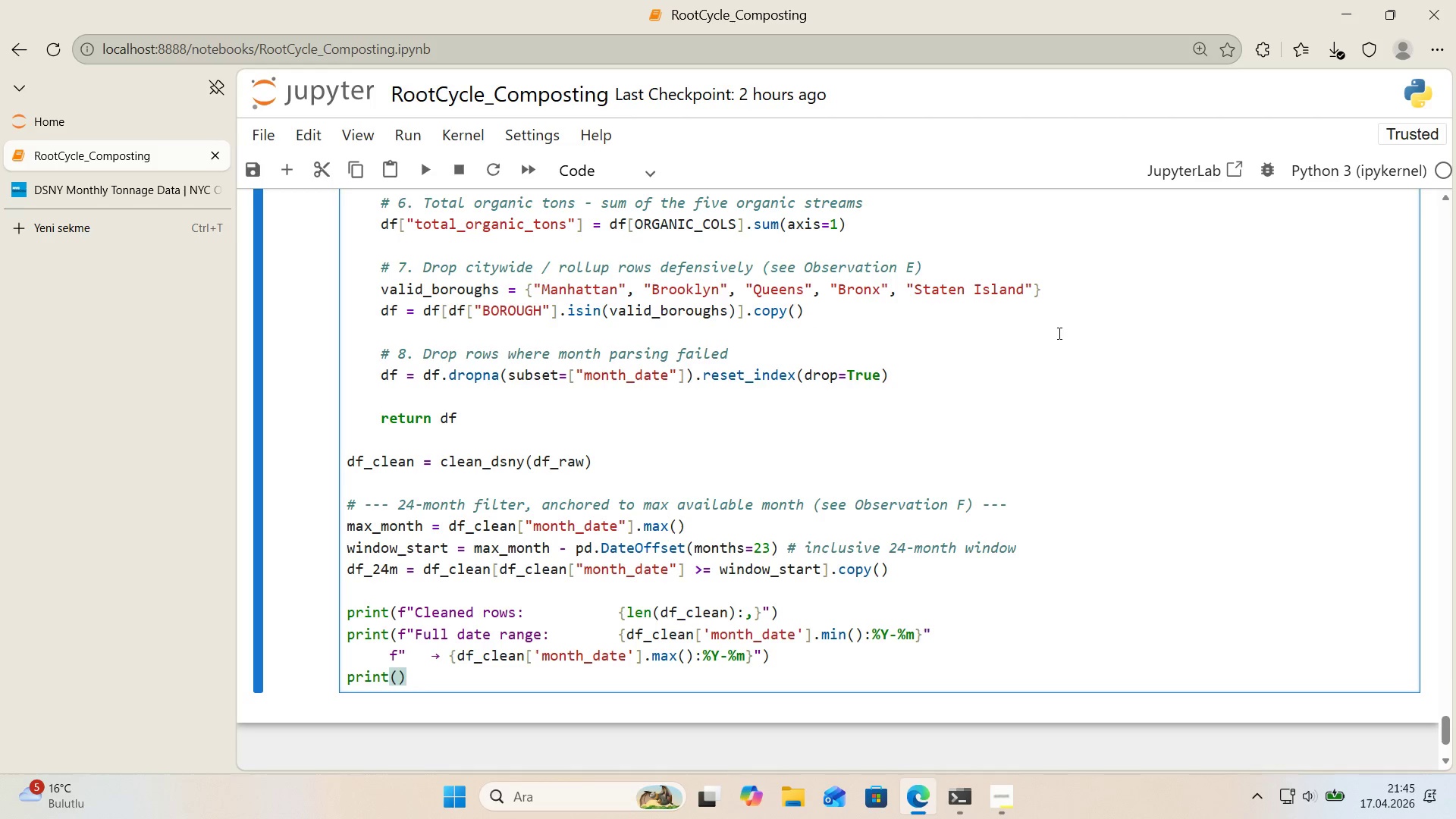 
key(F)
 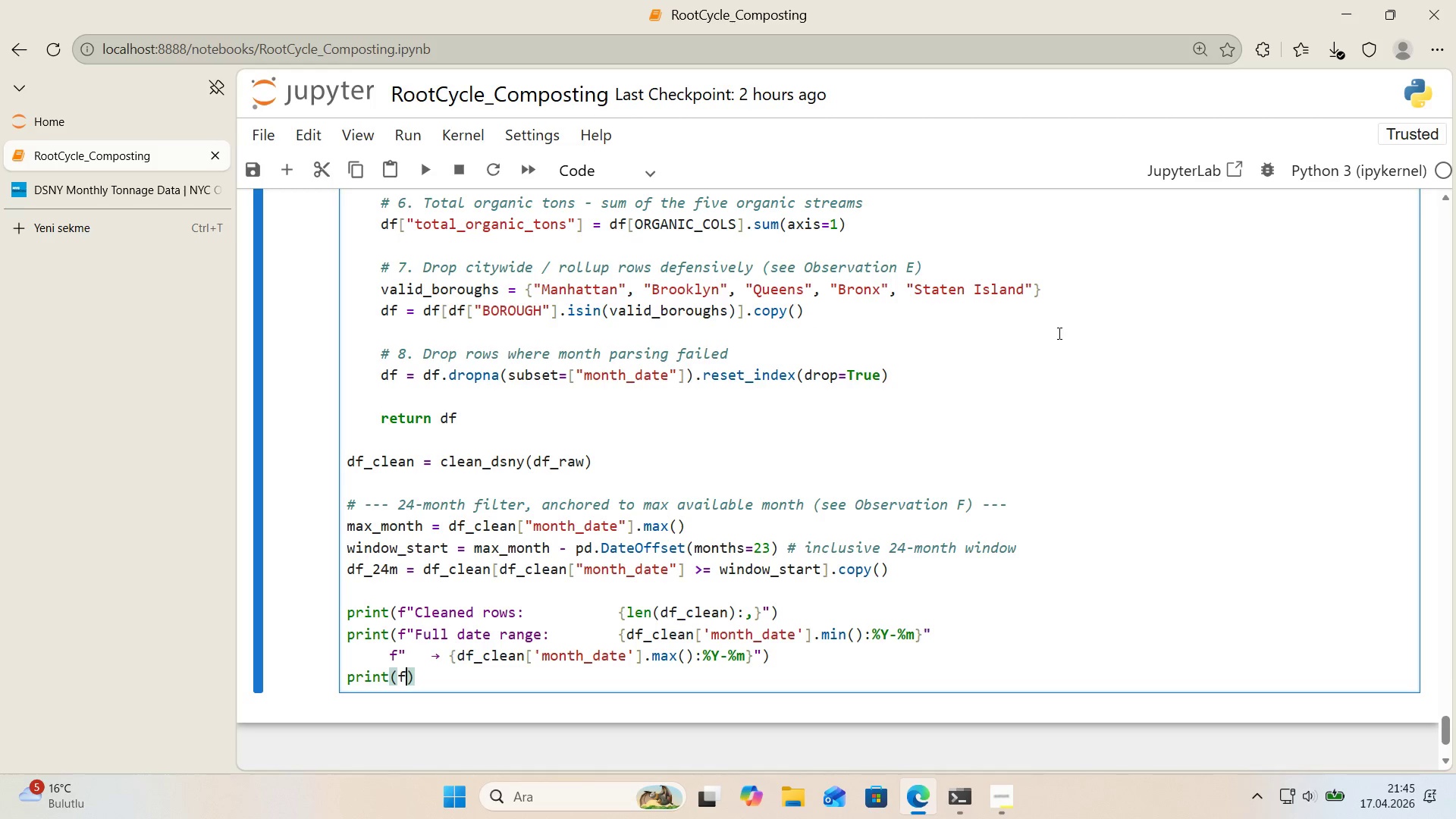 
key(Backquote)
 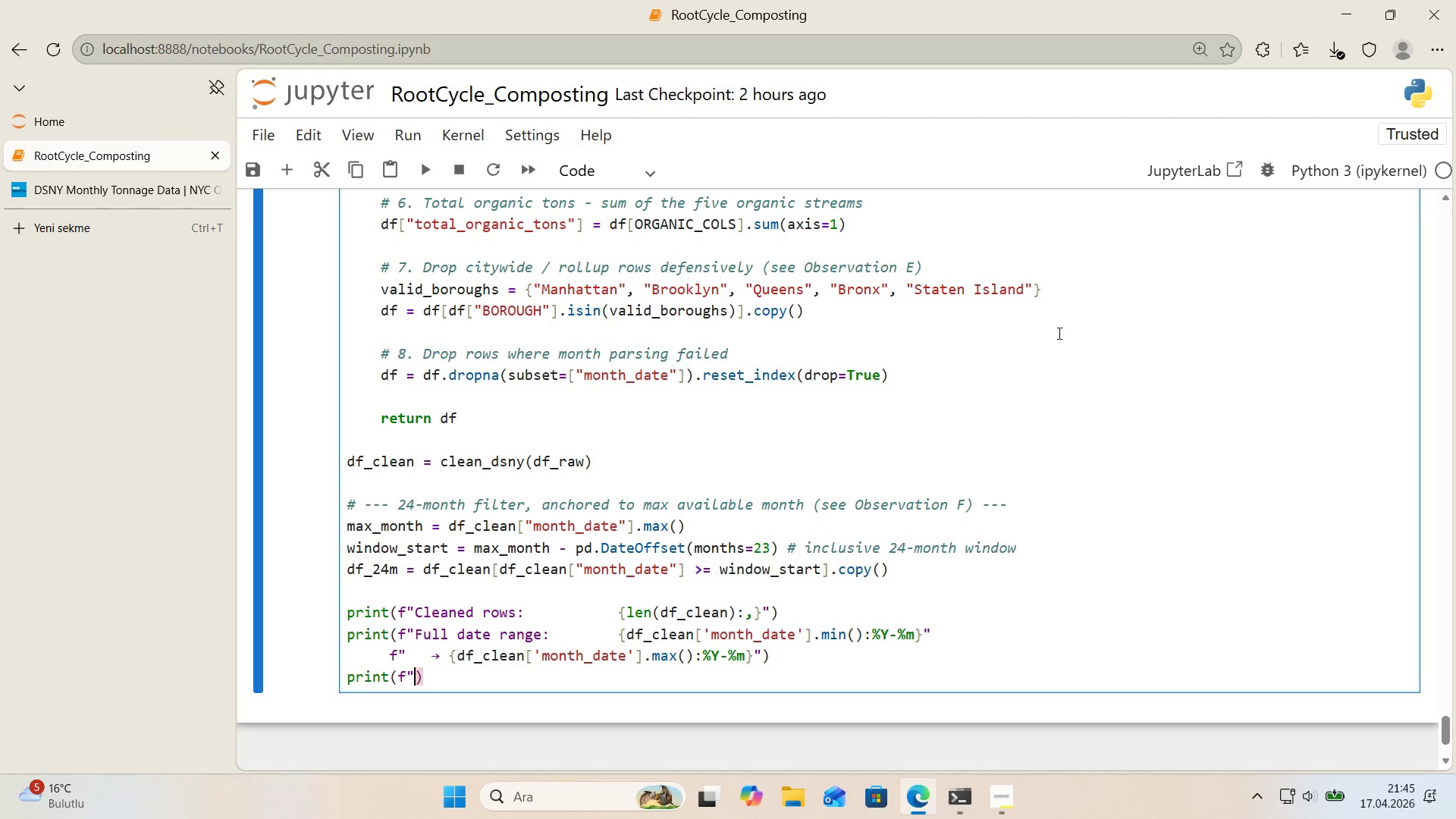 
key(Backquote)
 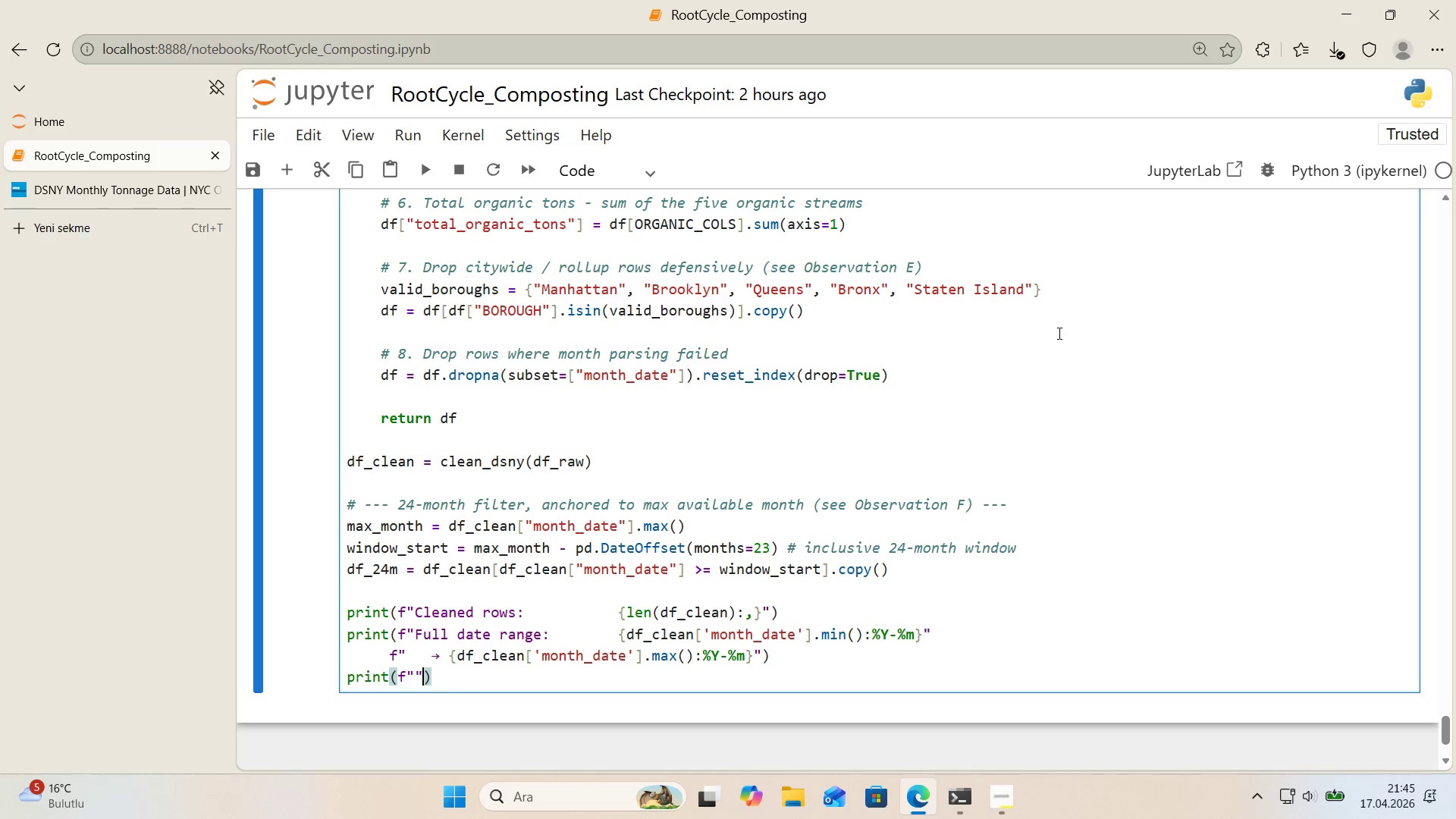 
key(ArrowLeft)
 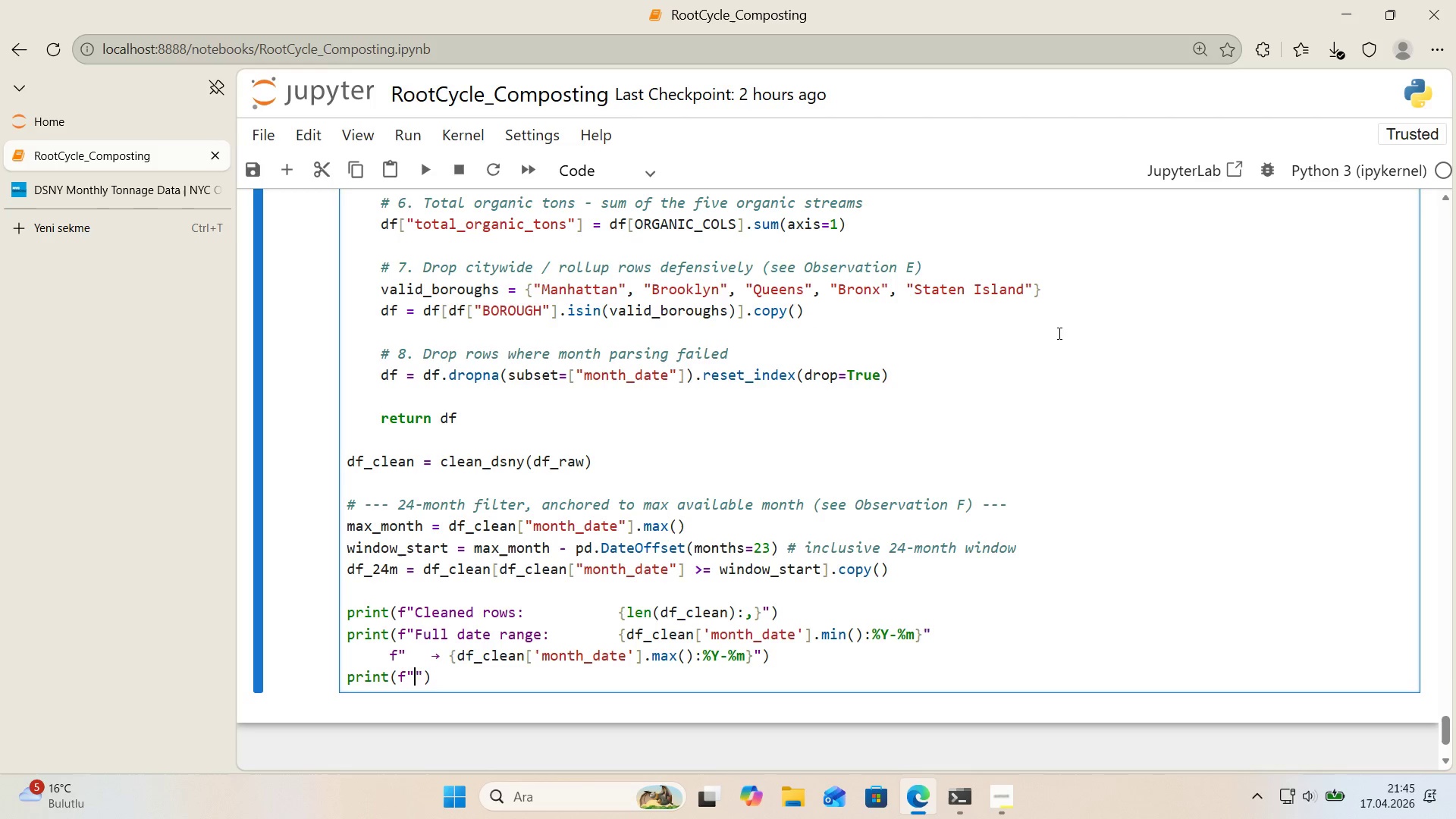 
type(1)
key(Backspace)
type(24-month w'ndow>        )
 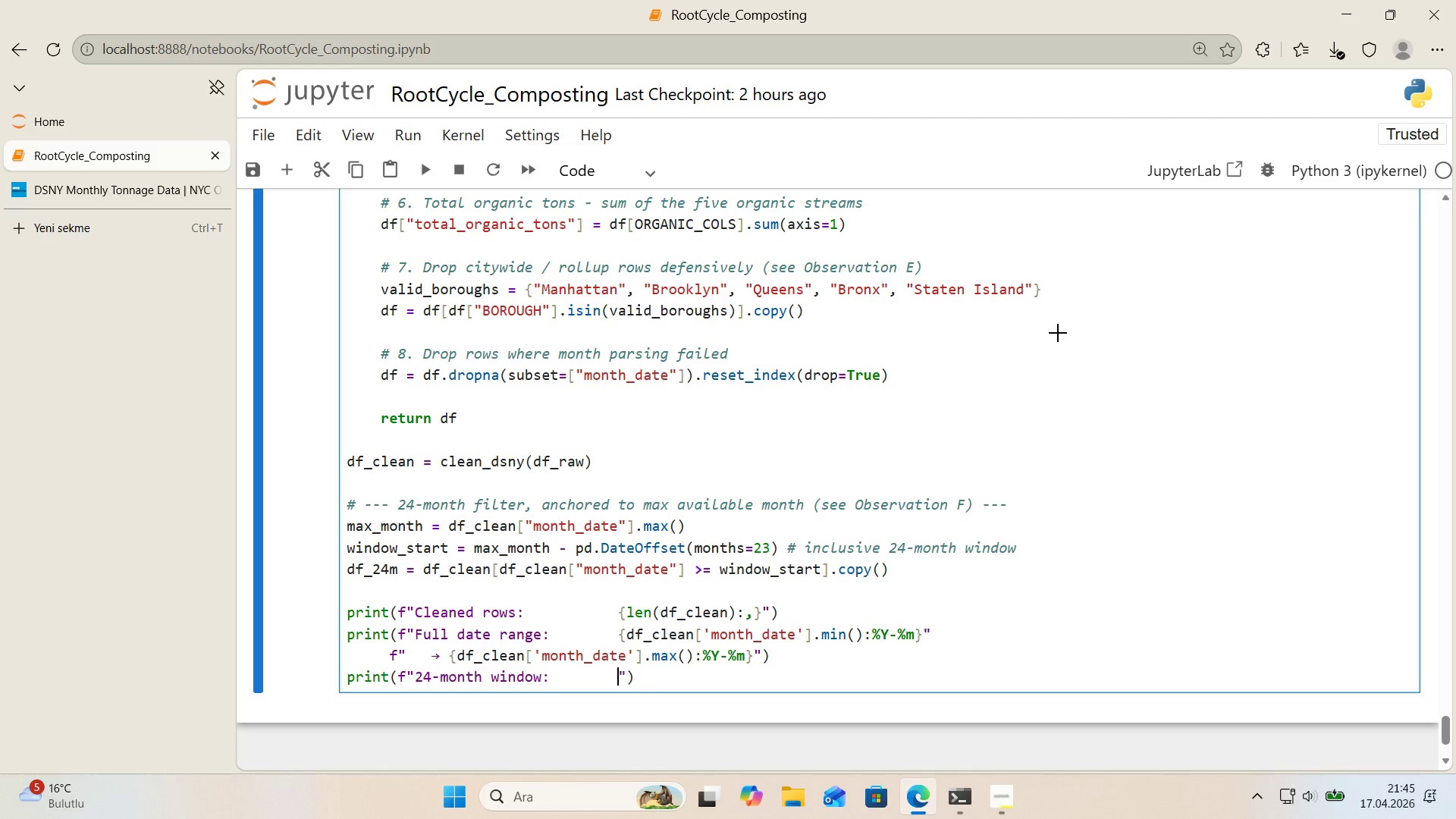 
key(Alt+Control+7)
 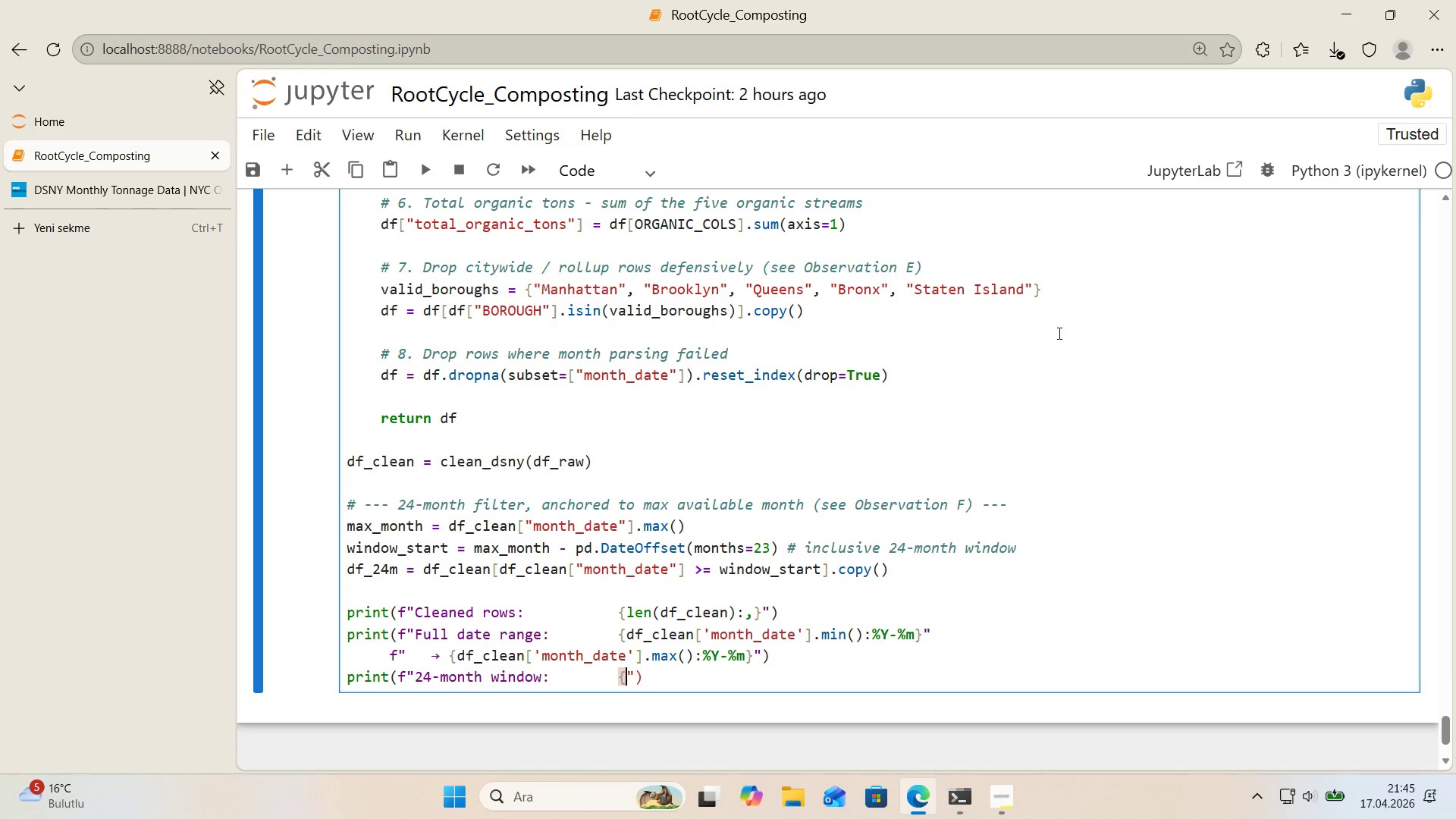 
key(Alt+Control+0)
 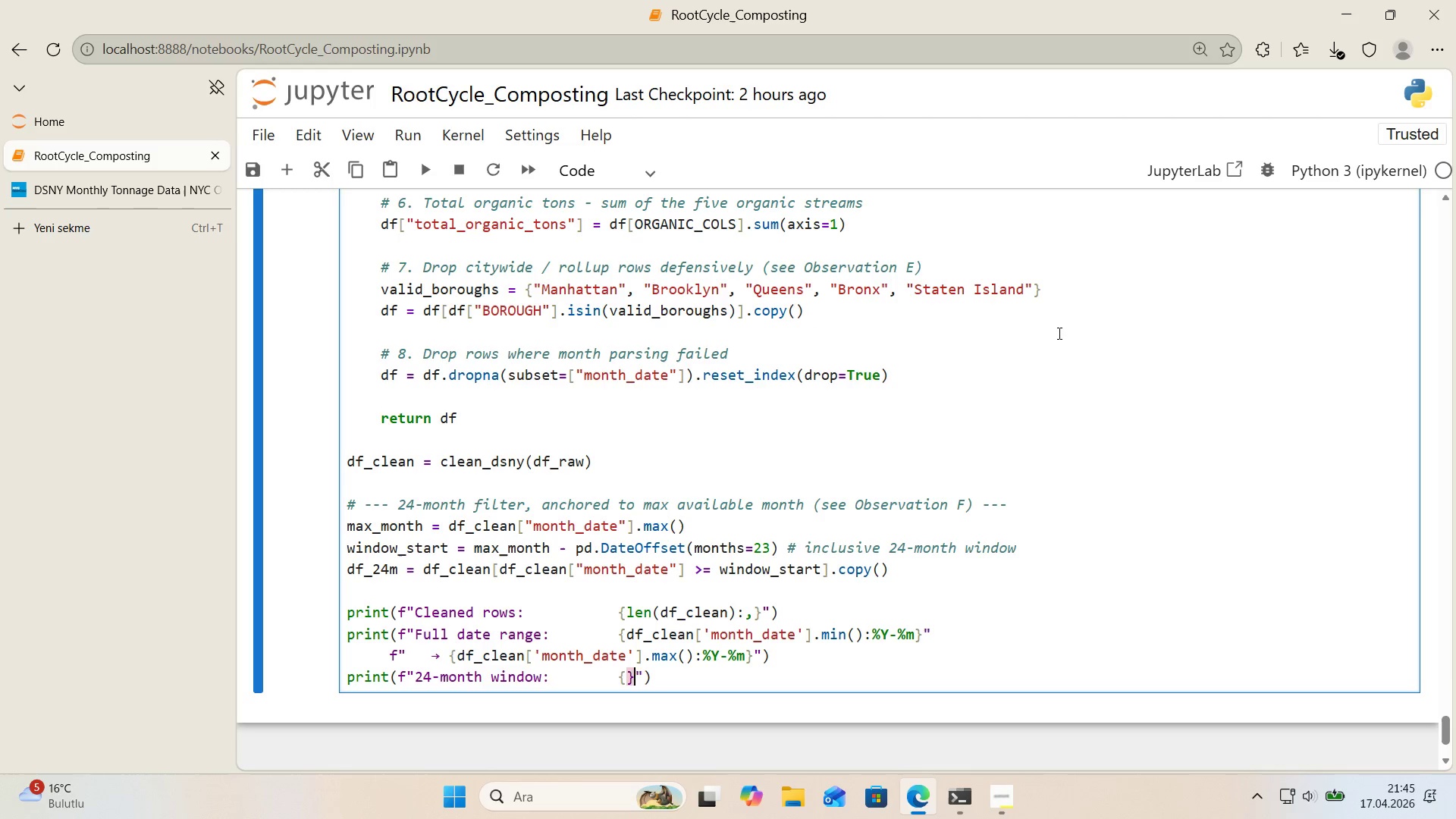 
key(ArrowLeft)
 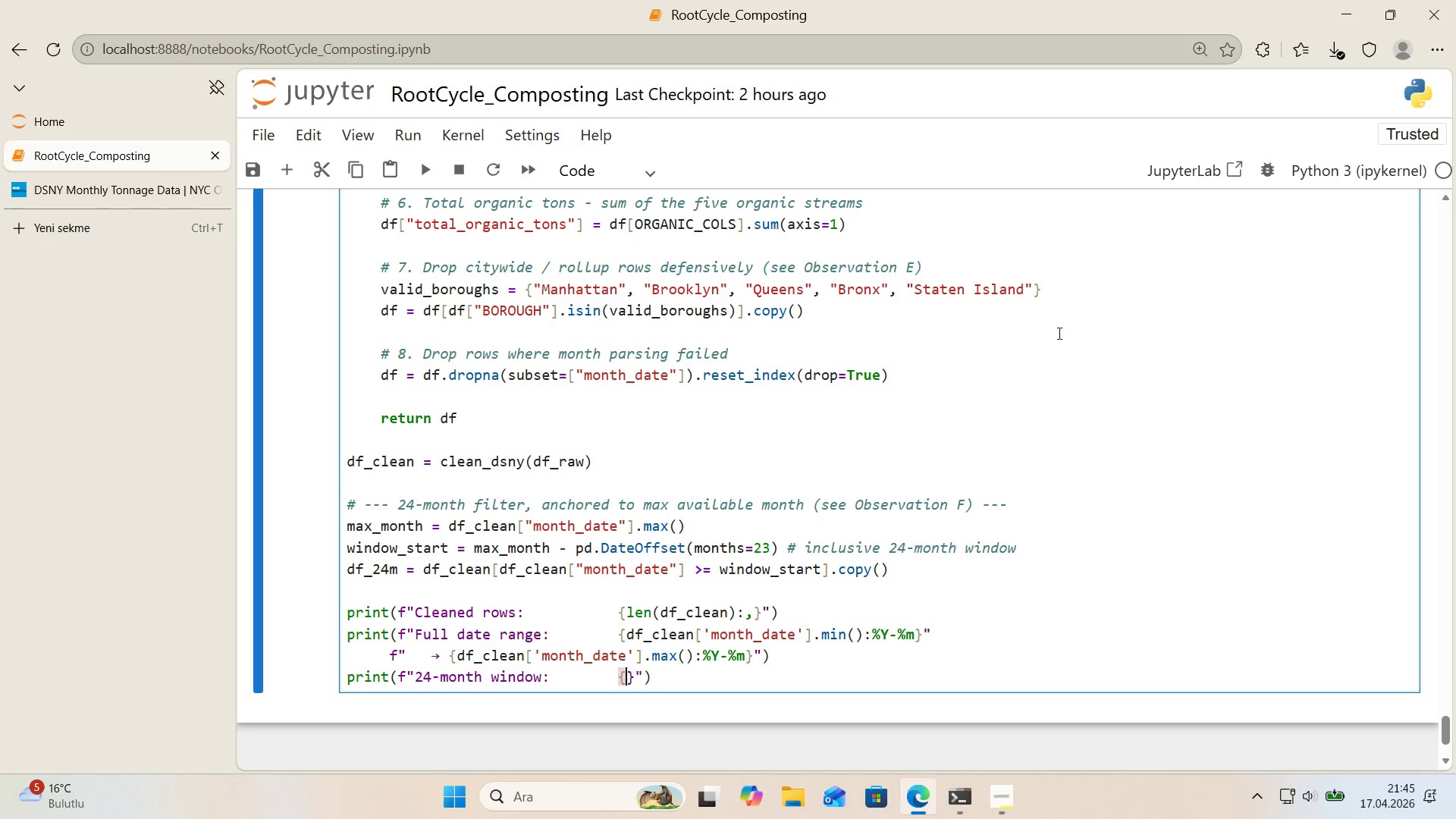 
type(w'ndow_Star)
key(Backspace)
key(Backspace)
key(Backspace)
key(Backspace)
type(SS)
key(Backspace)
key(Backspace)
type(start>%Y)
 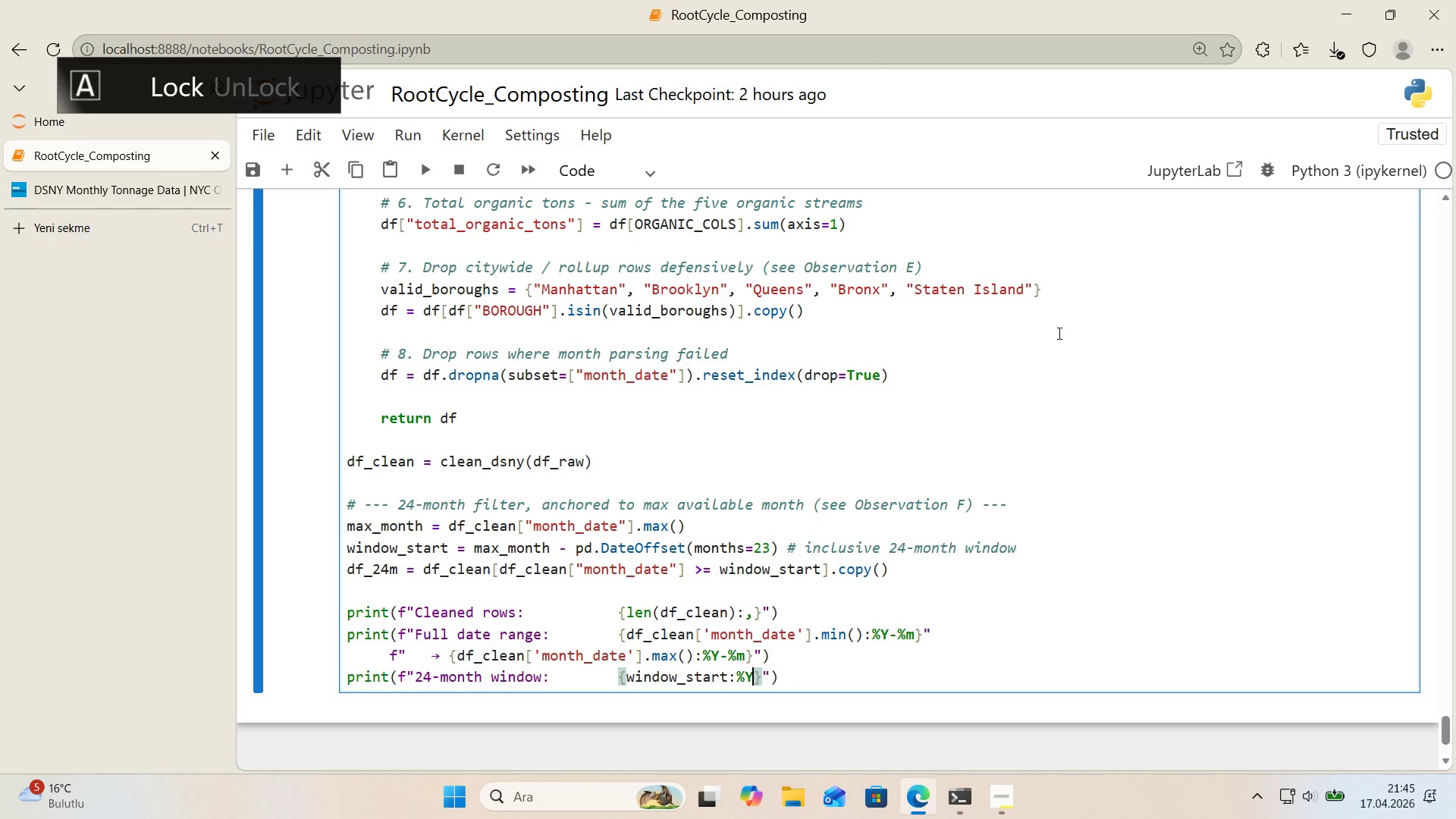 
key(Minus)
 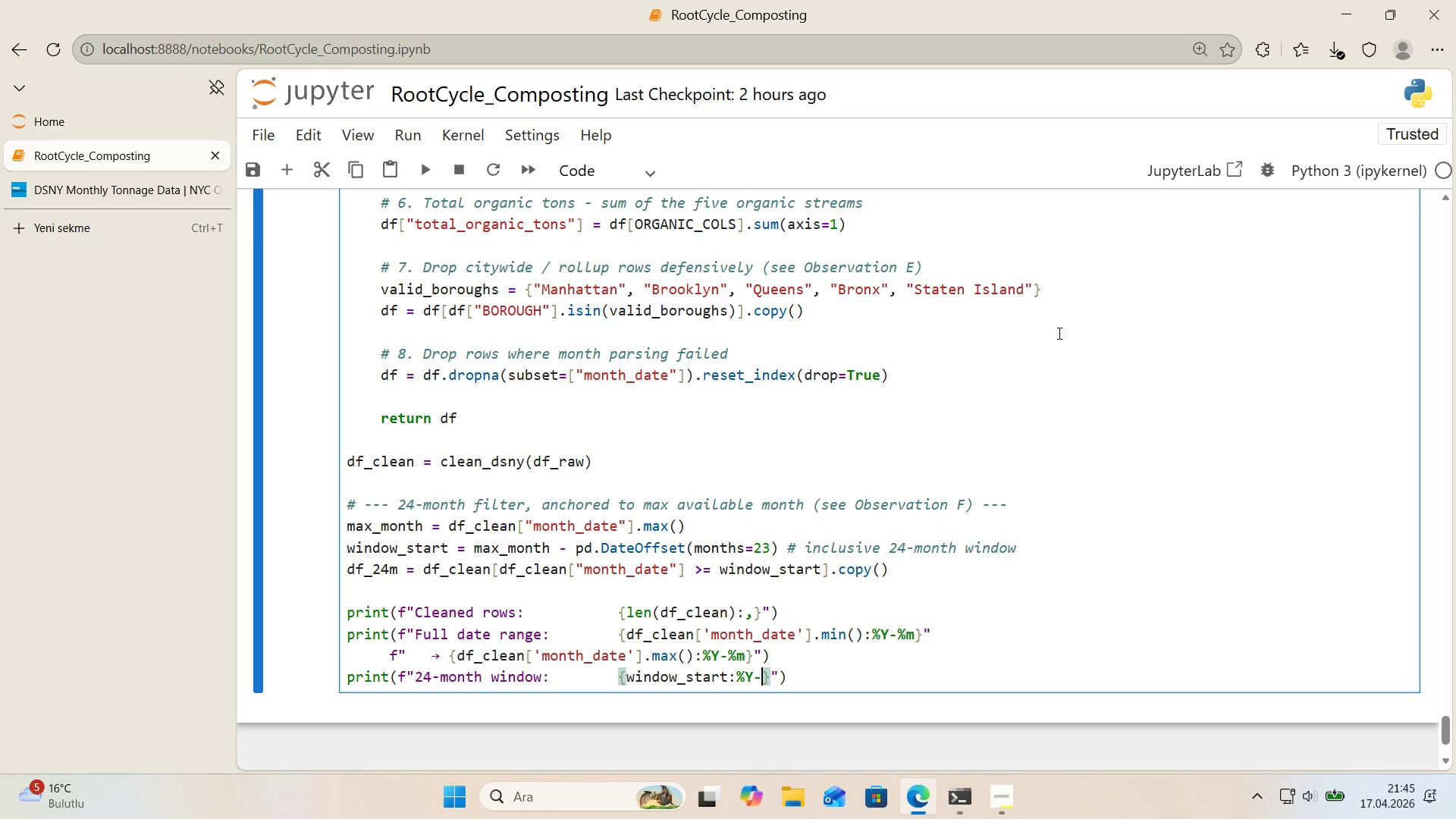 
key(Shift+5)
 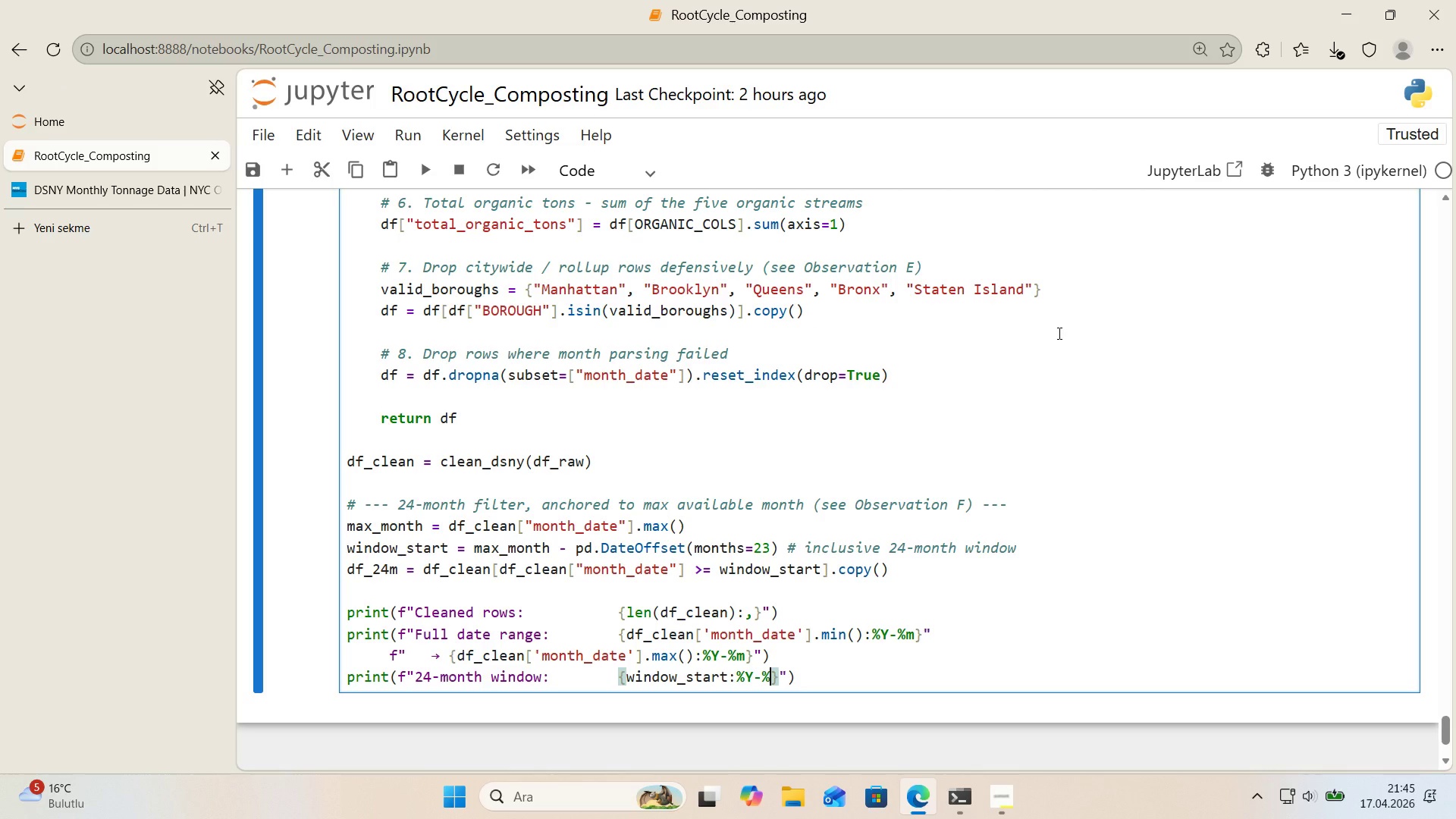 
key(CapsLock)
 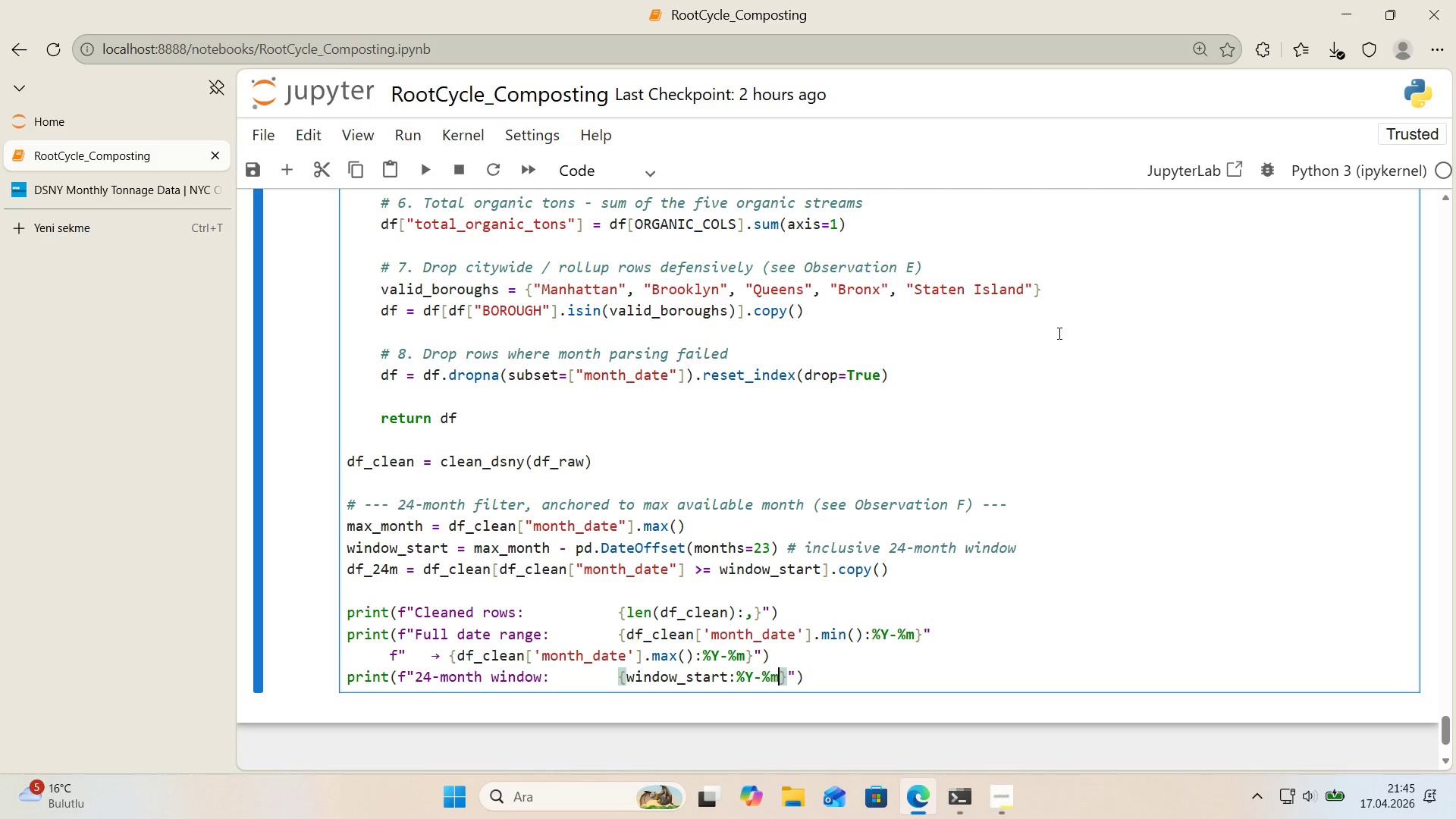 
key(M)
 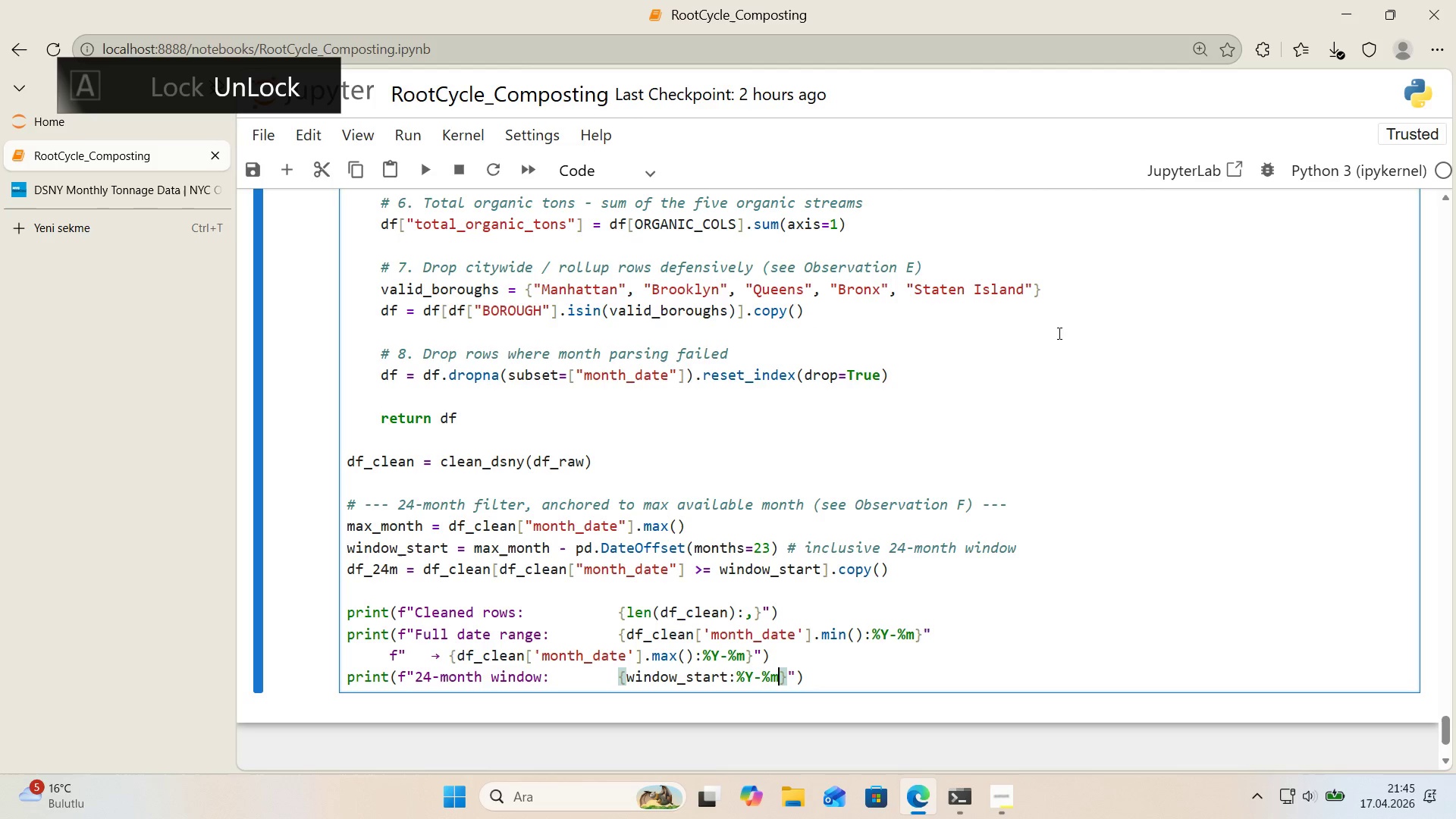 
key(ArrowRight)
 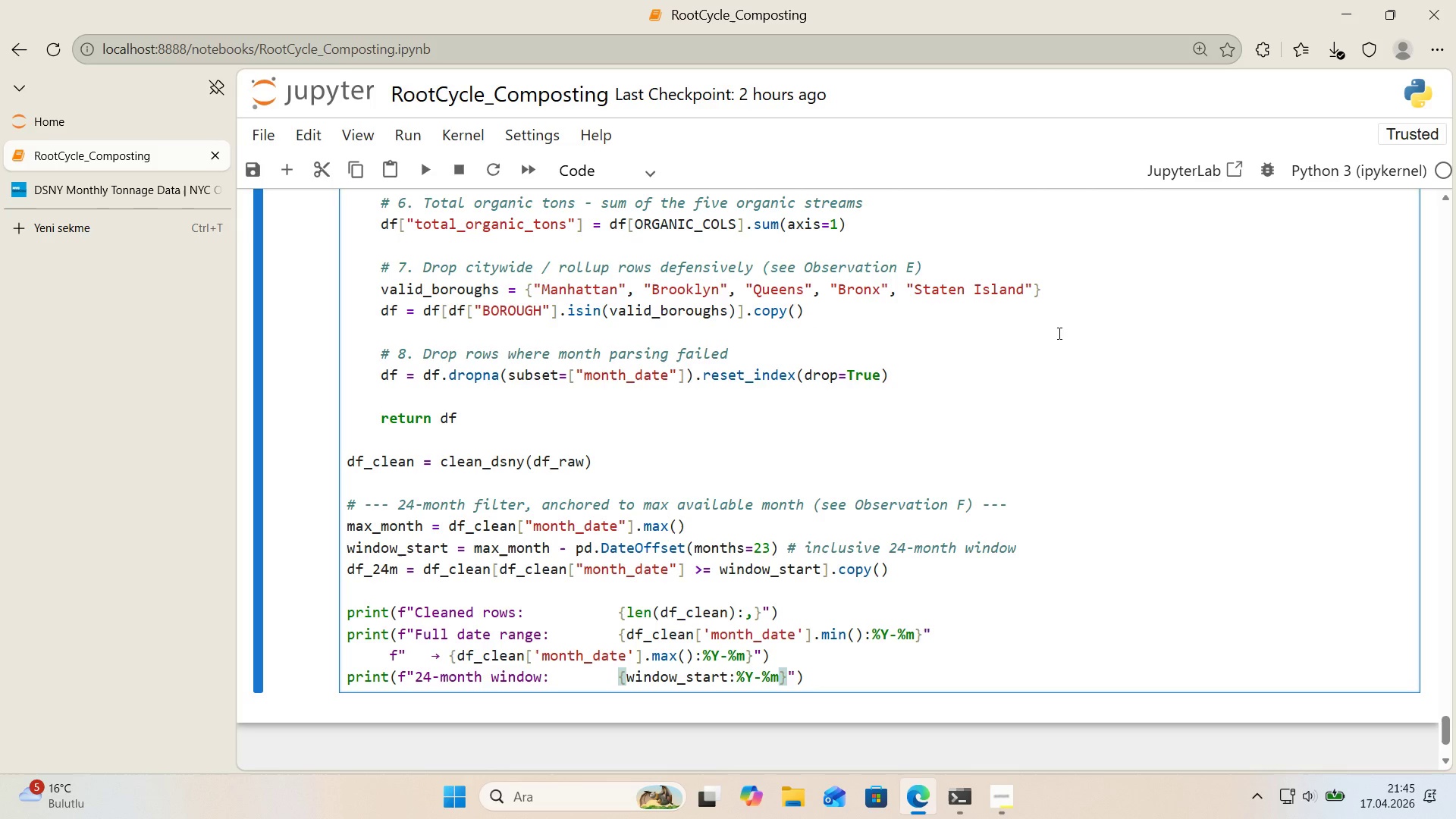 
key(Space)
 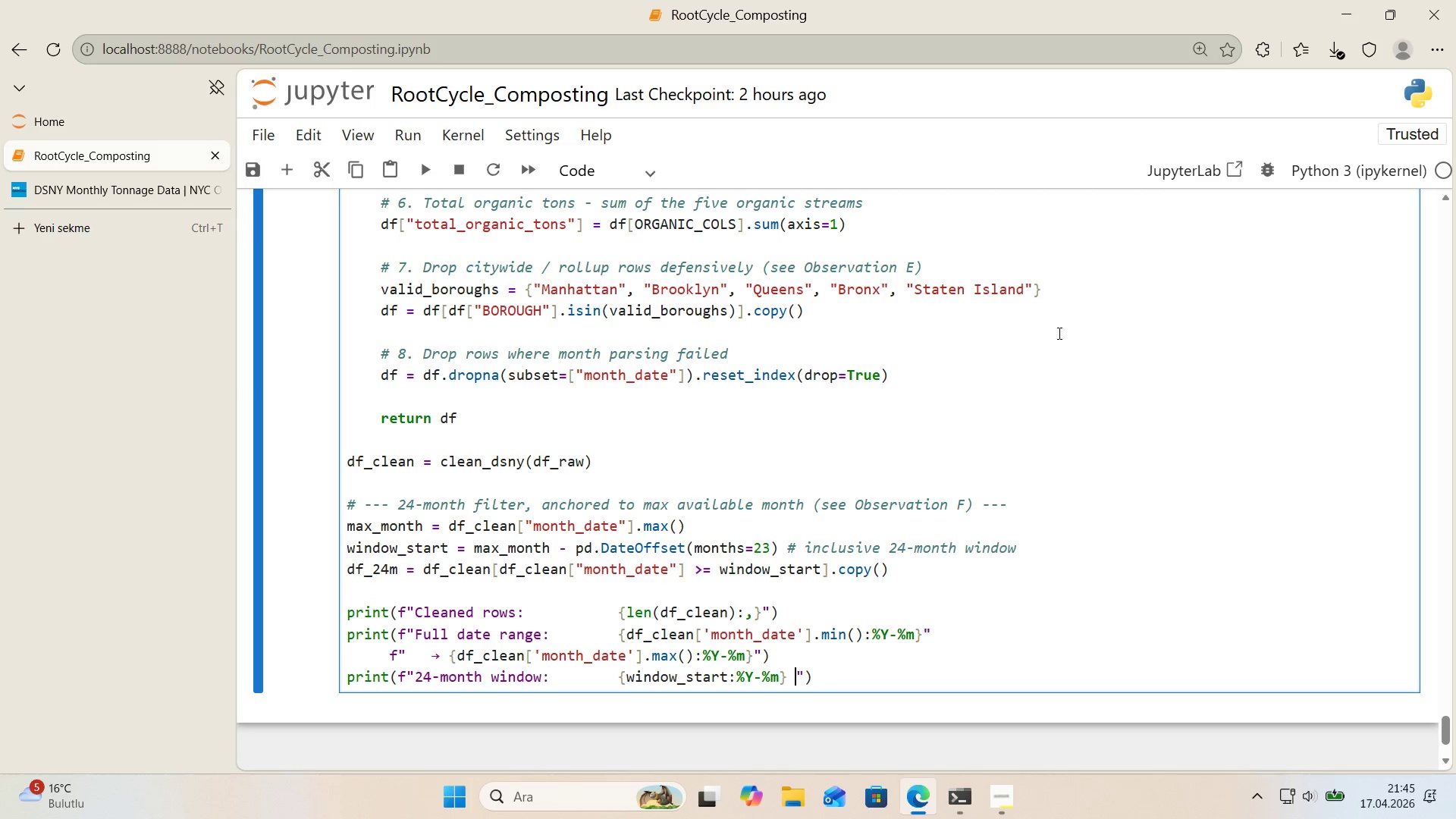 
key(Space)
 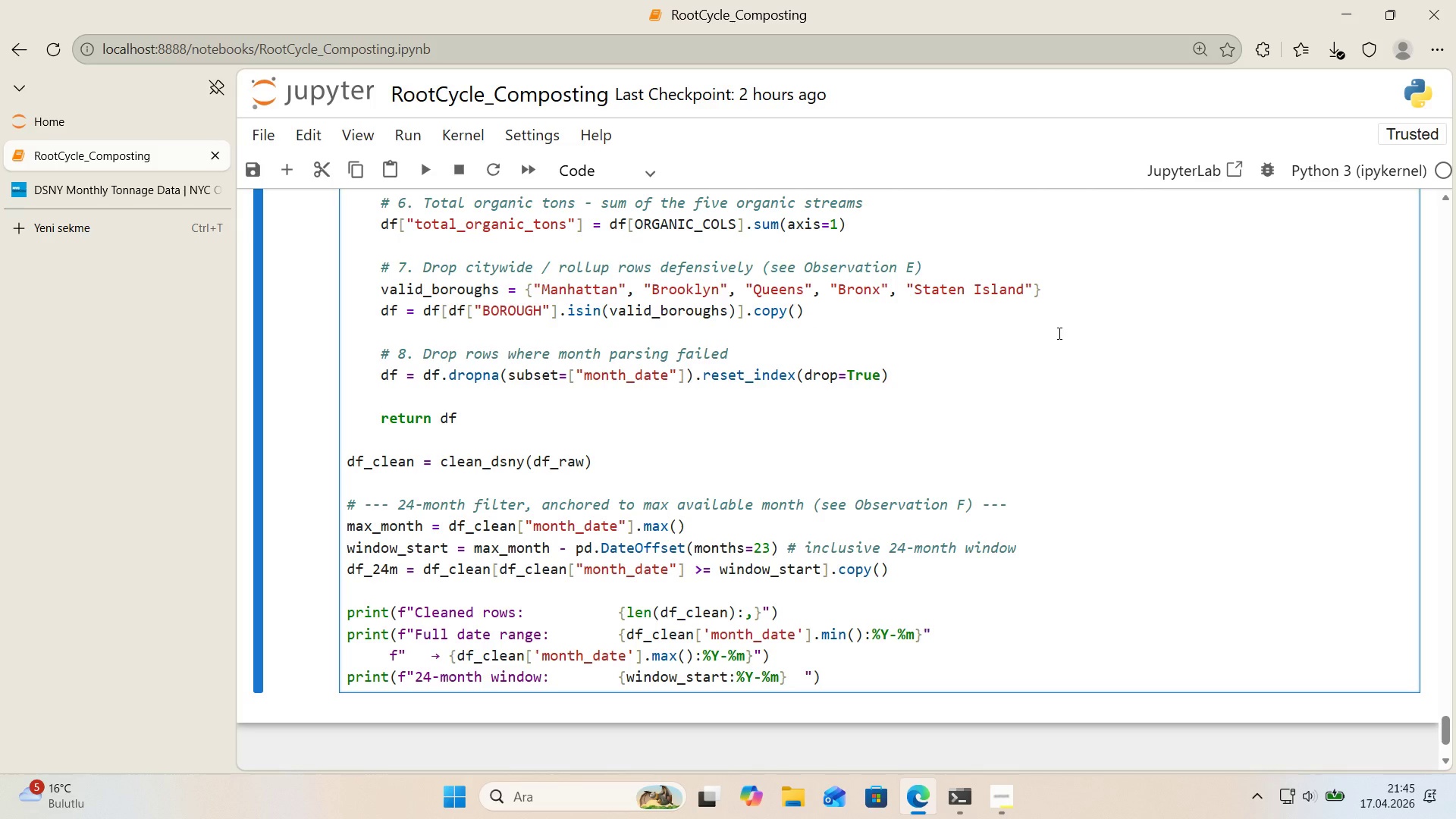 
key(Meta+Period)
 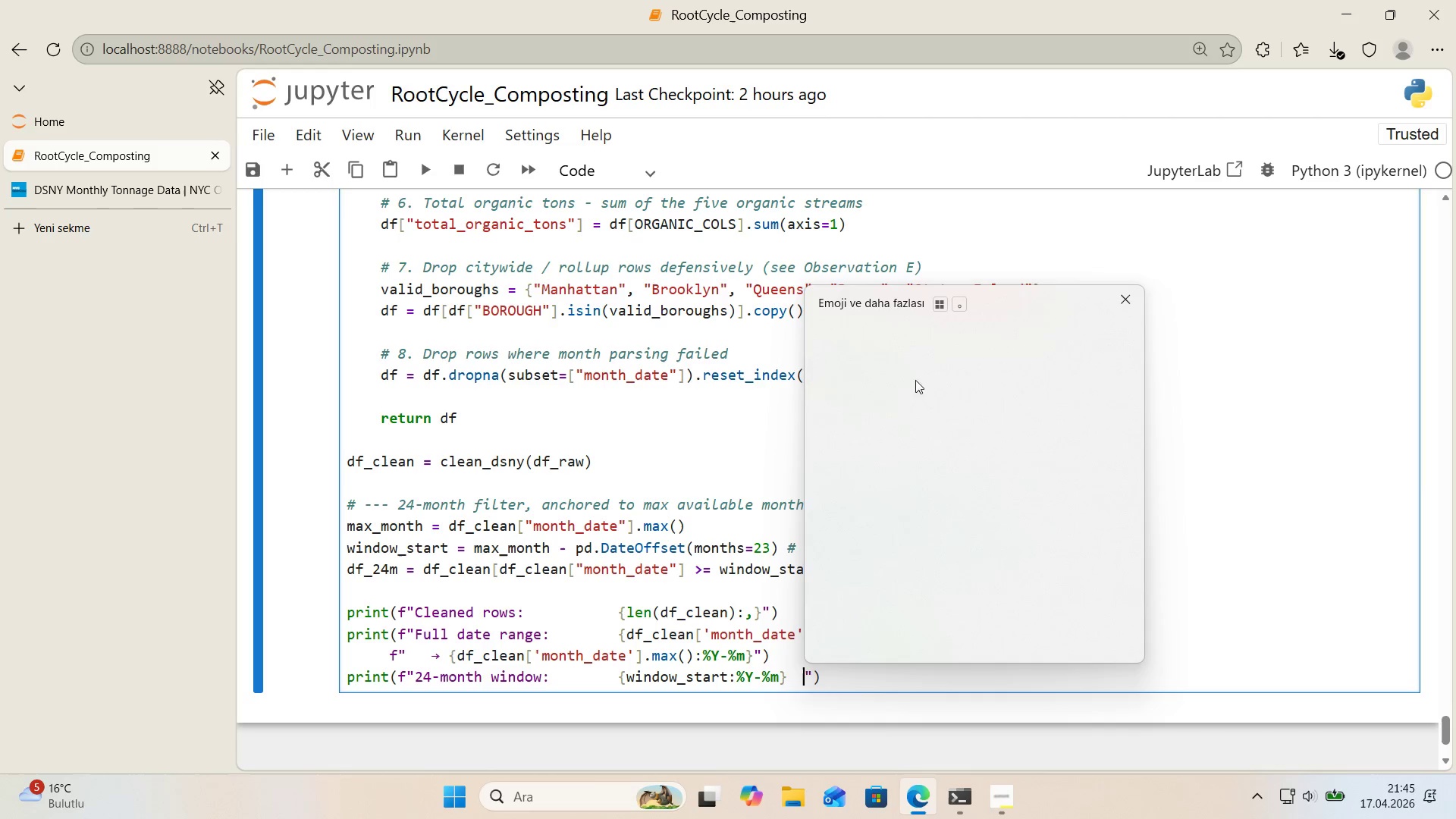 
left_click([850, 428])
 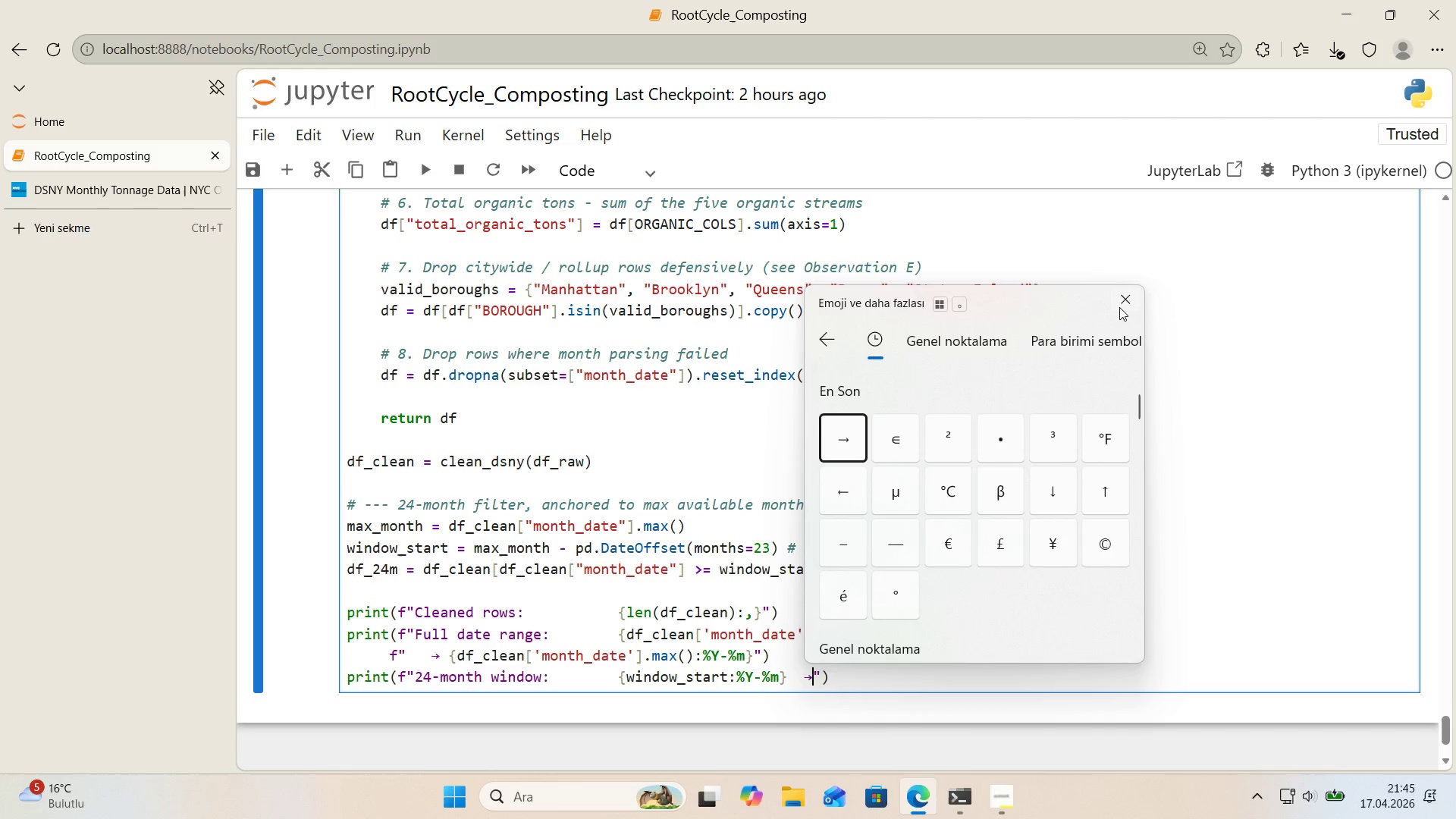 
left_click([1128, 301])
 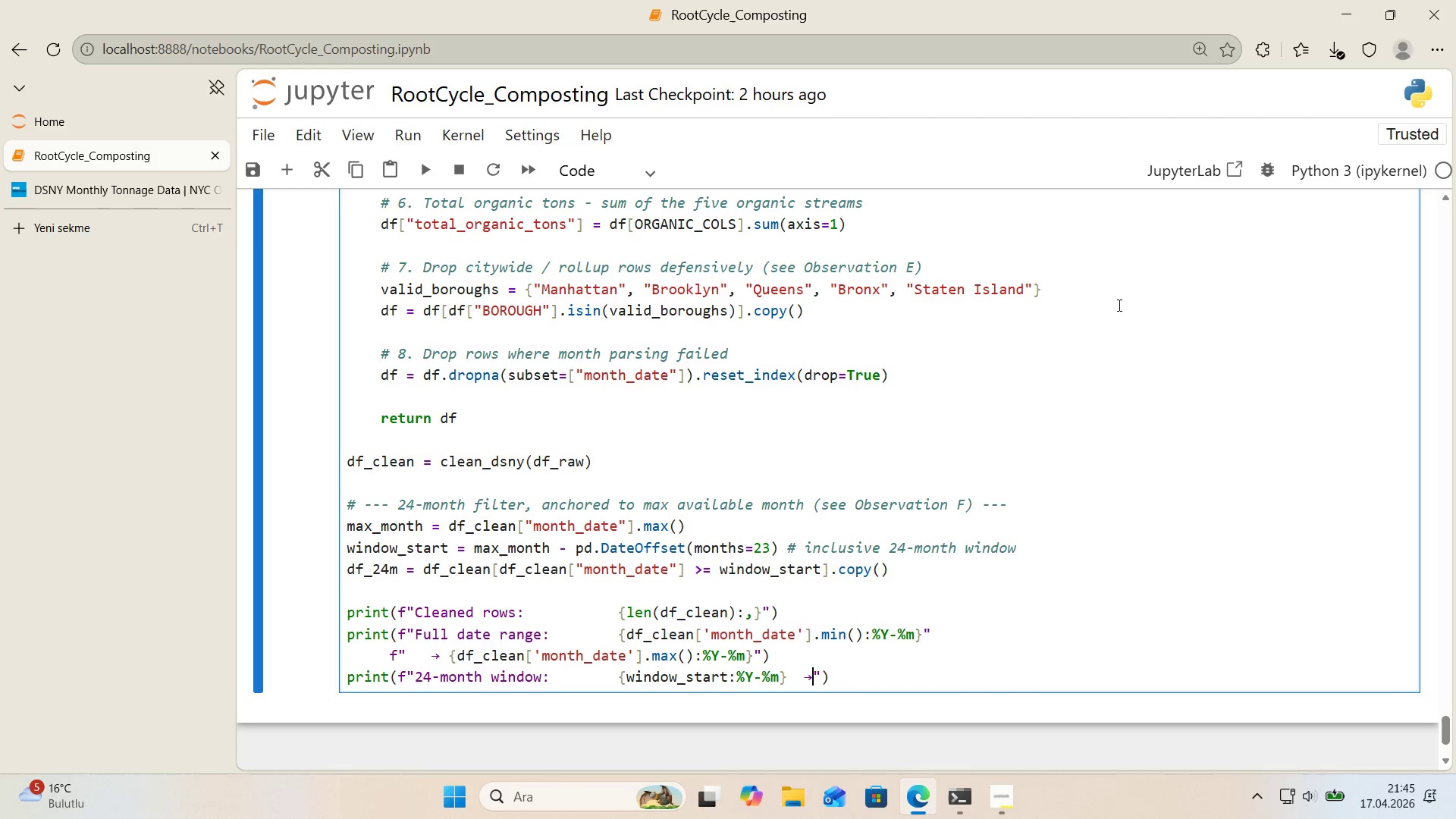 
key(Space)
 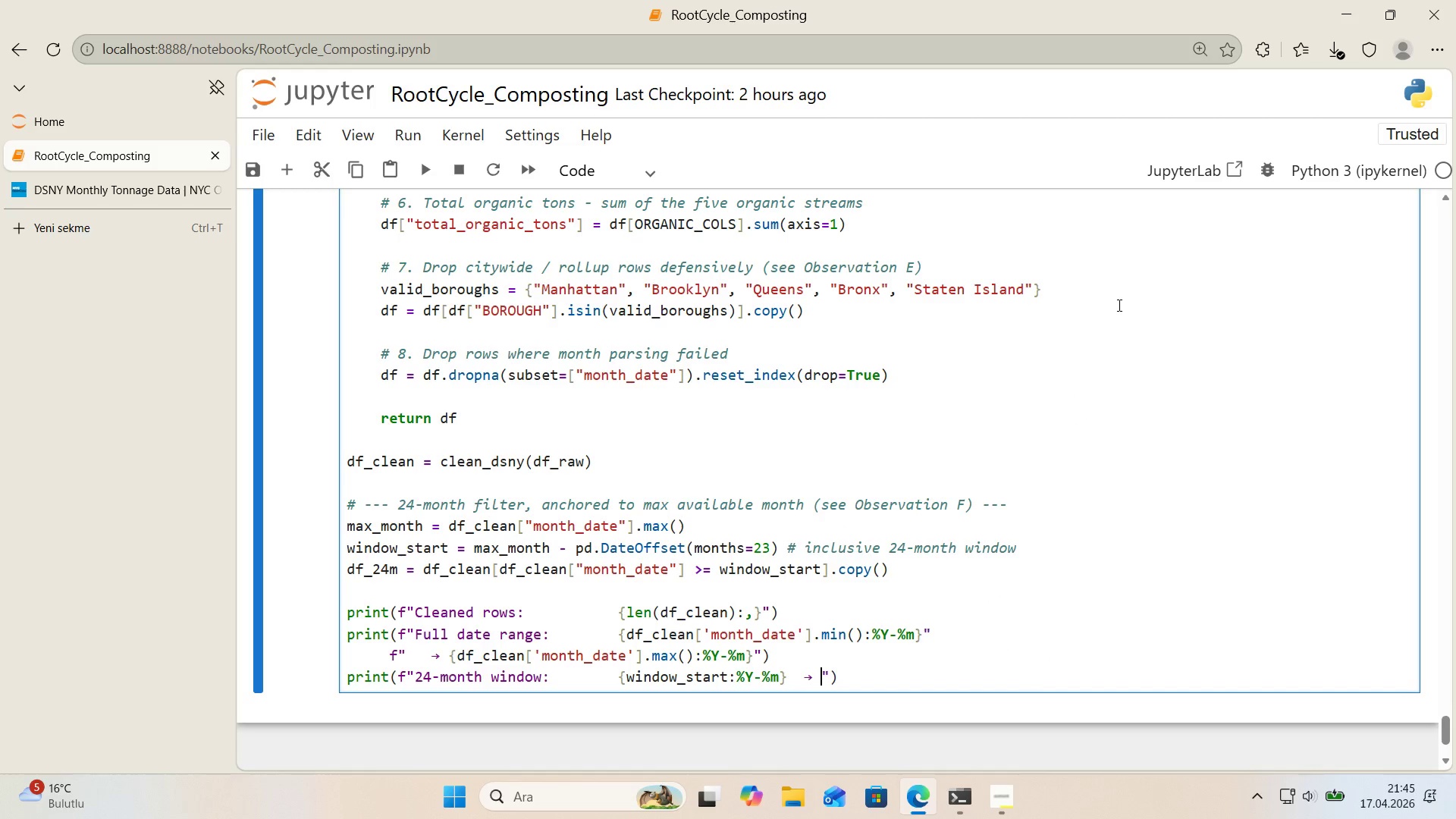 
key(Space)
 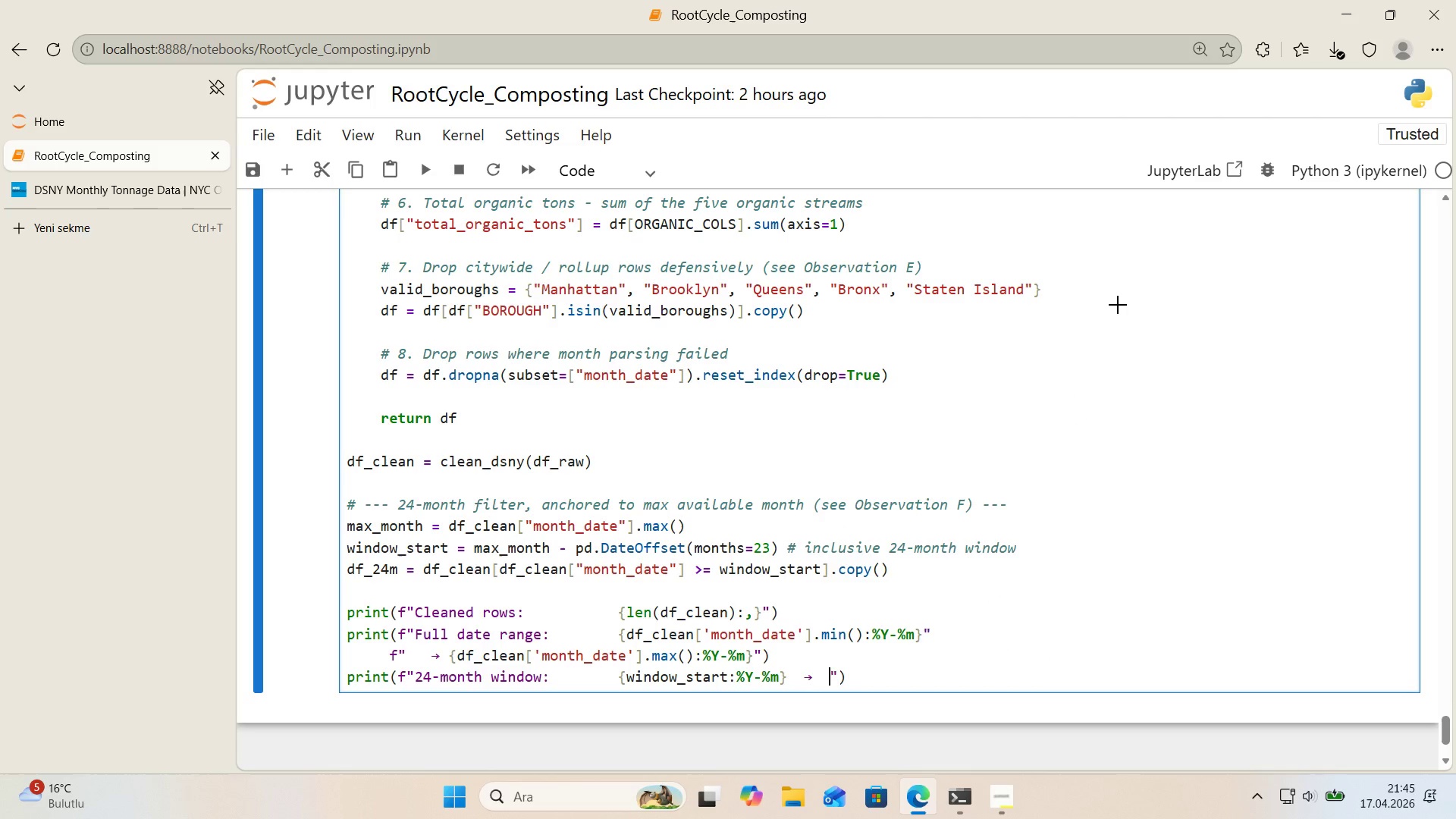 
key(Alt+Control+7)
 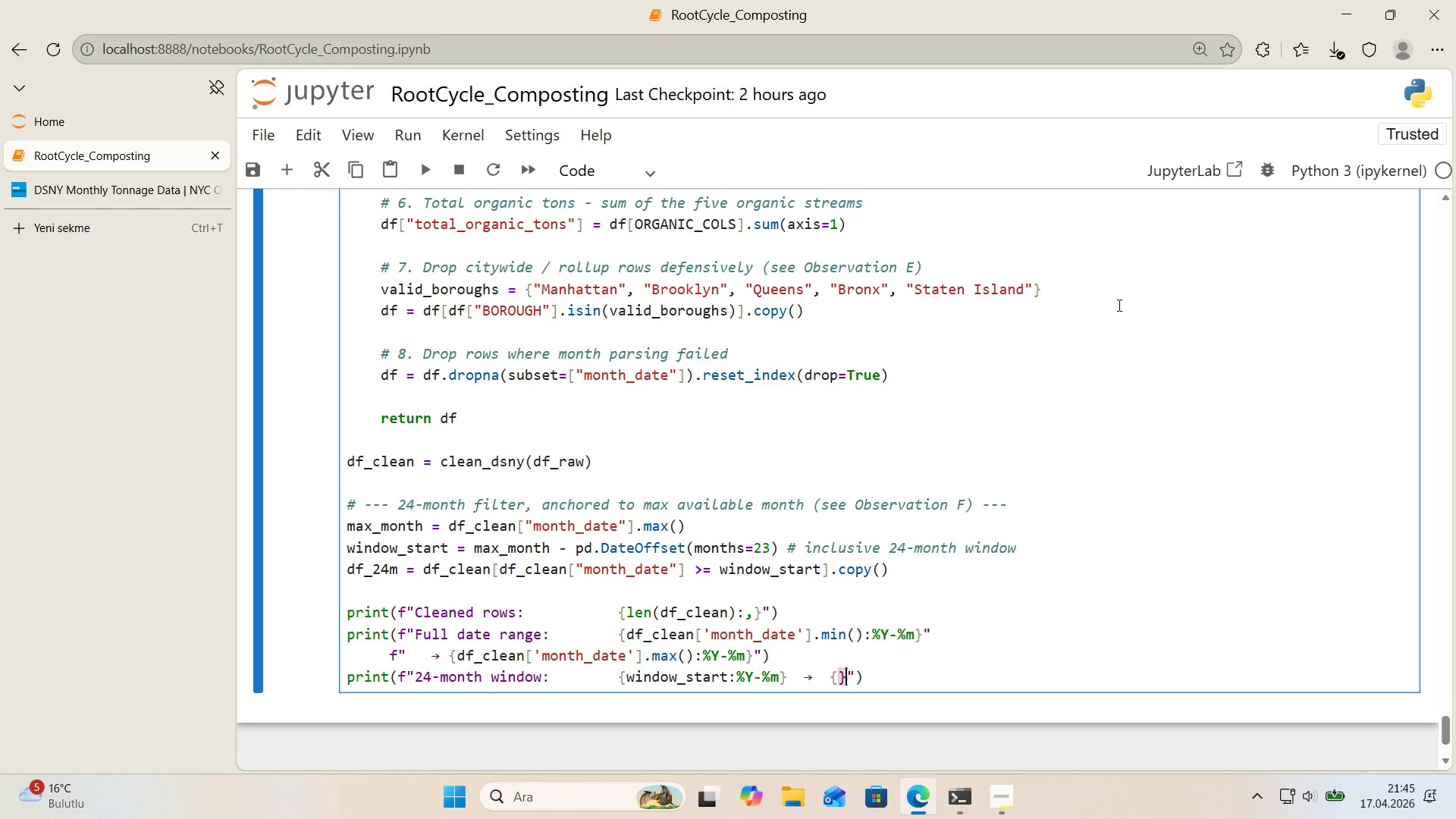 
key(Alt+Control+0)
 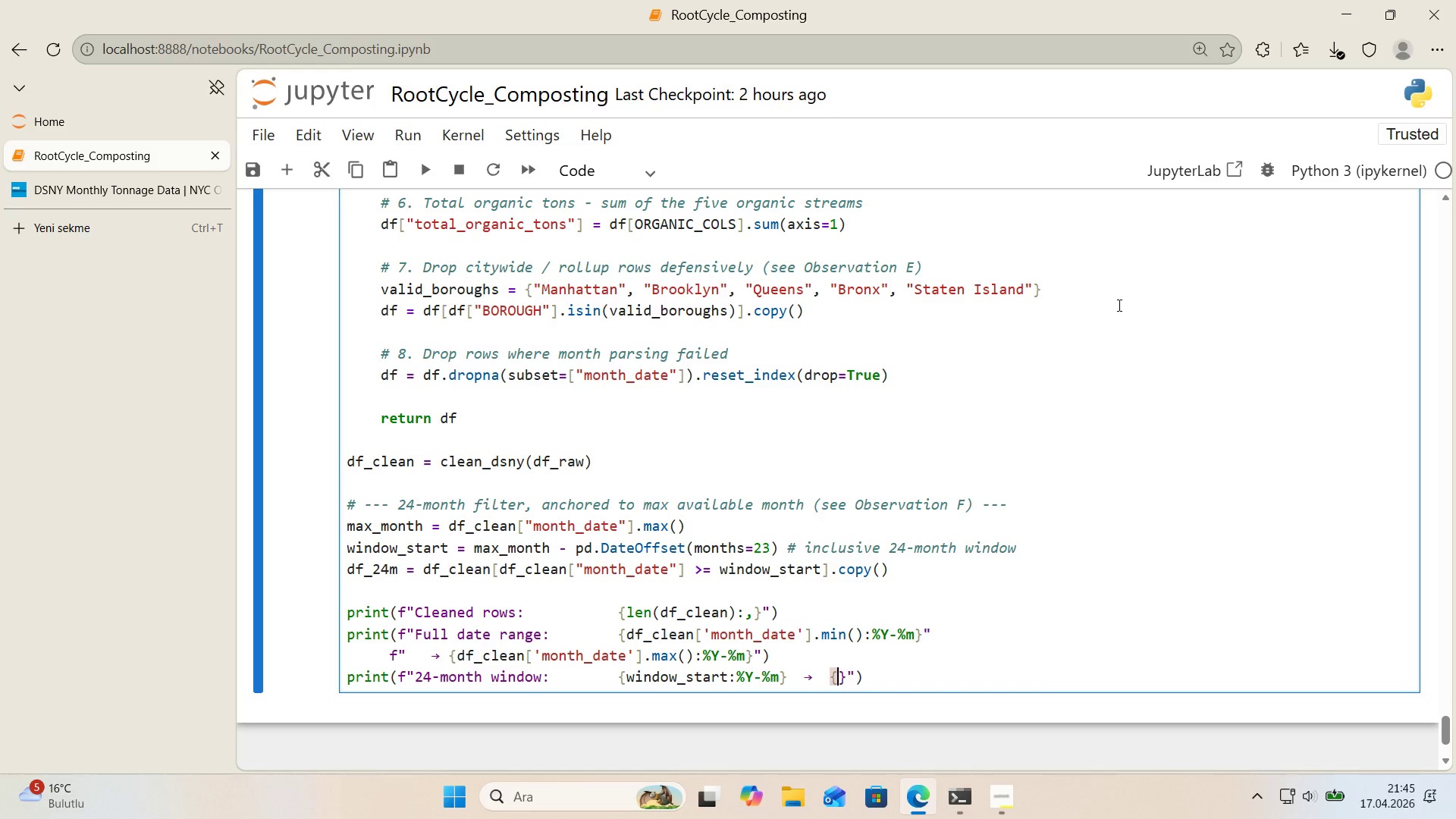 
key(ArrowLeft)
 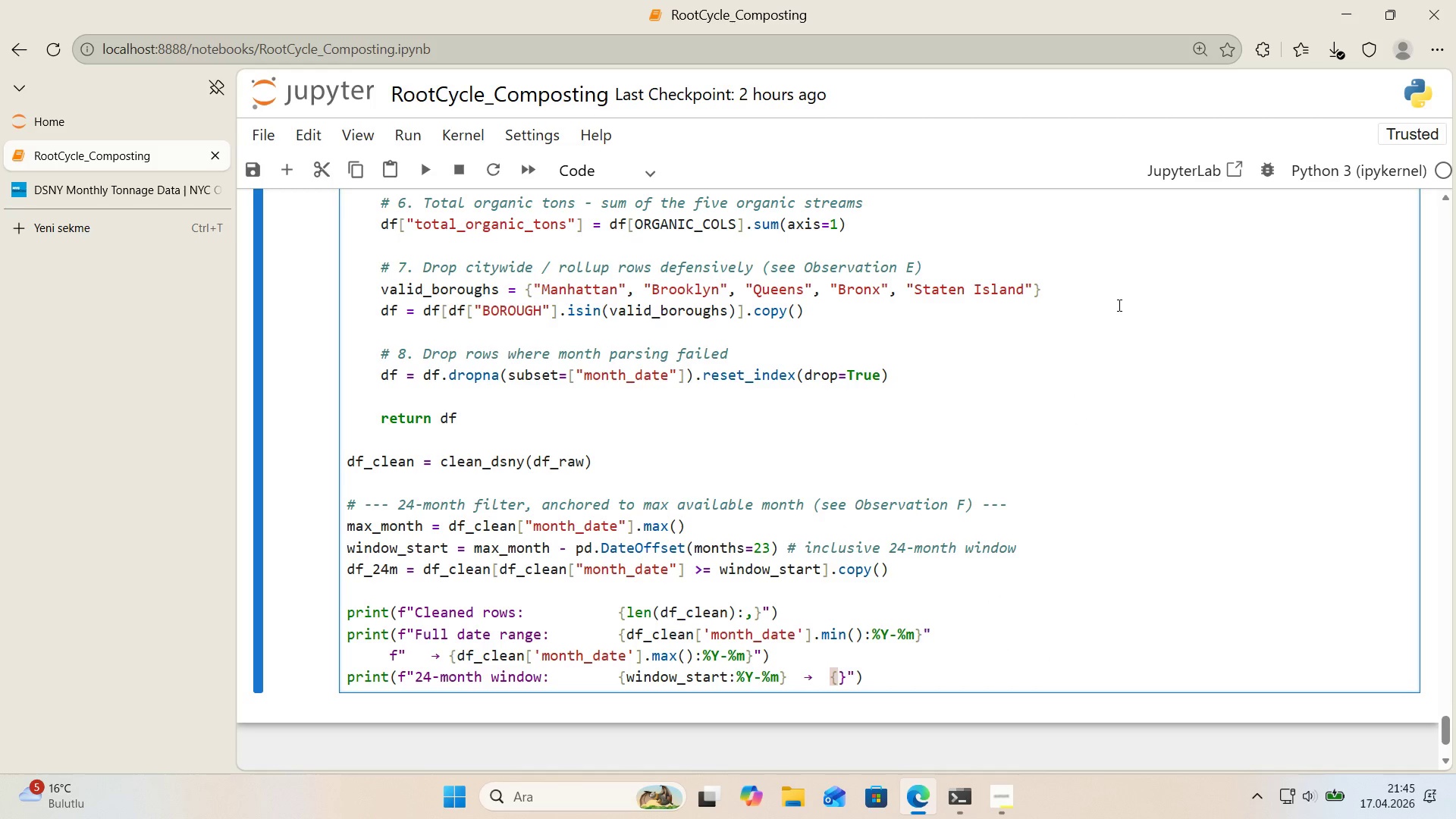 
type(nax_month)
 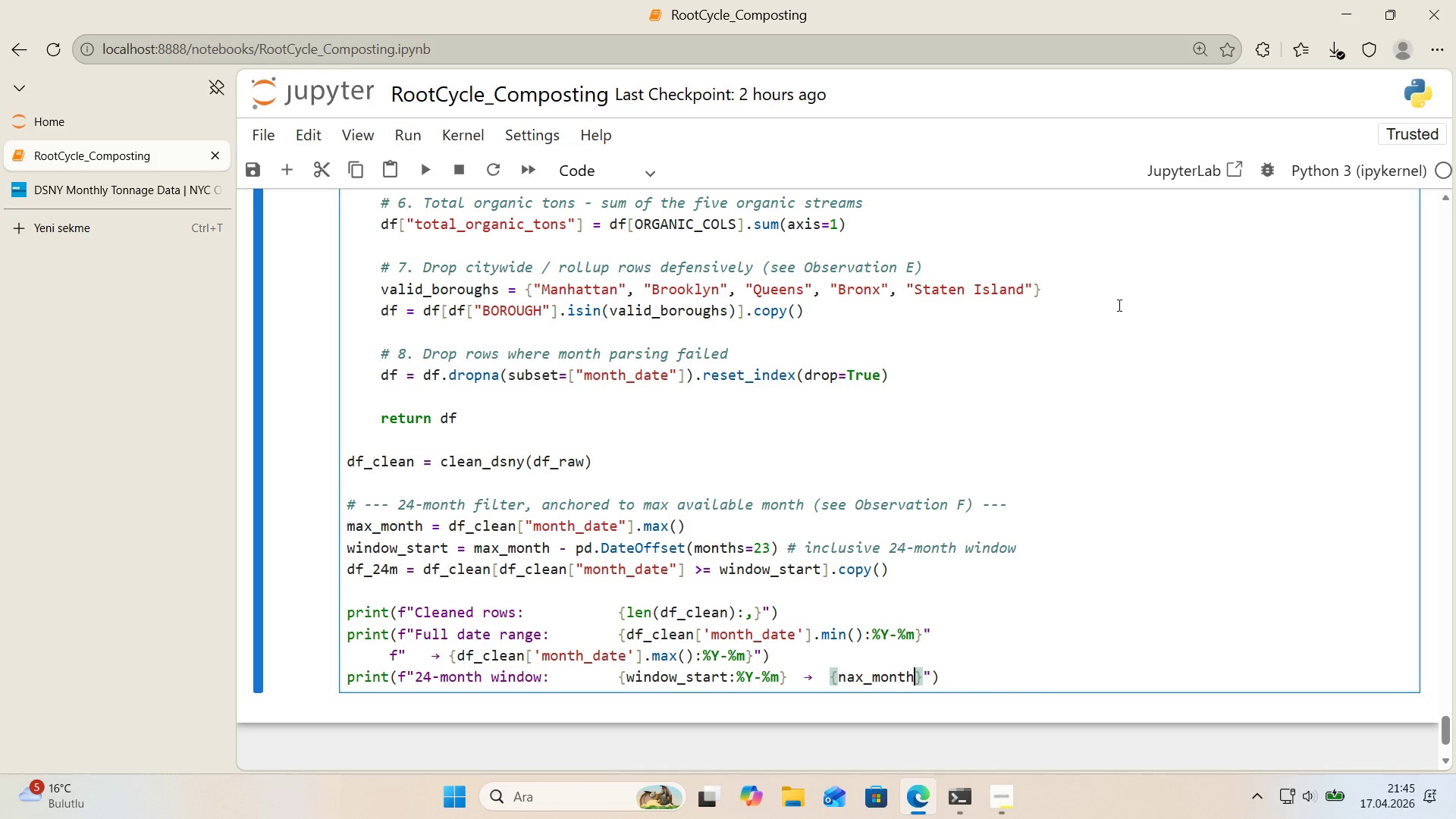 
key(ArrowLeft)
 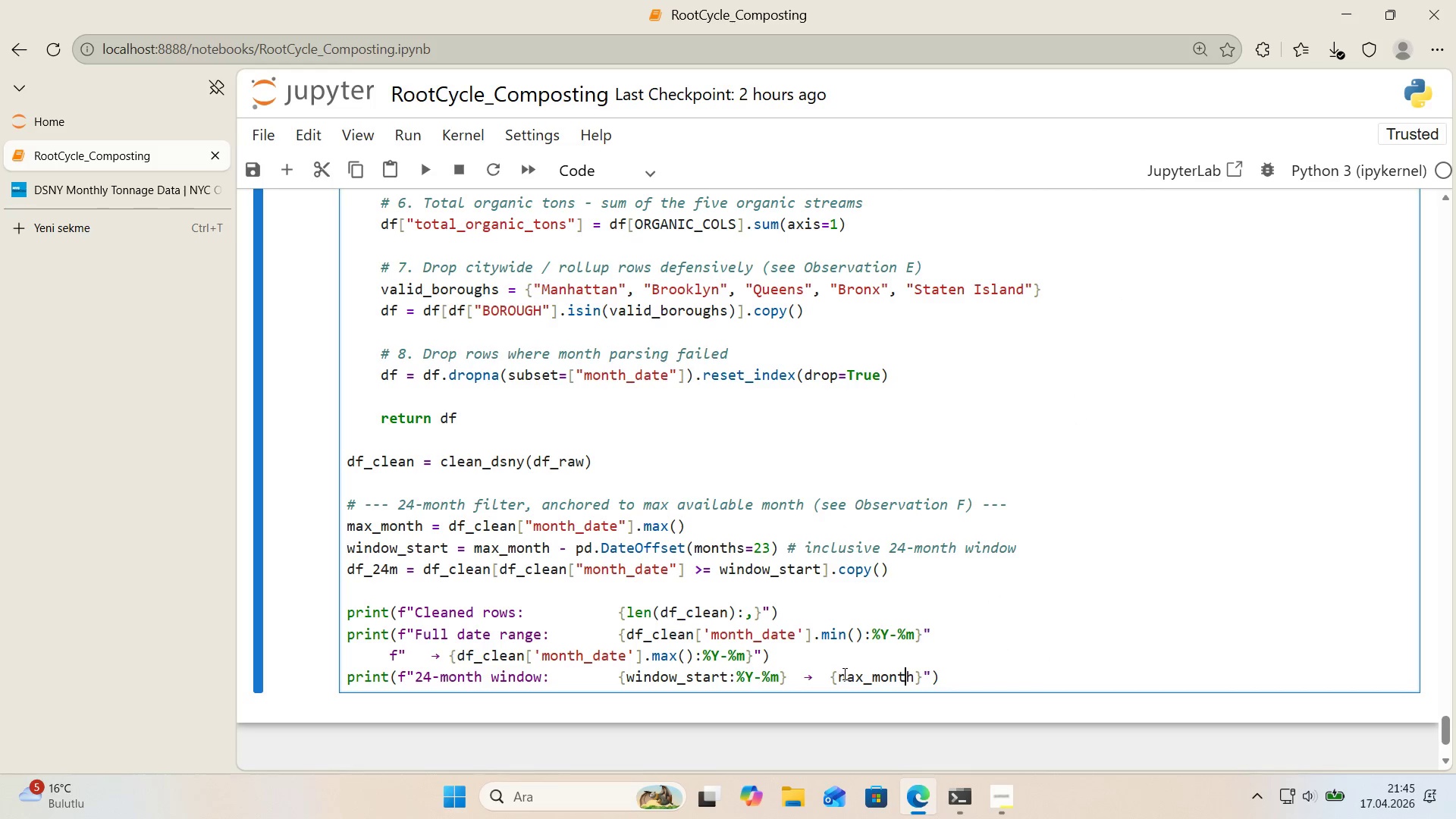 
key(M)
 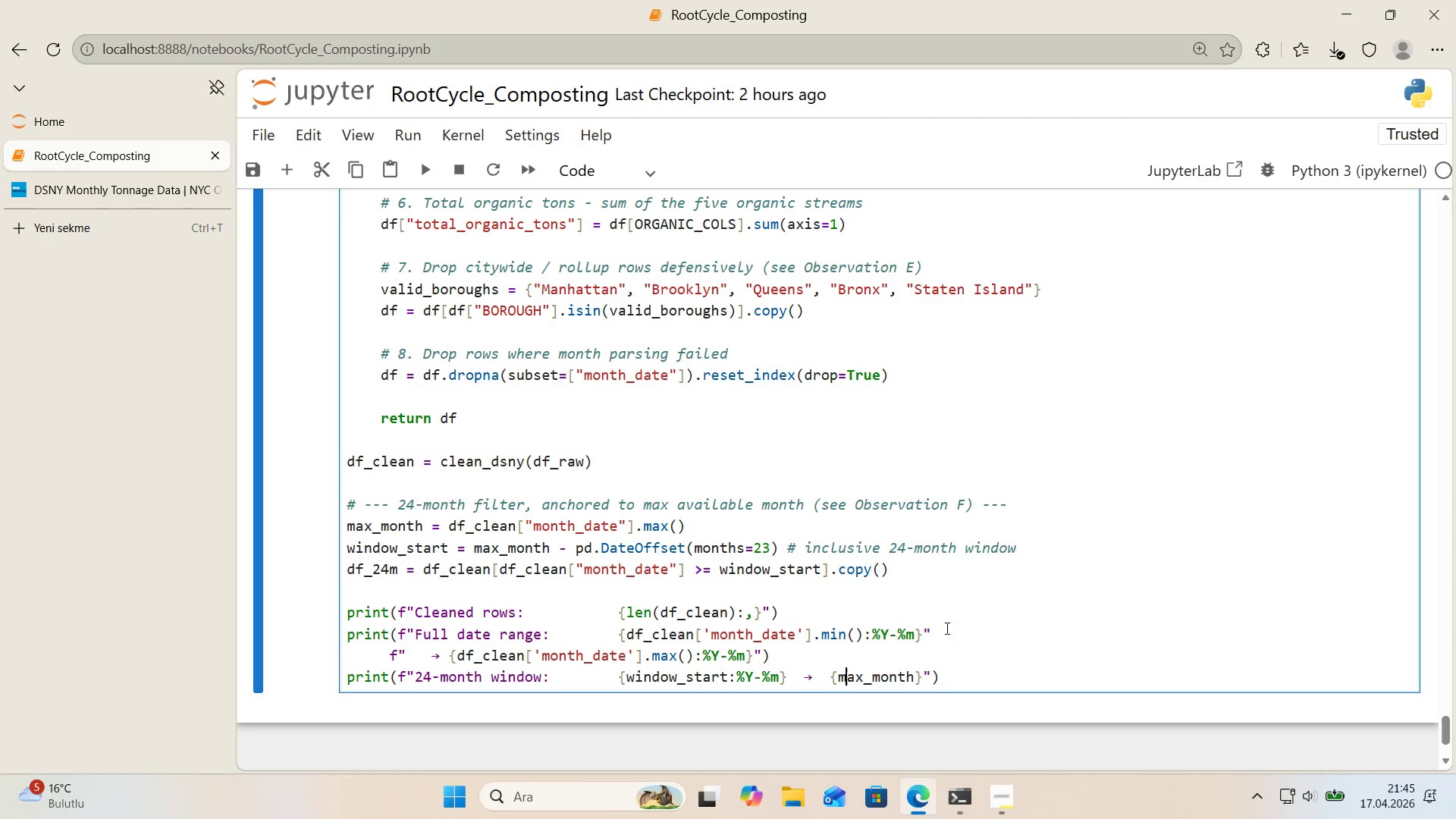 
scroll: coordinate [940, 631], scroll_direction: down, amount: 1.0
 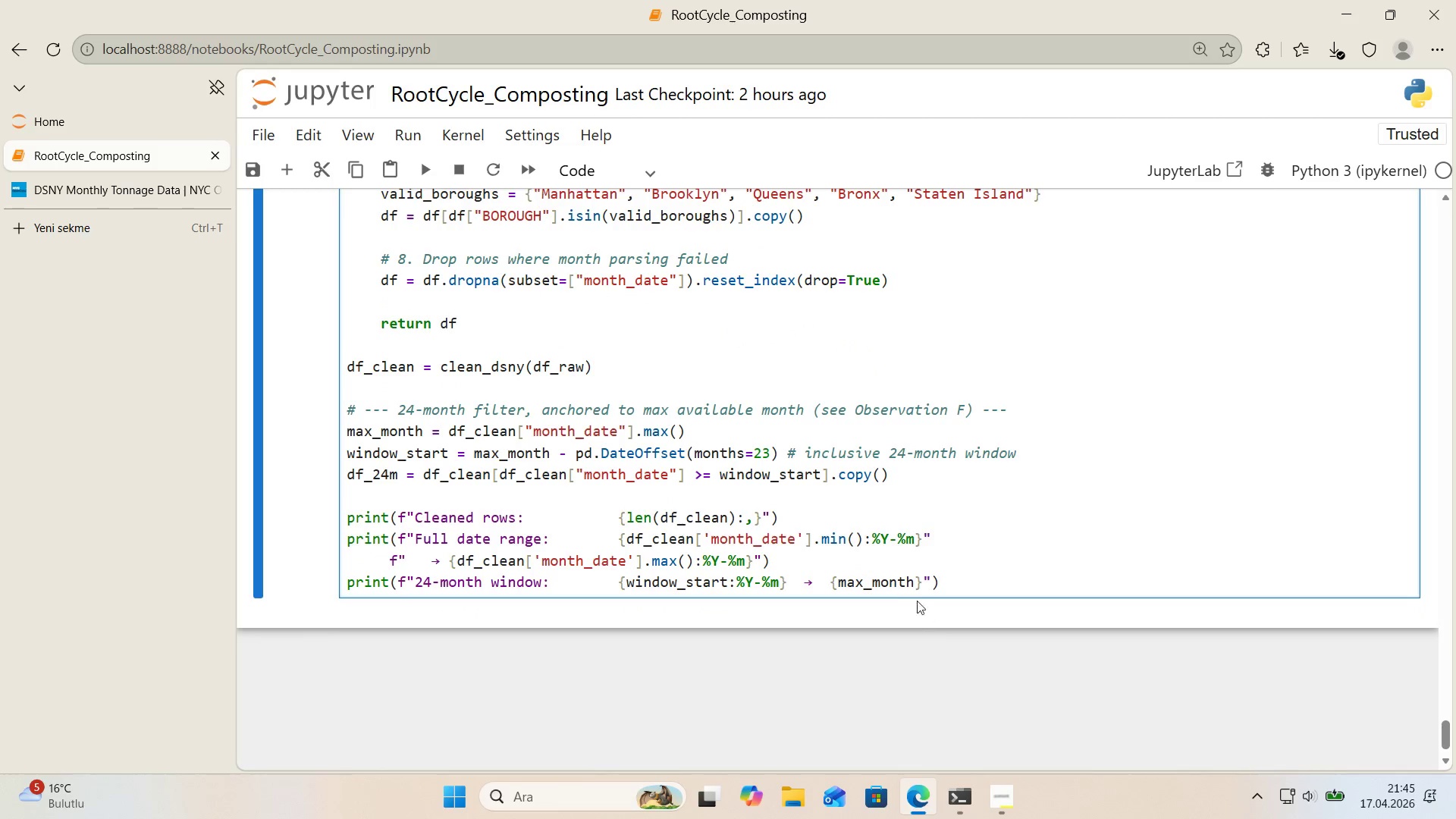 
left_click([914, 585])
 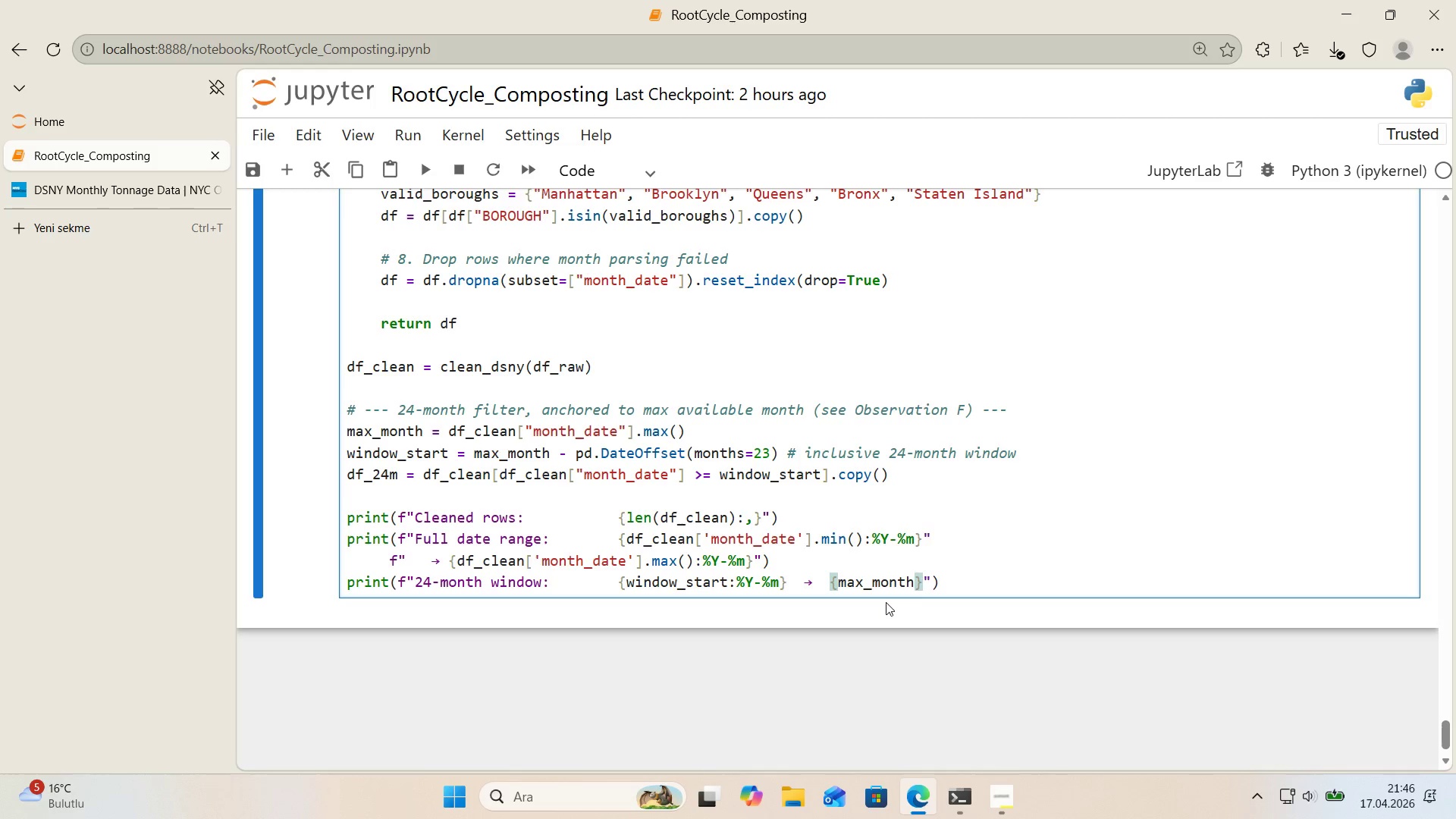 
wait(28.95)
 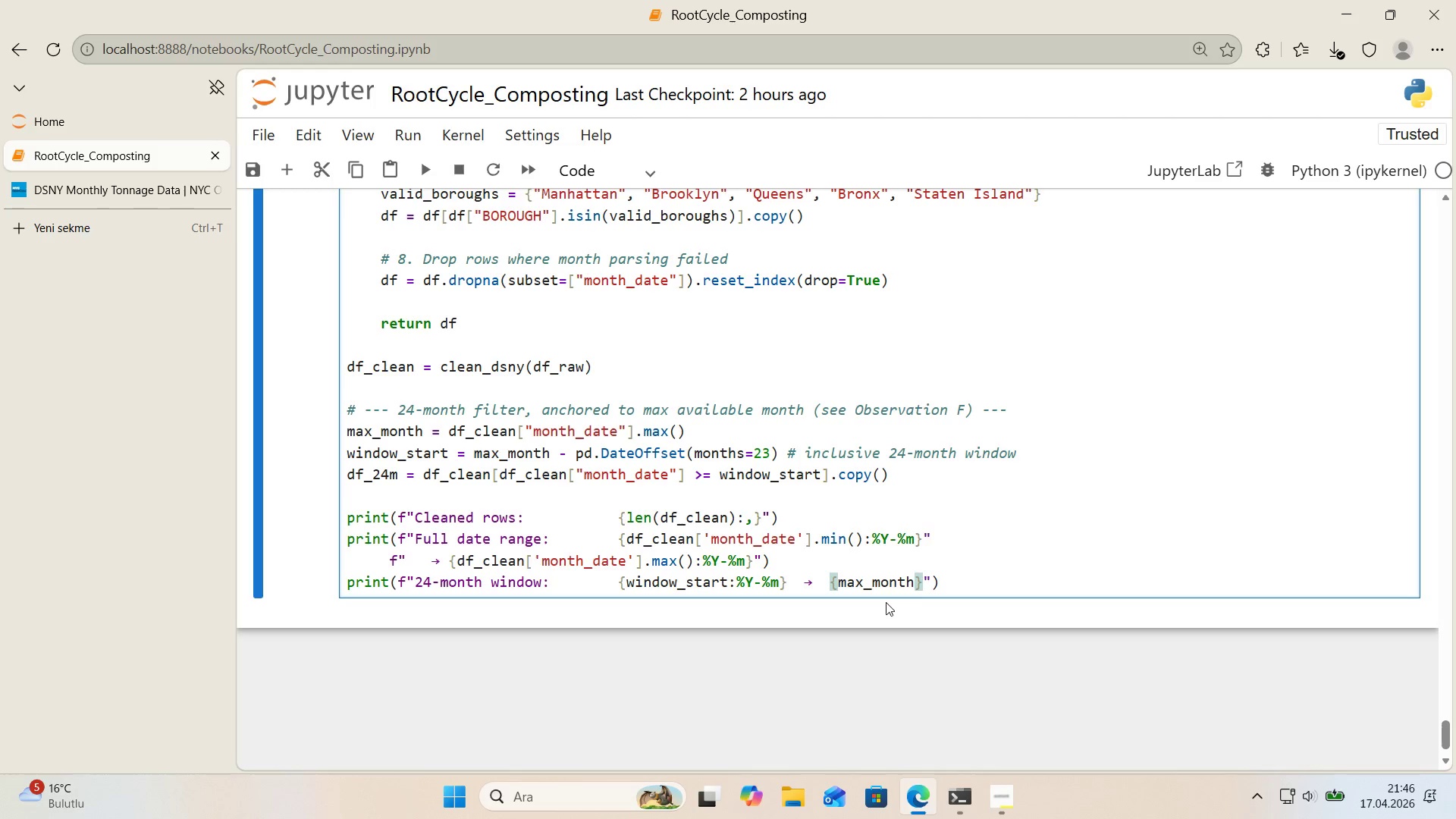 
key(Shift+Period)
 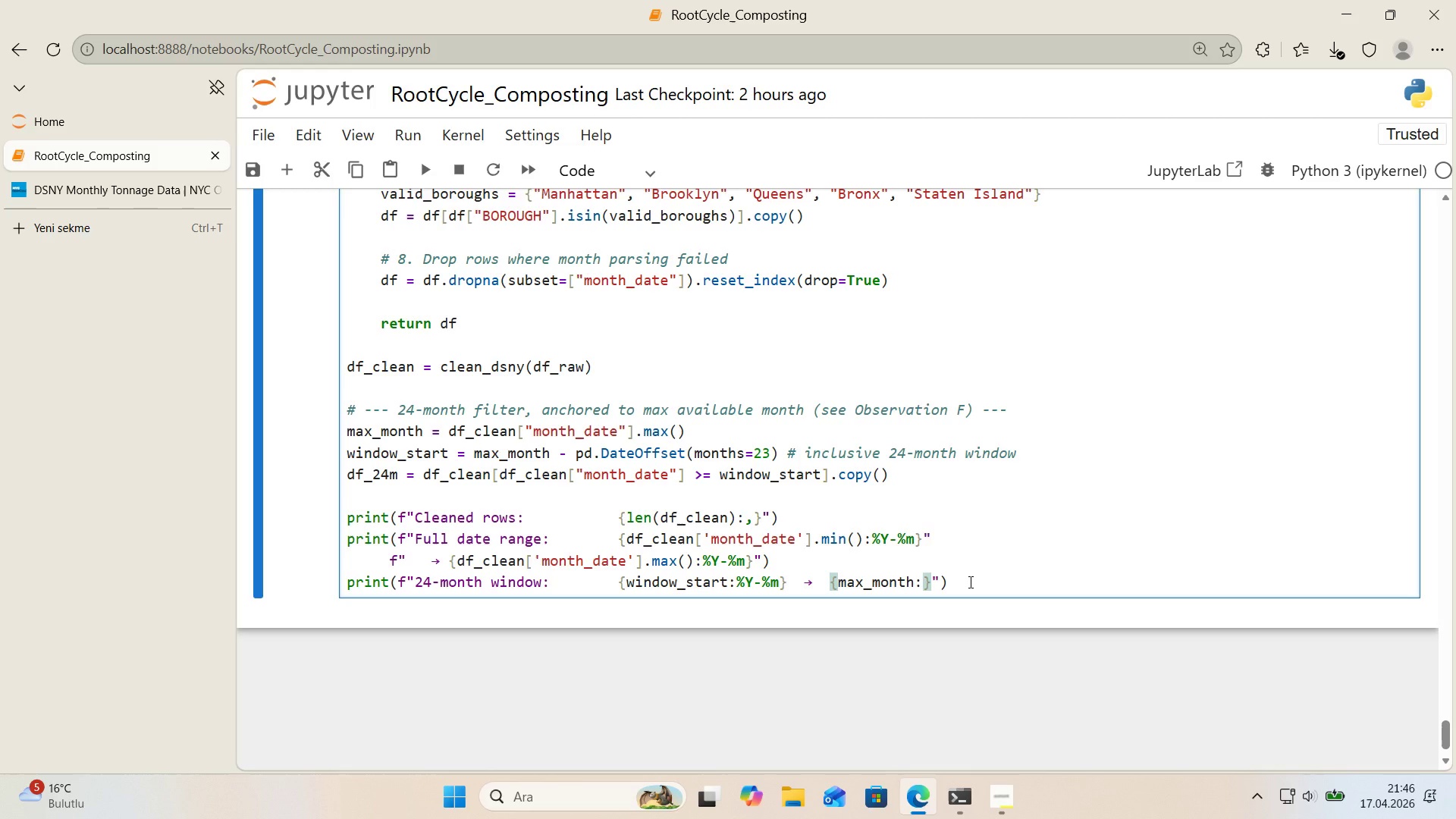 
key(Shift+5)
 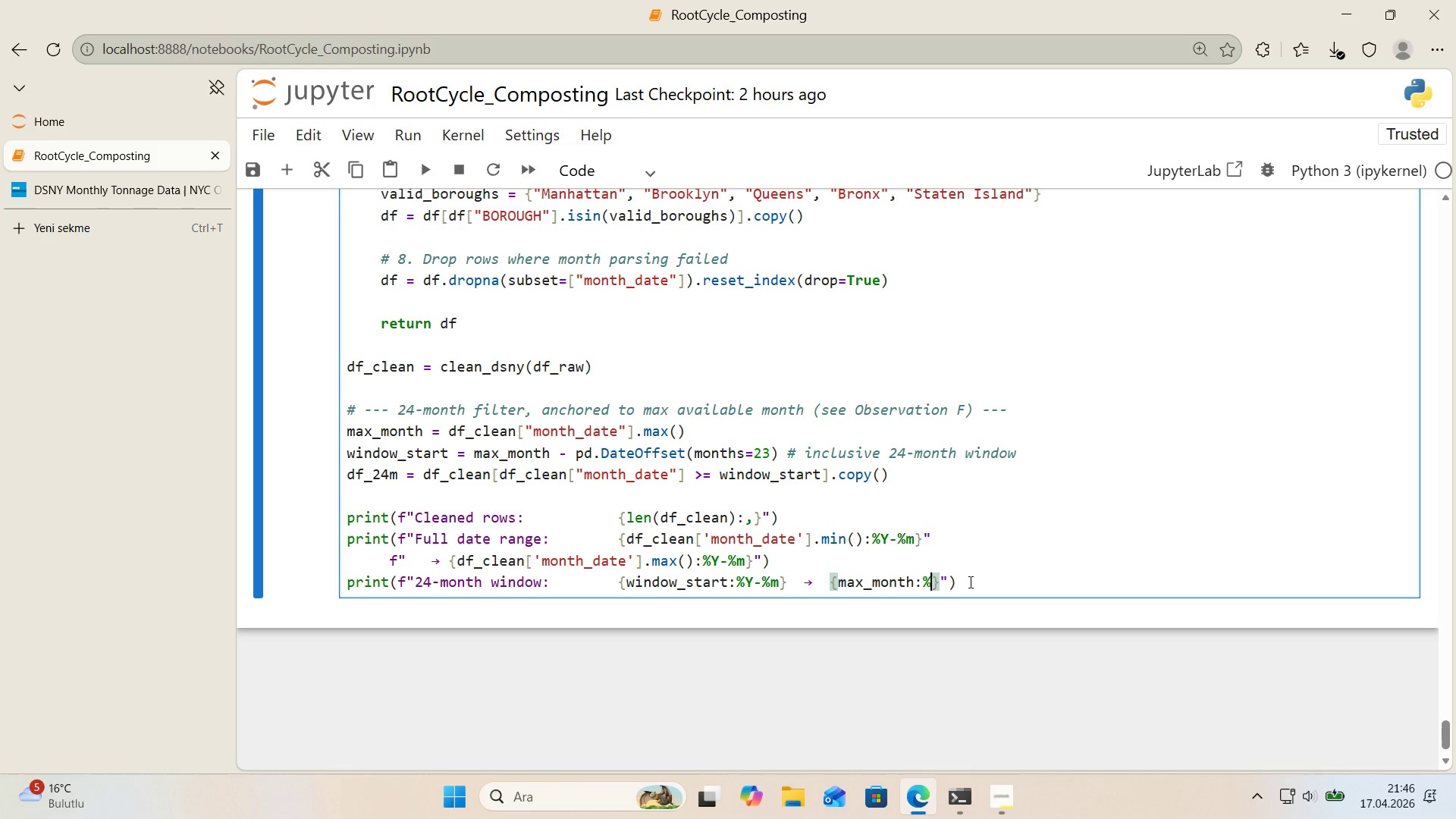 
key(CapsLock)
 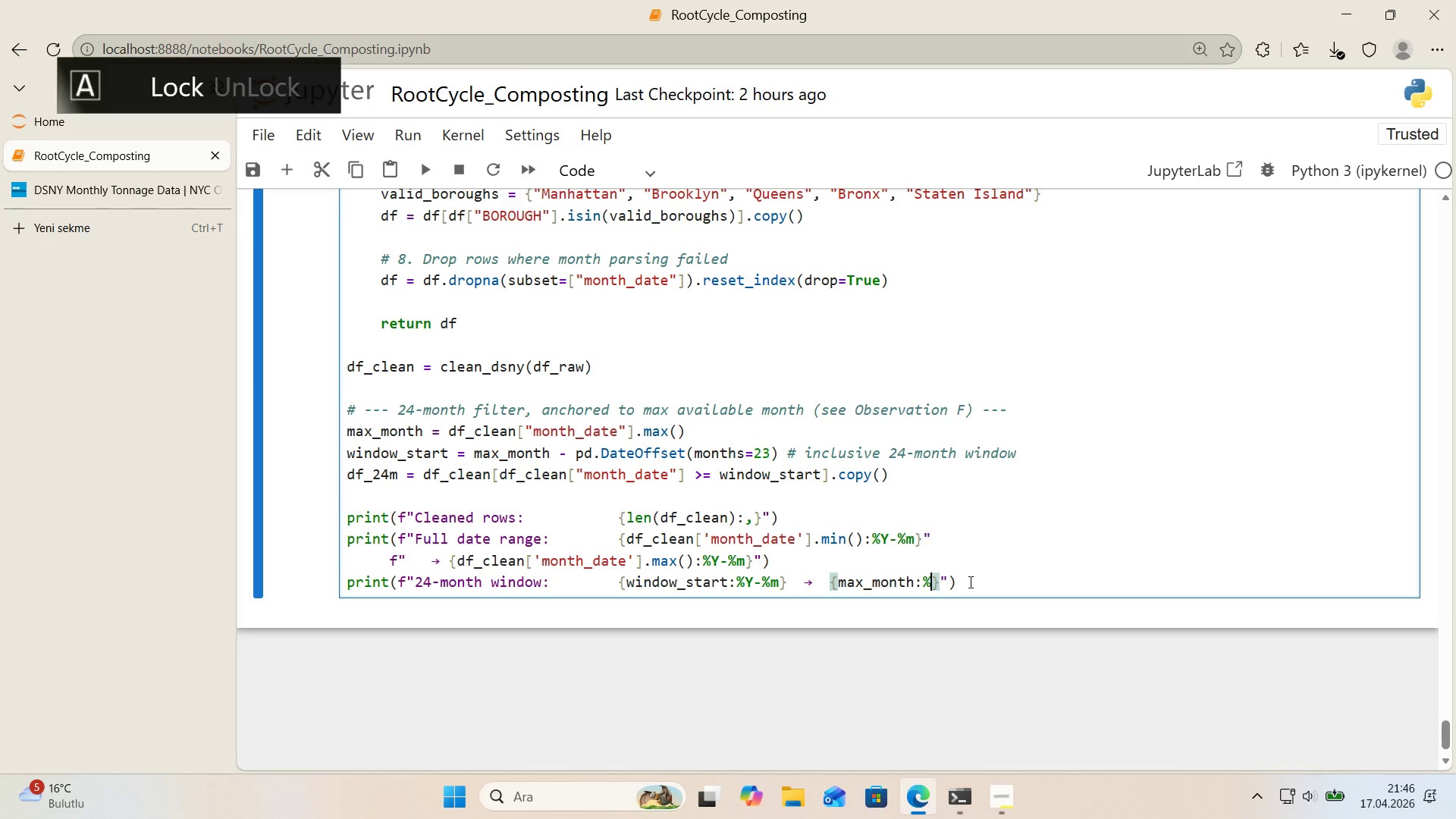 
key(Y)
 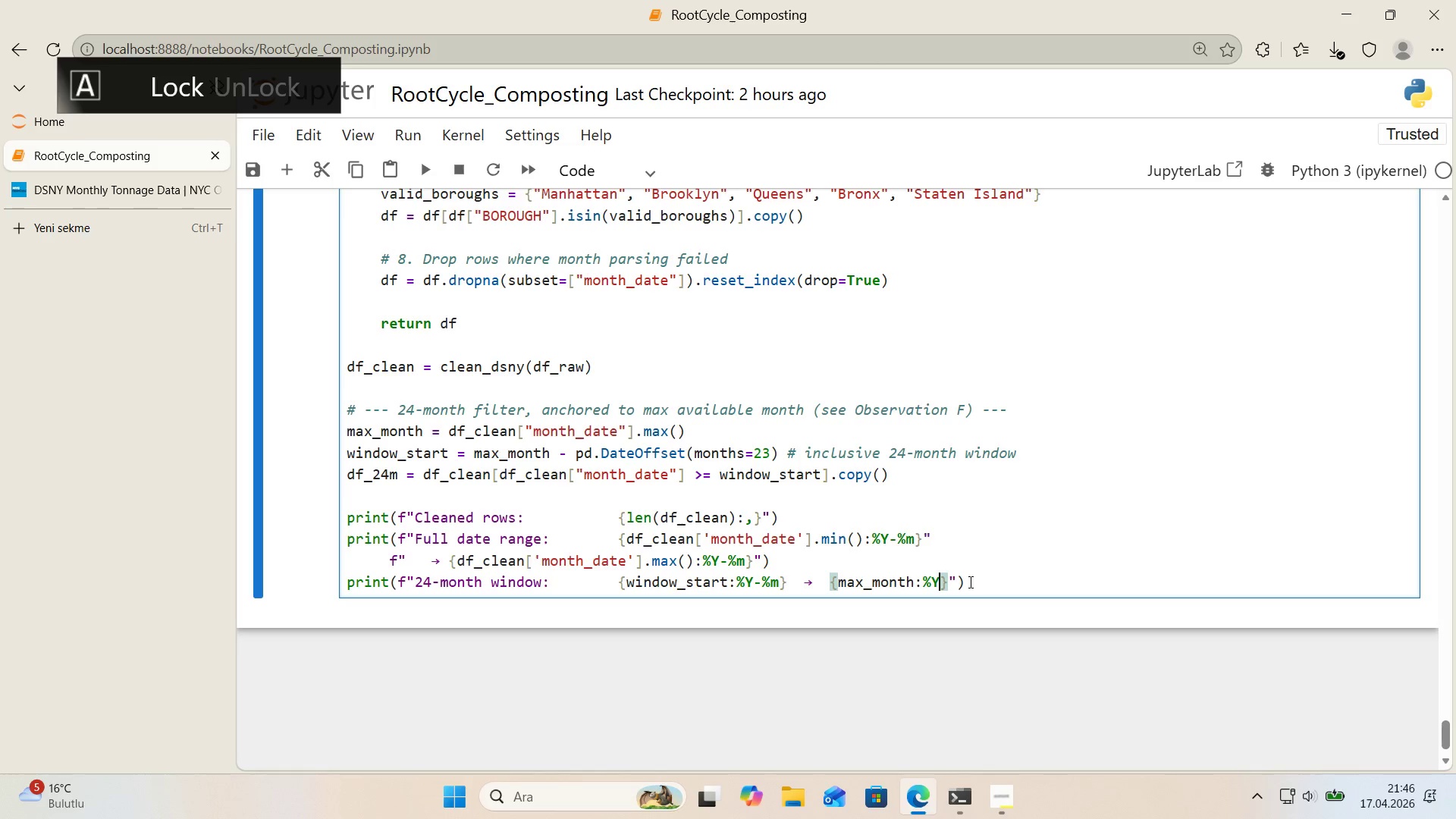 
key(NumpadSubtract)
 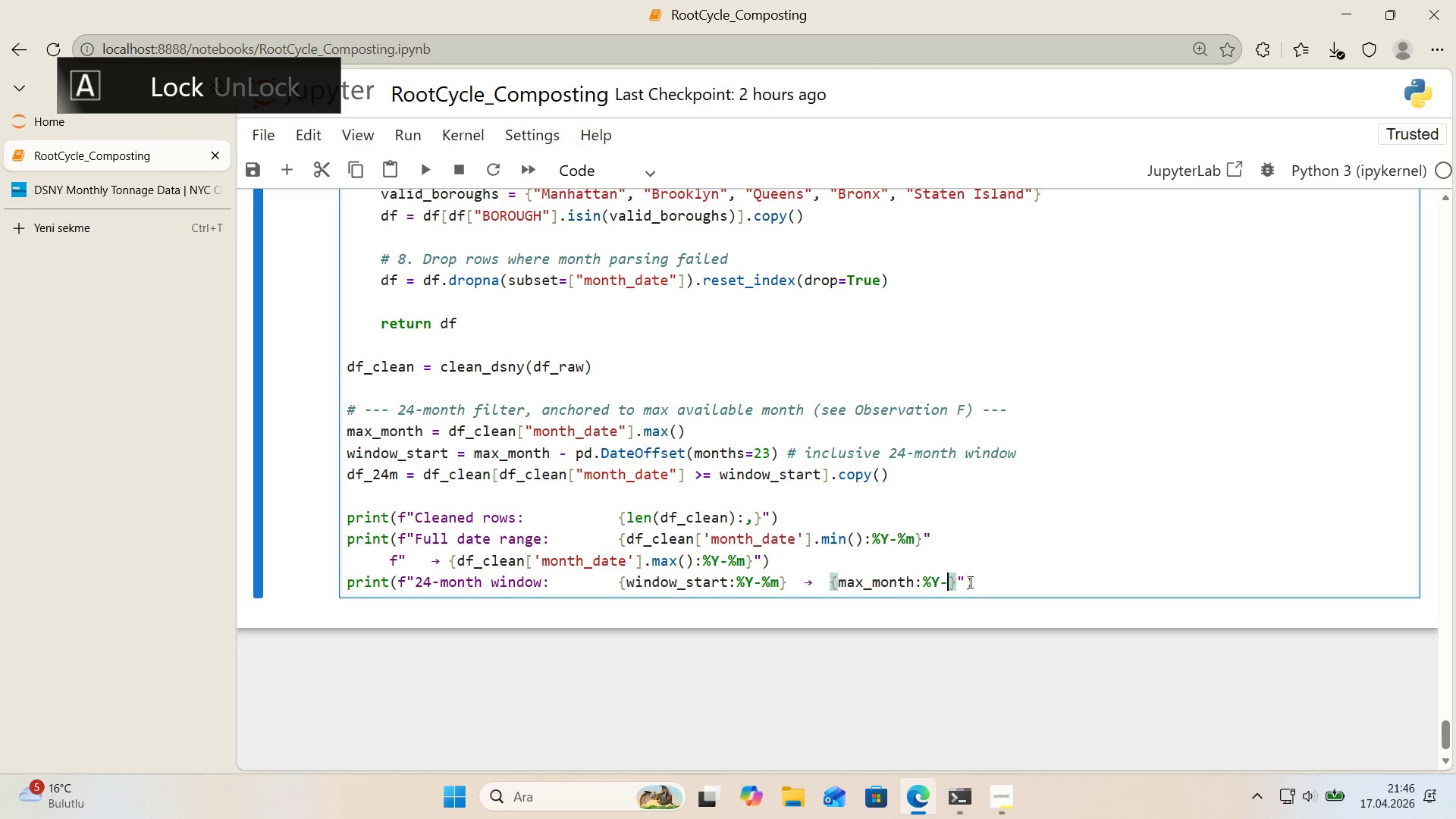 
key(Shift+ShiftRight)
 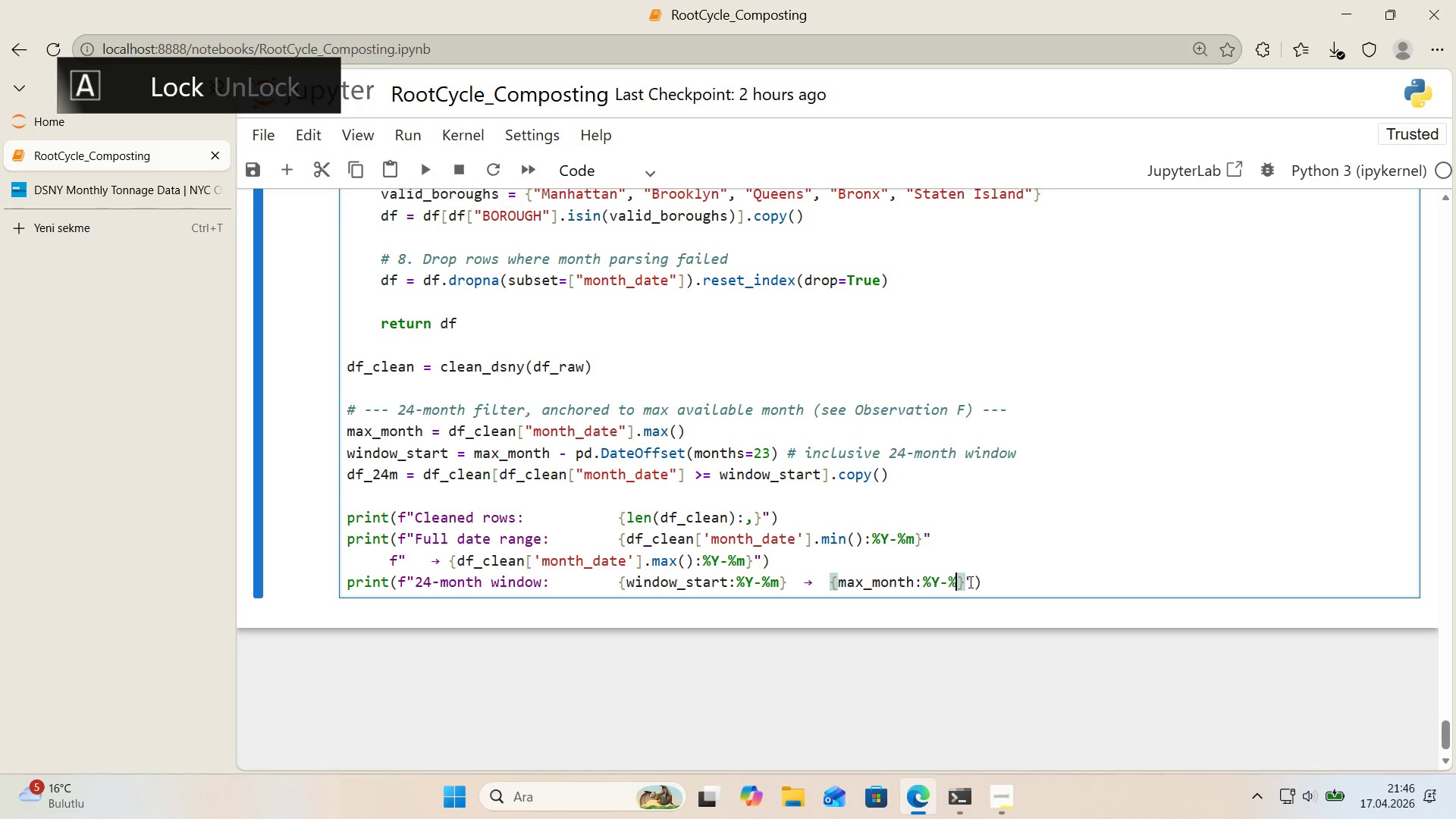 
key(Shift+5)
 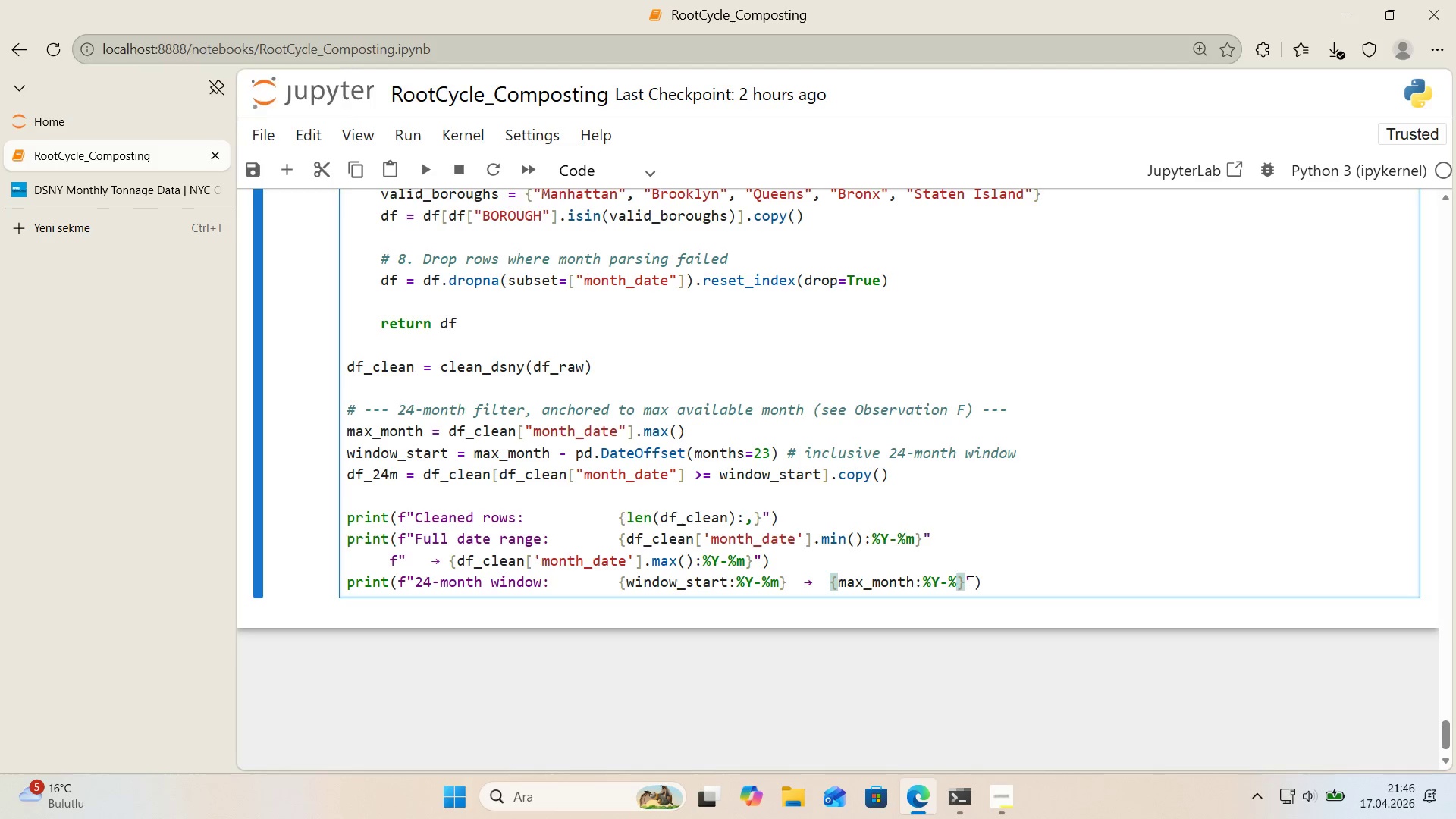 
key(CapsLock)
 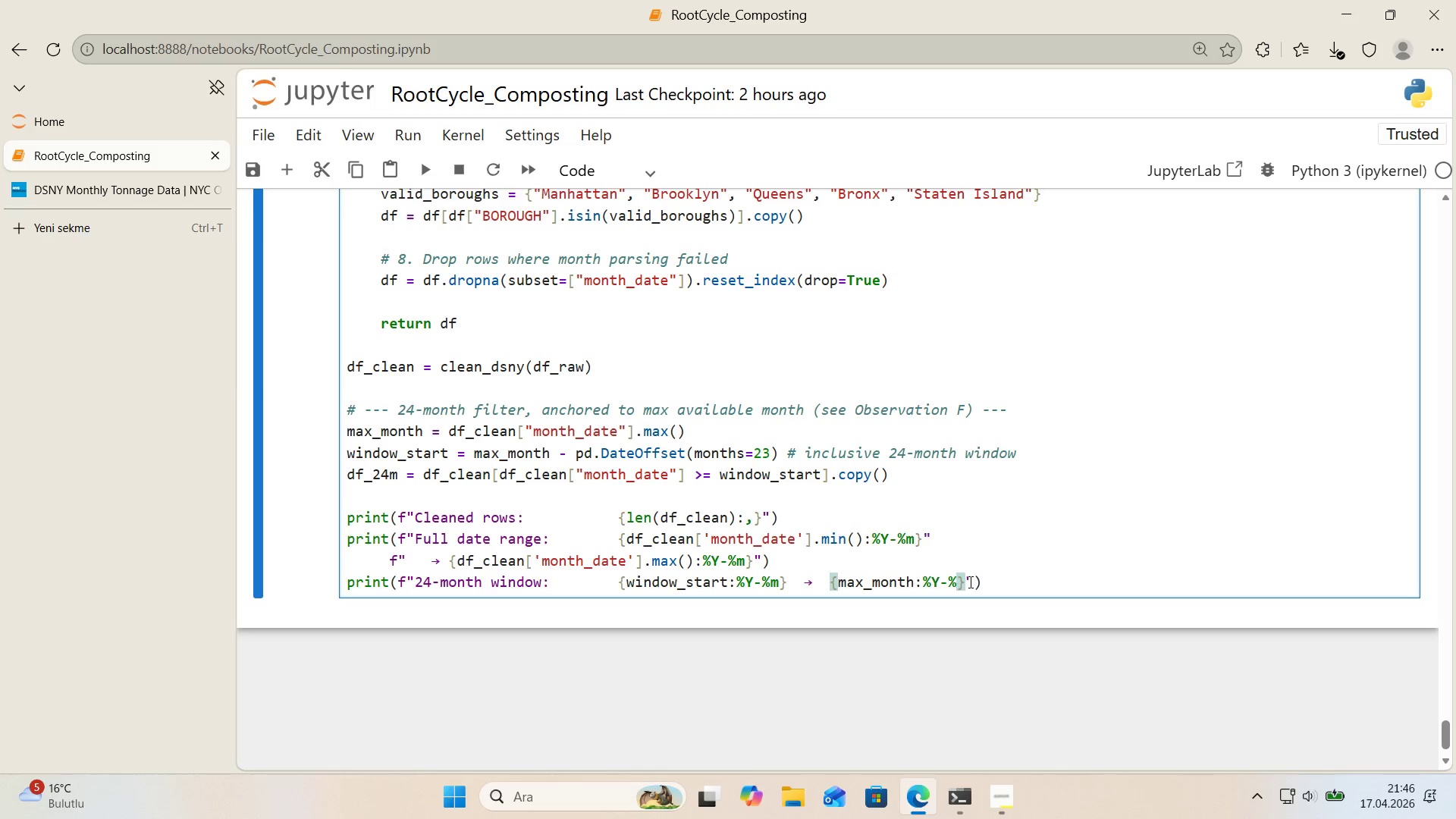 
key(M)
 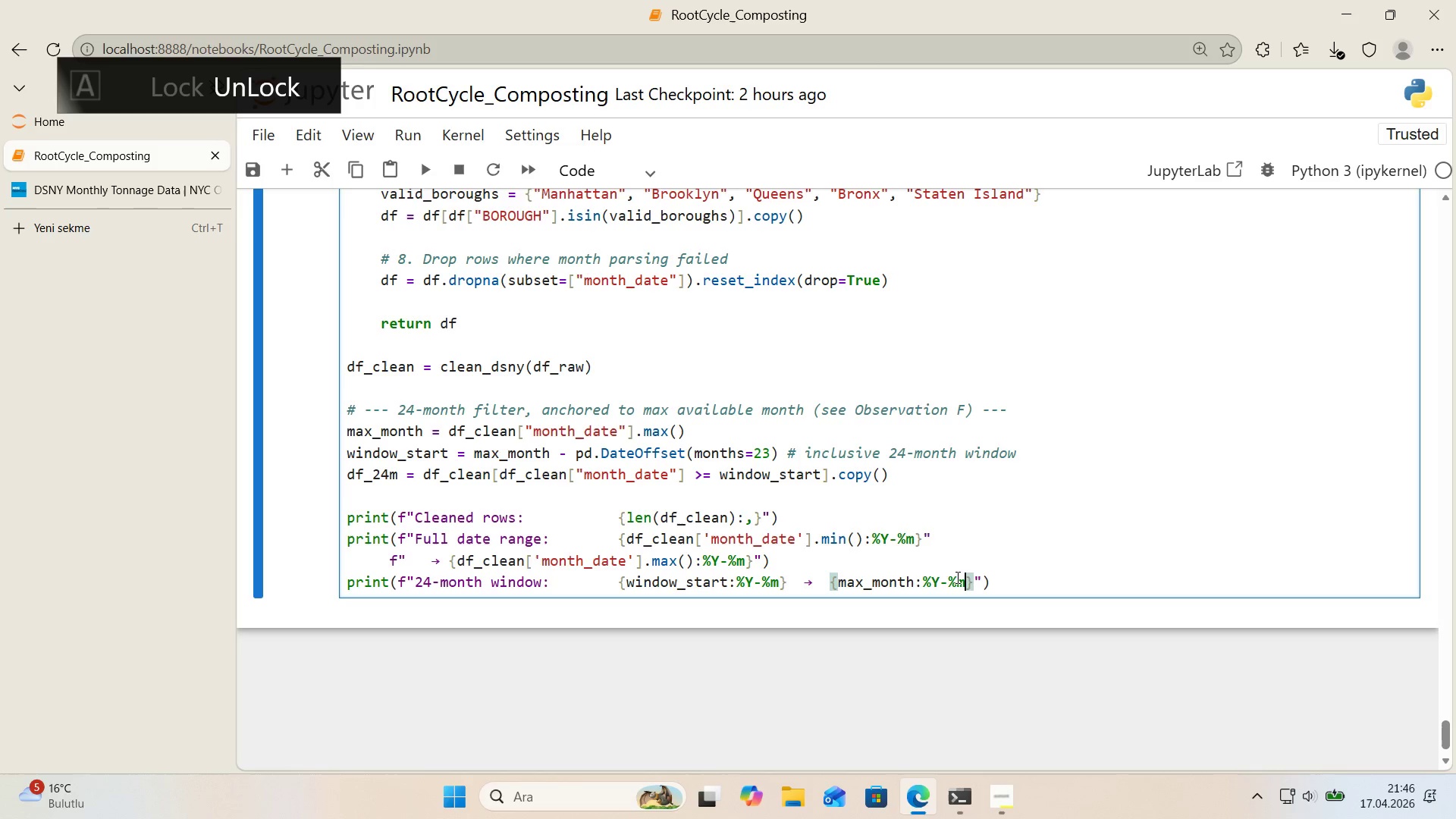 
left_click([1002, 584])
 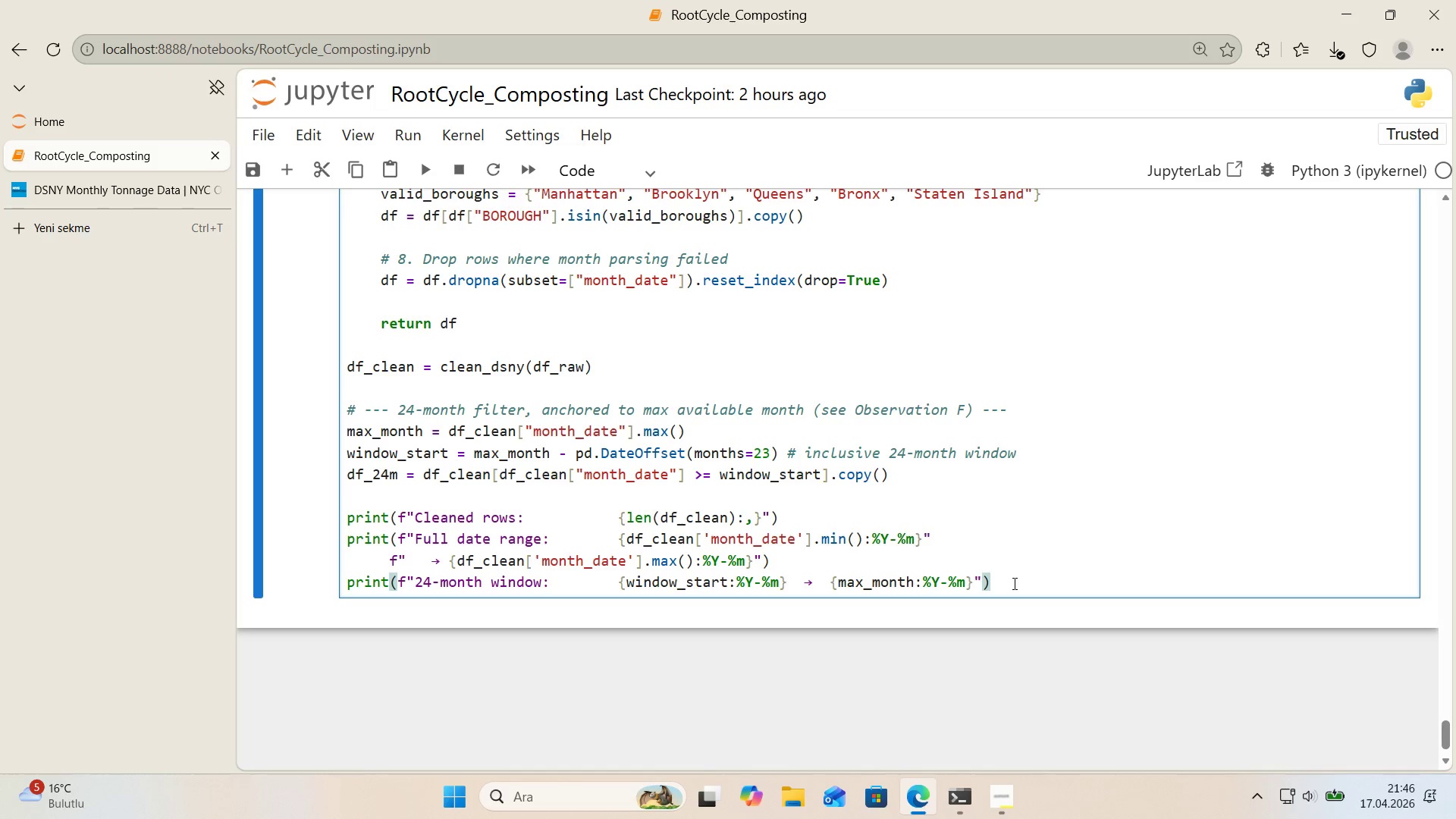 
key(Enter)
 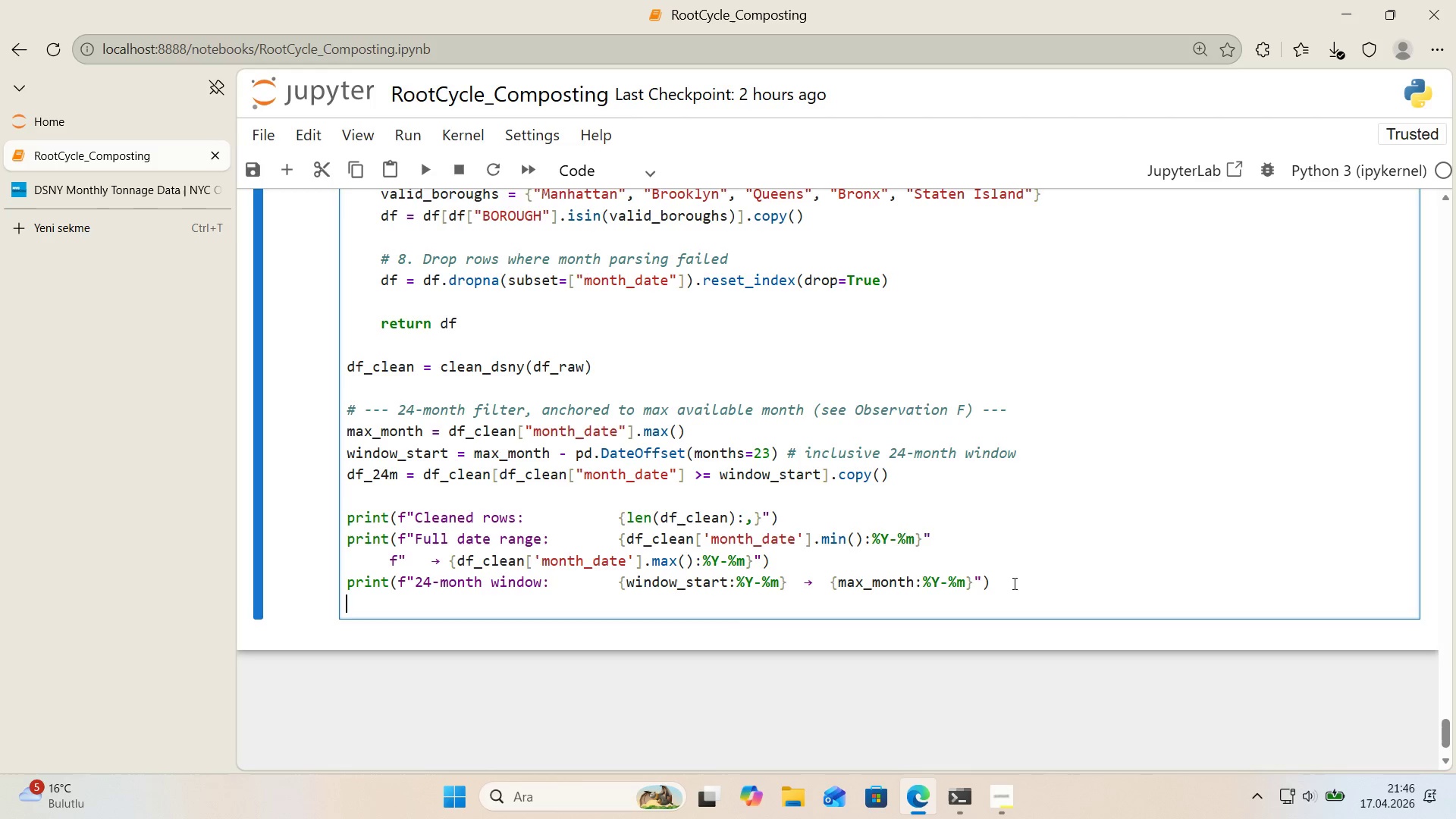 
wait(6.41)
 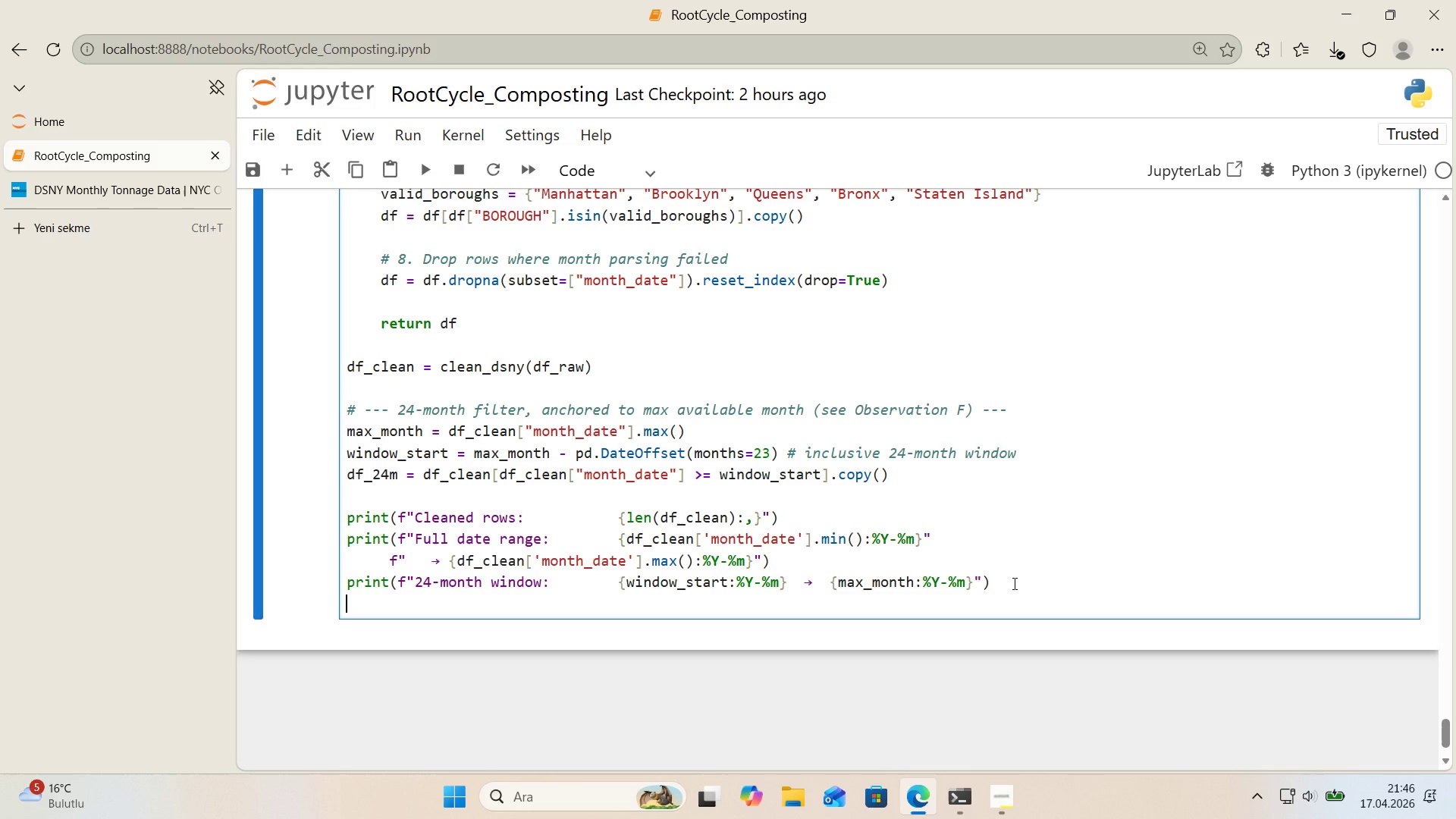 
type(pr'nt*()
 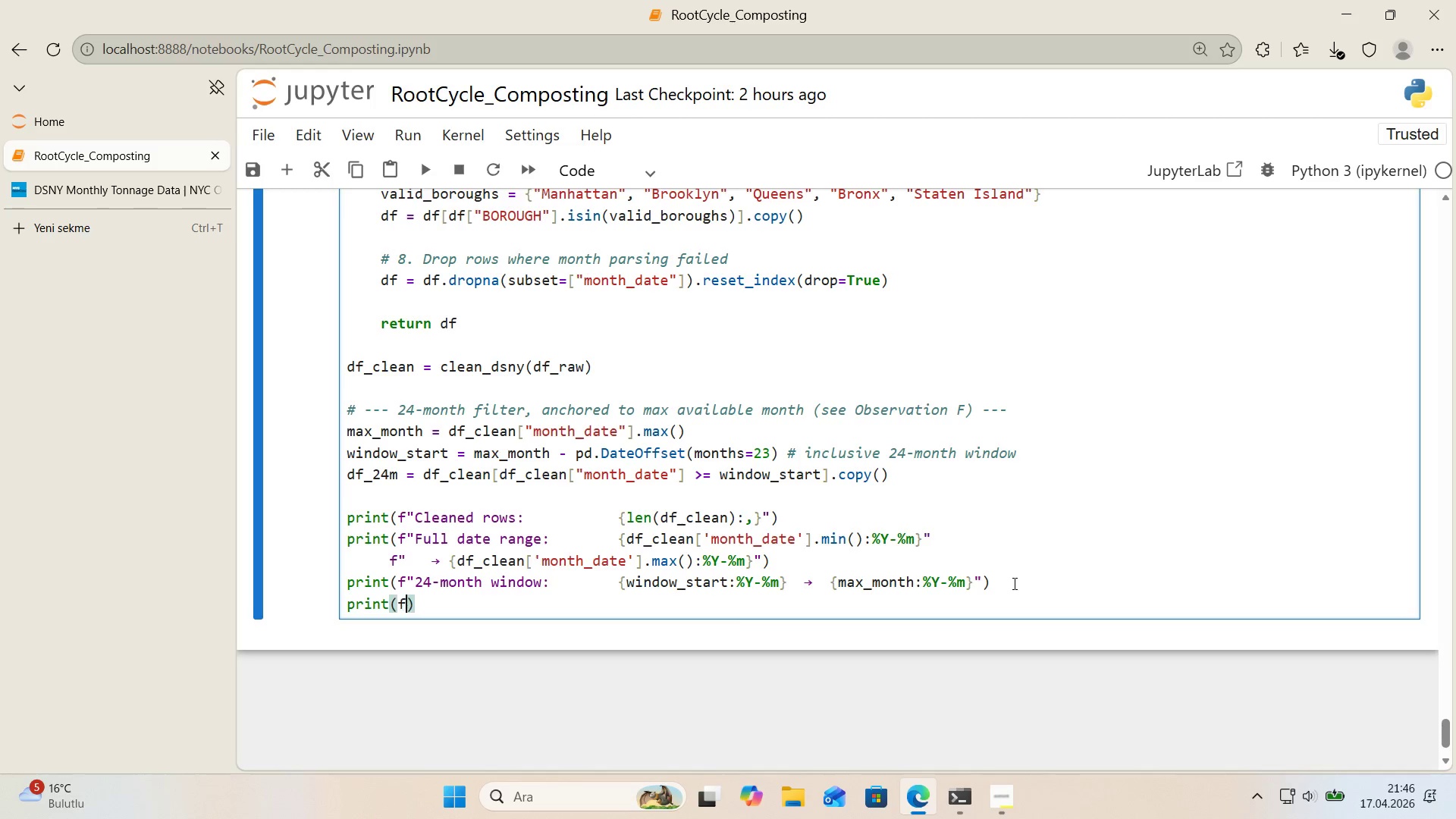 
 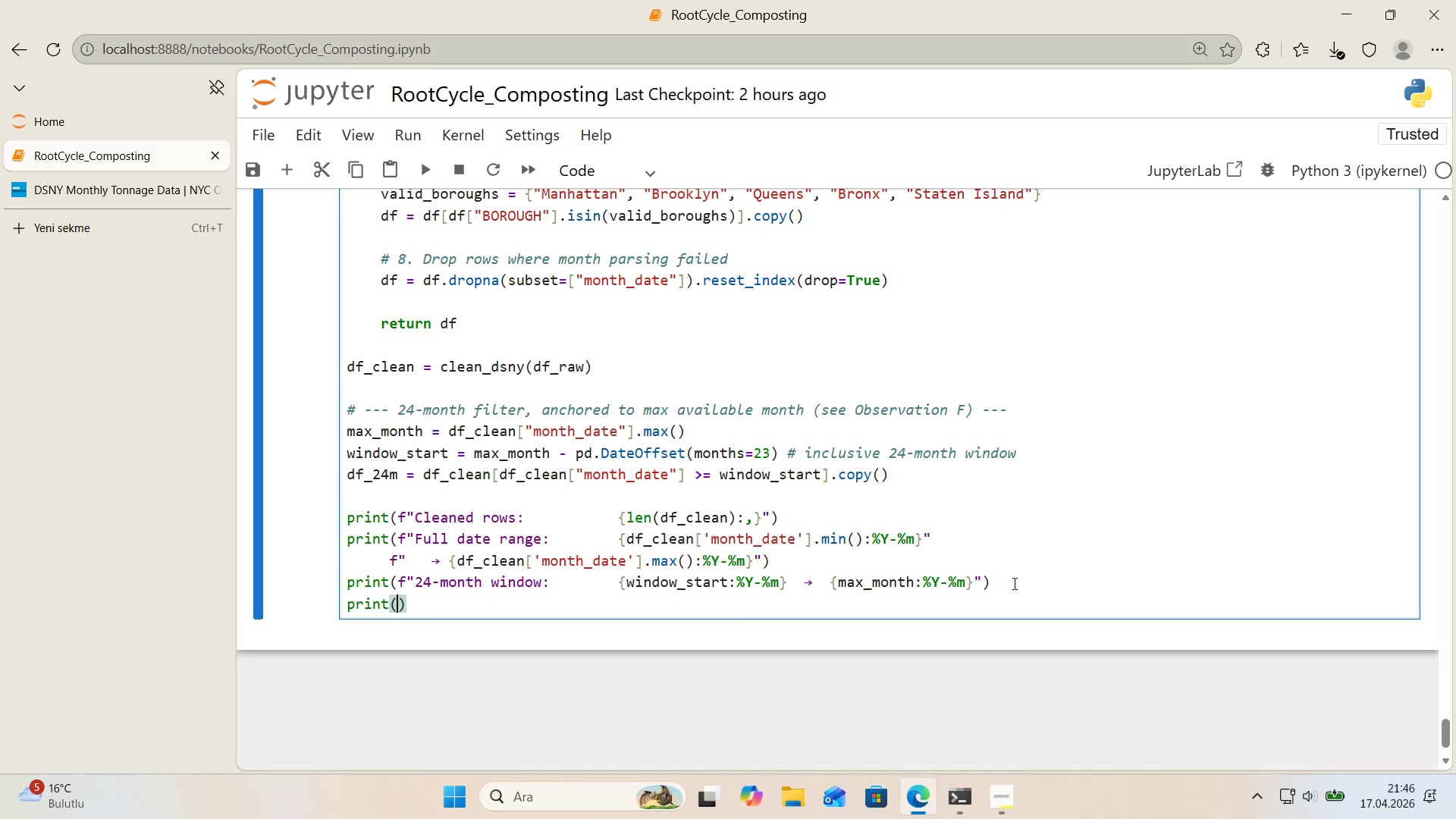 
key(ArrowLeft)
 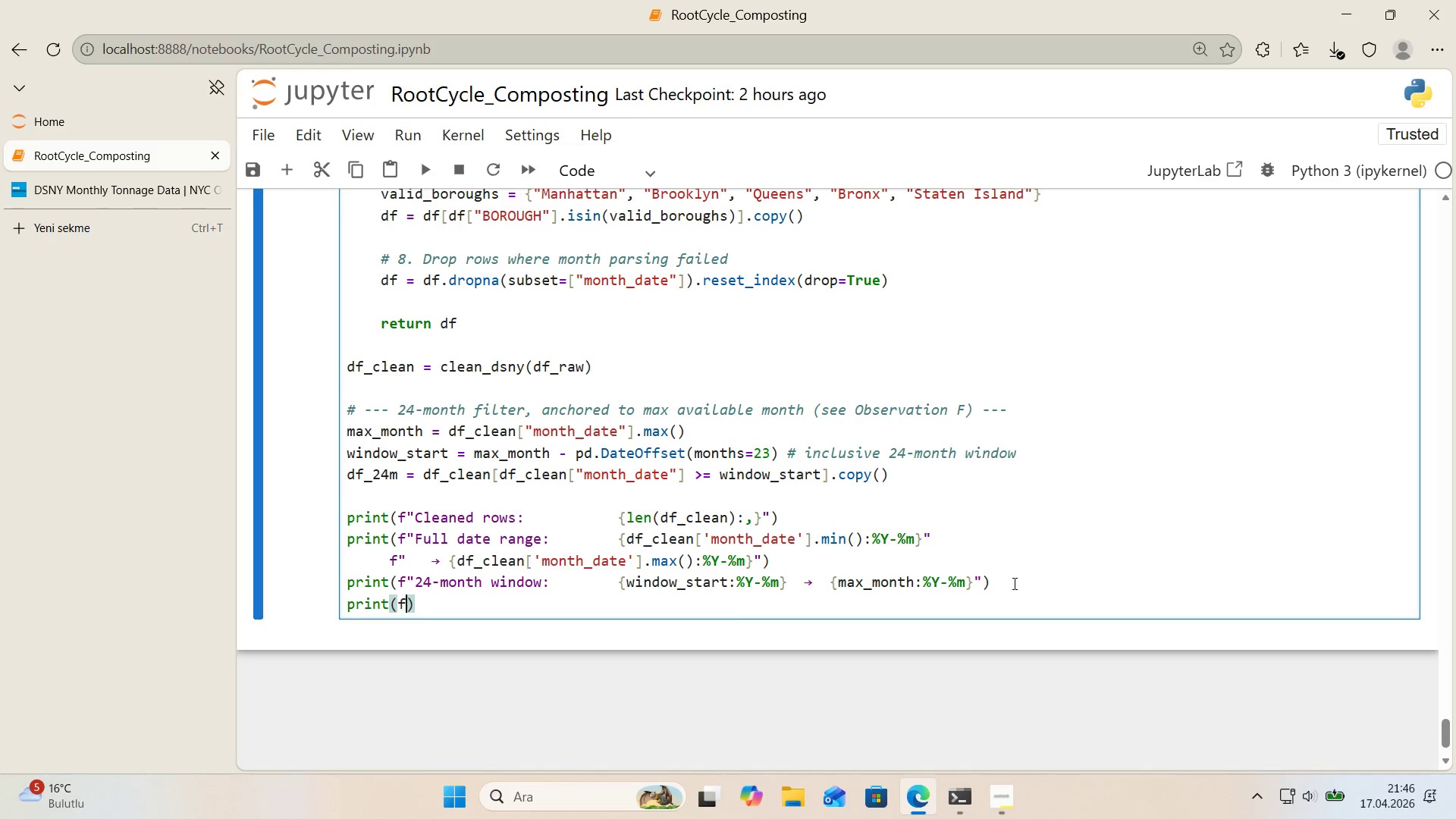 
key(F)
 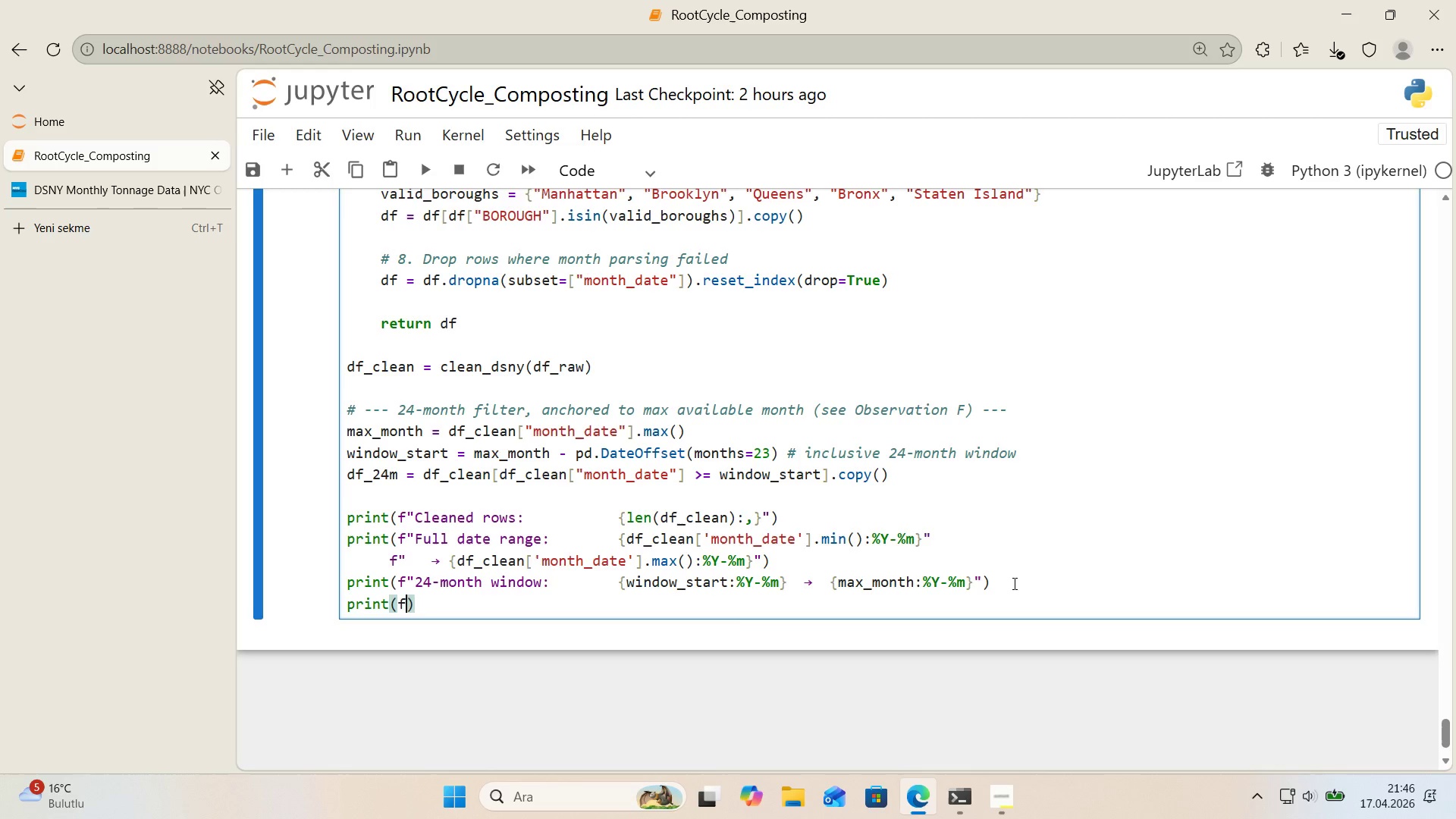 
key(Backquote)
 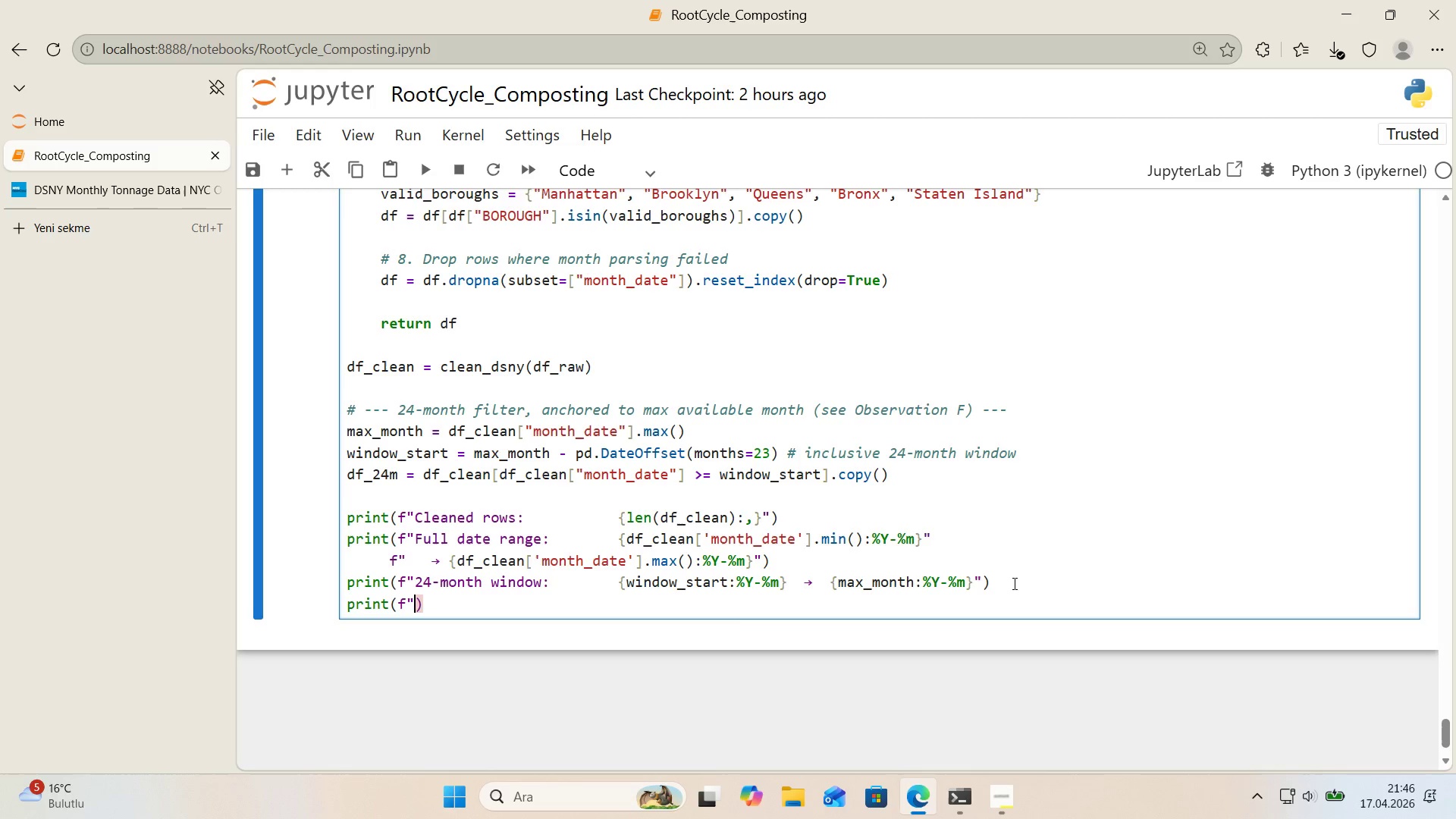 
key(Backquote)
 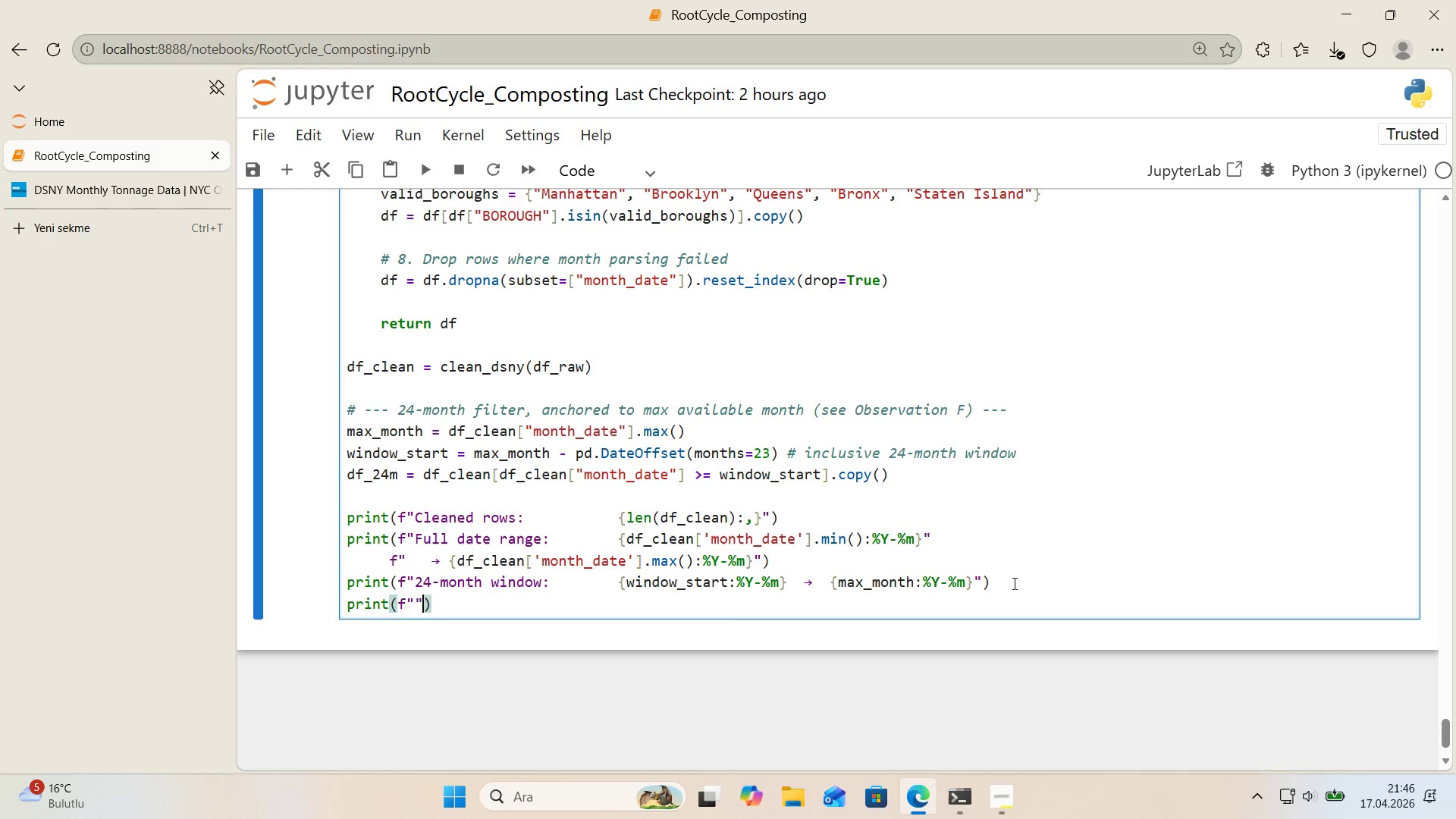 
key(ArrowLeft)
 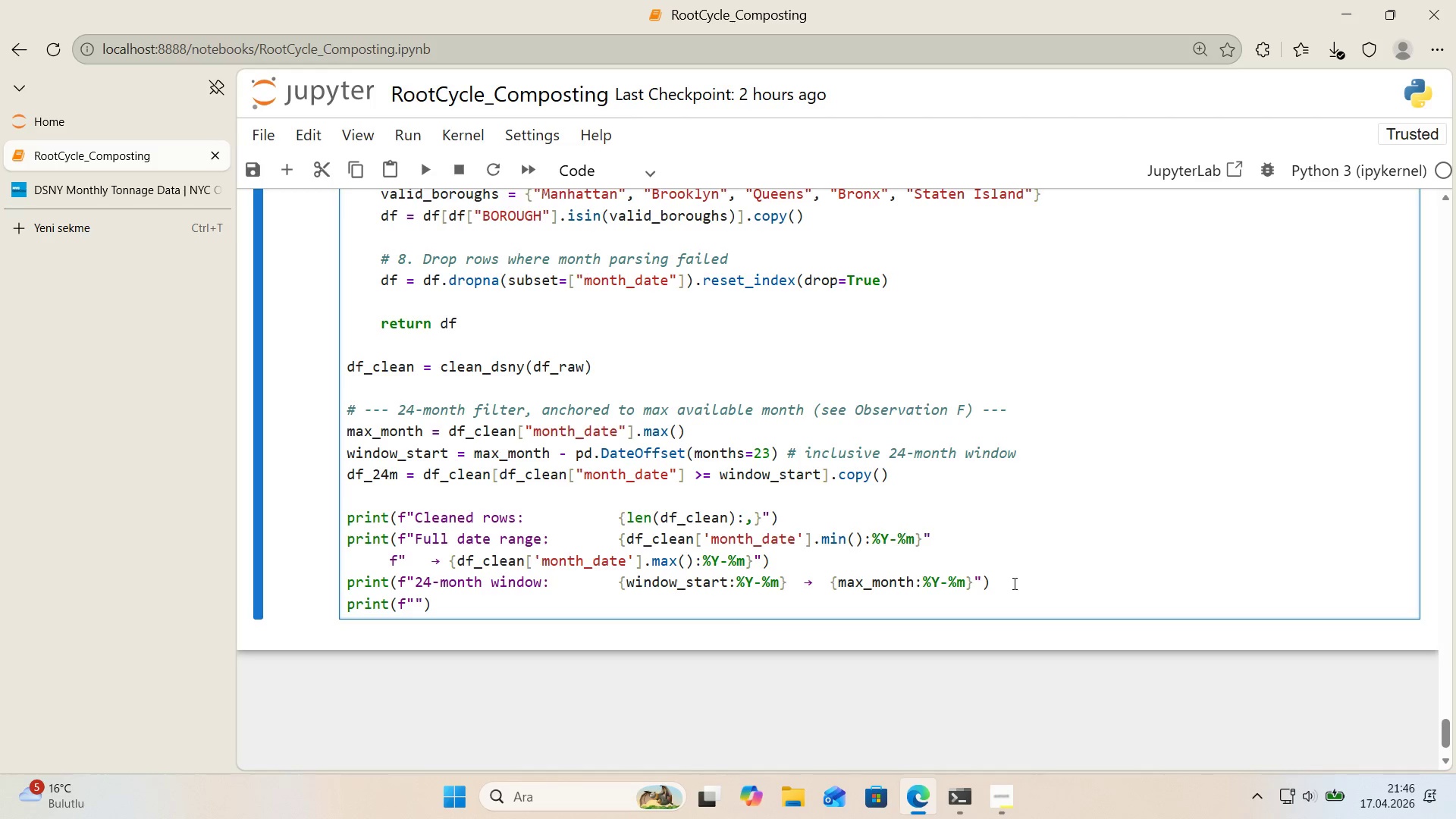 
type(Rows 'n 24-month w'ndi)
key(Backspace)
type(ow>  )
 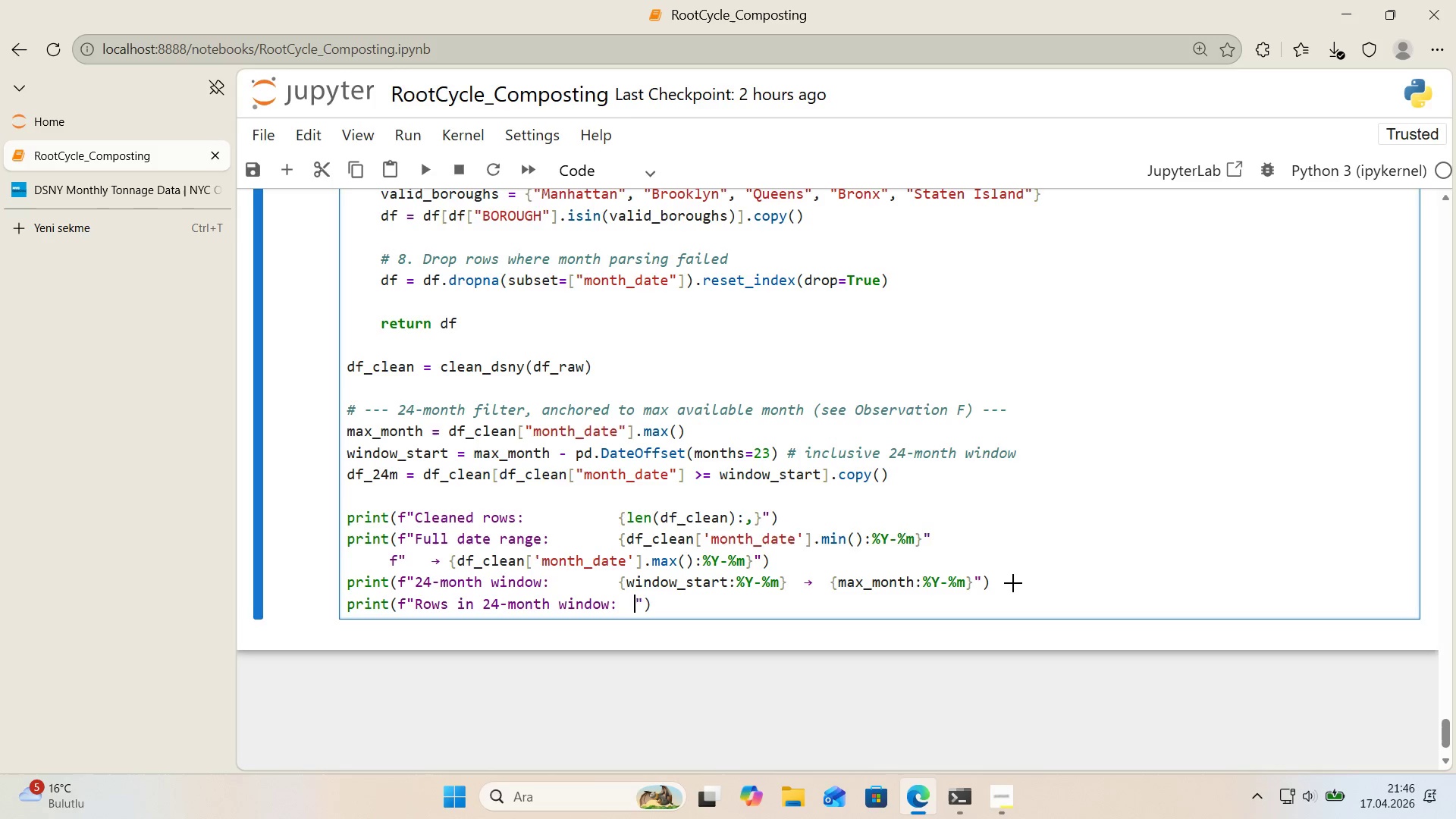 
key(Alt+Control+7)
 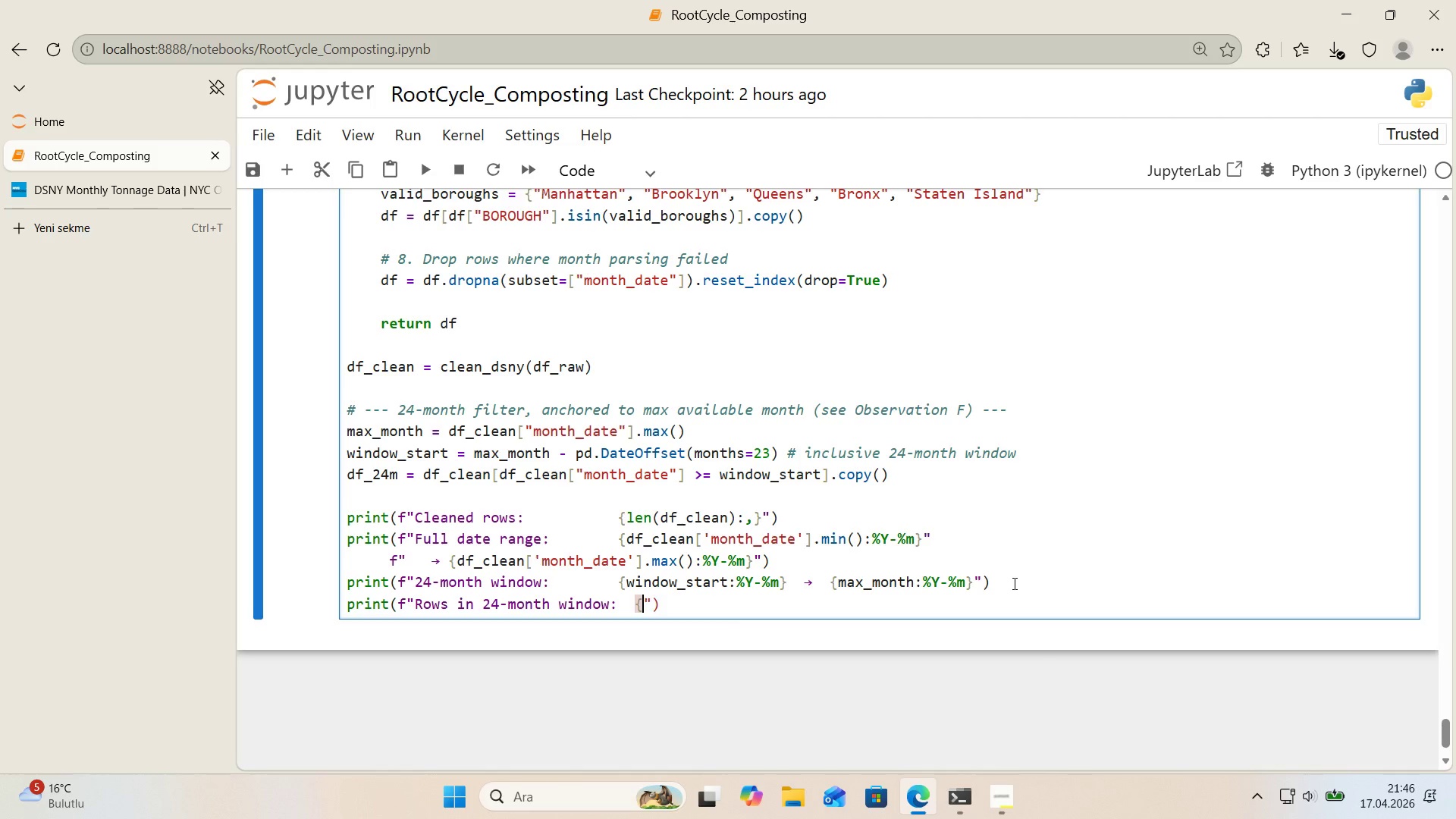 
key(Alt+Control+0)
 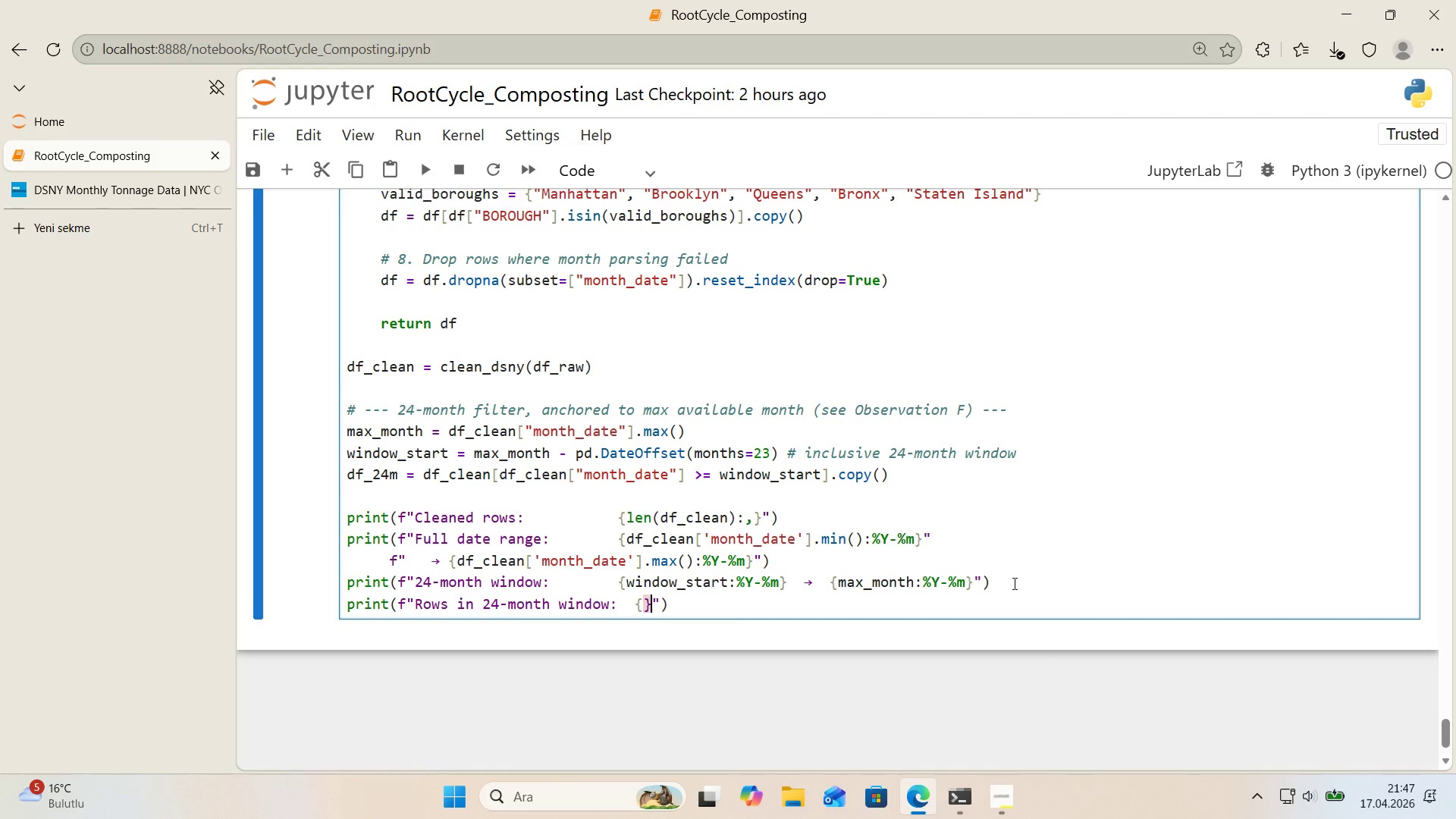 
key(ArrowLeft)
 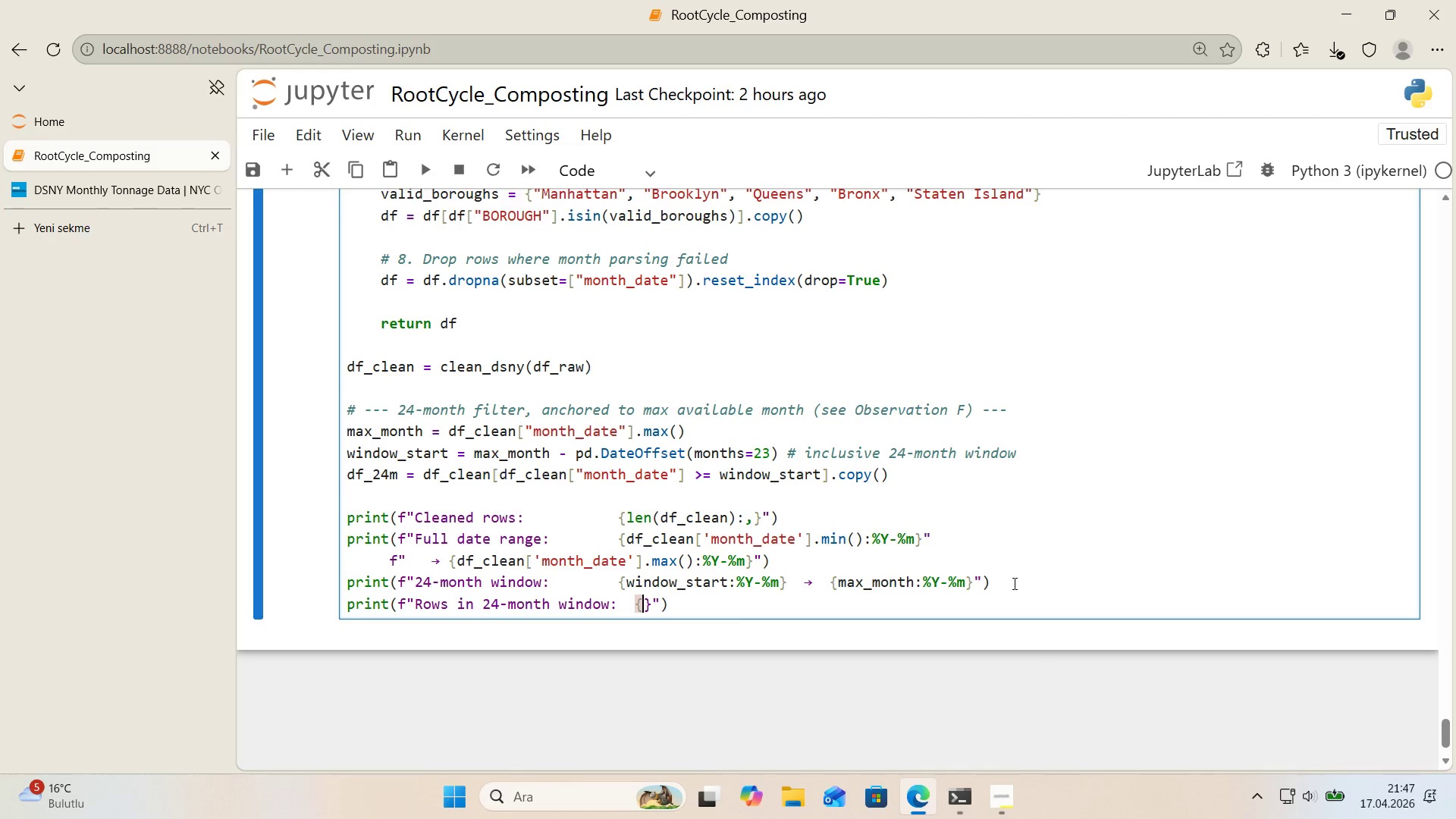 
type(len*()
 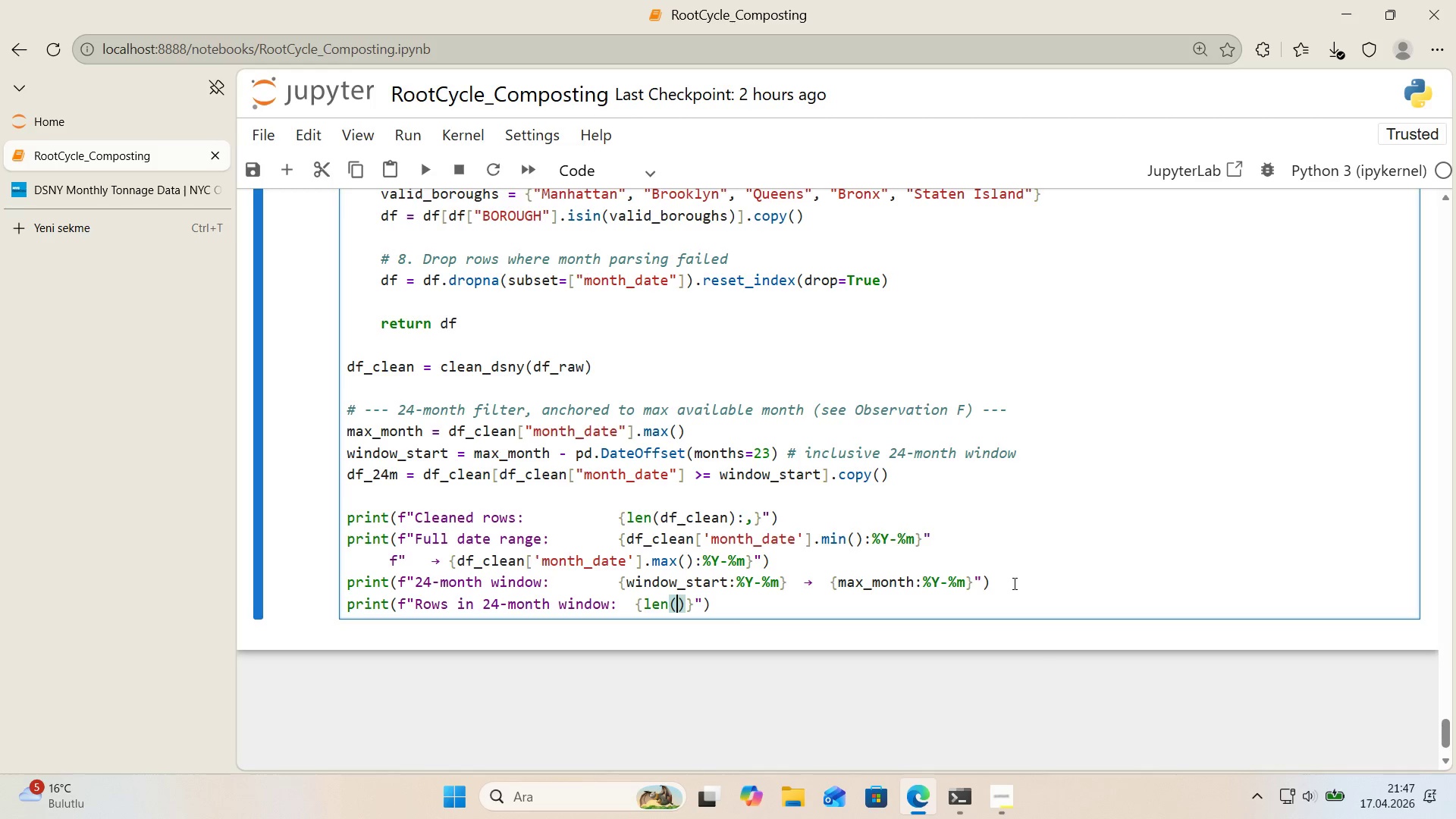 
 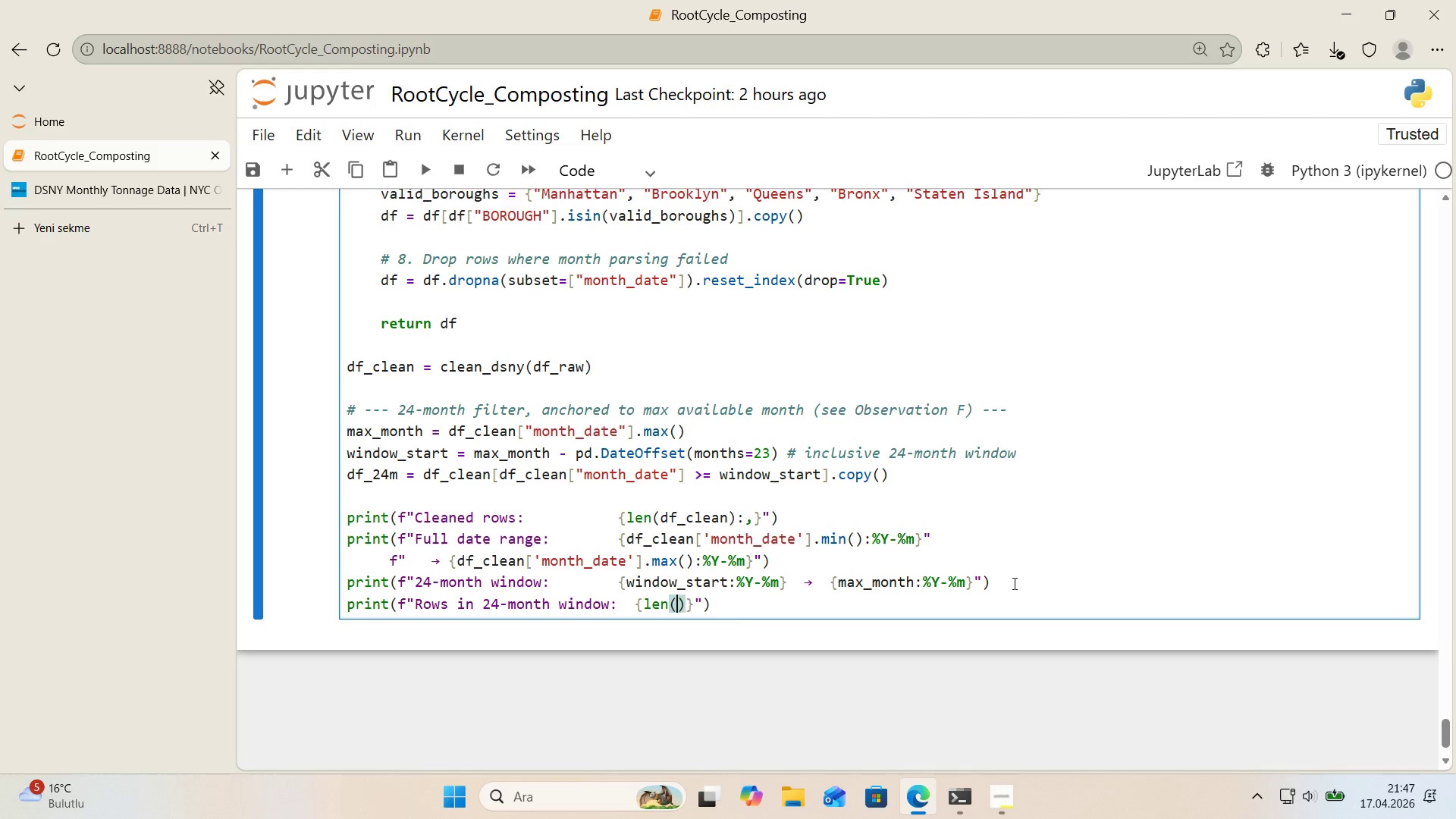 
key(ArrowLeft)
 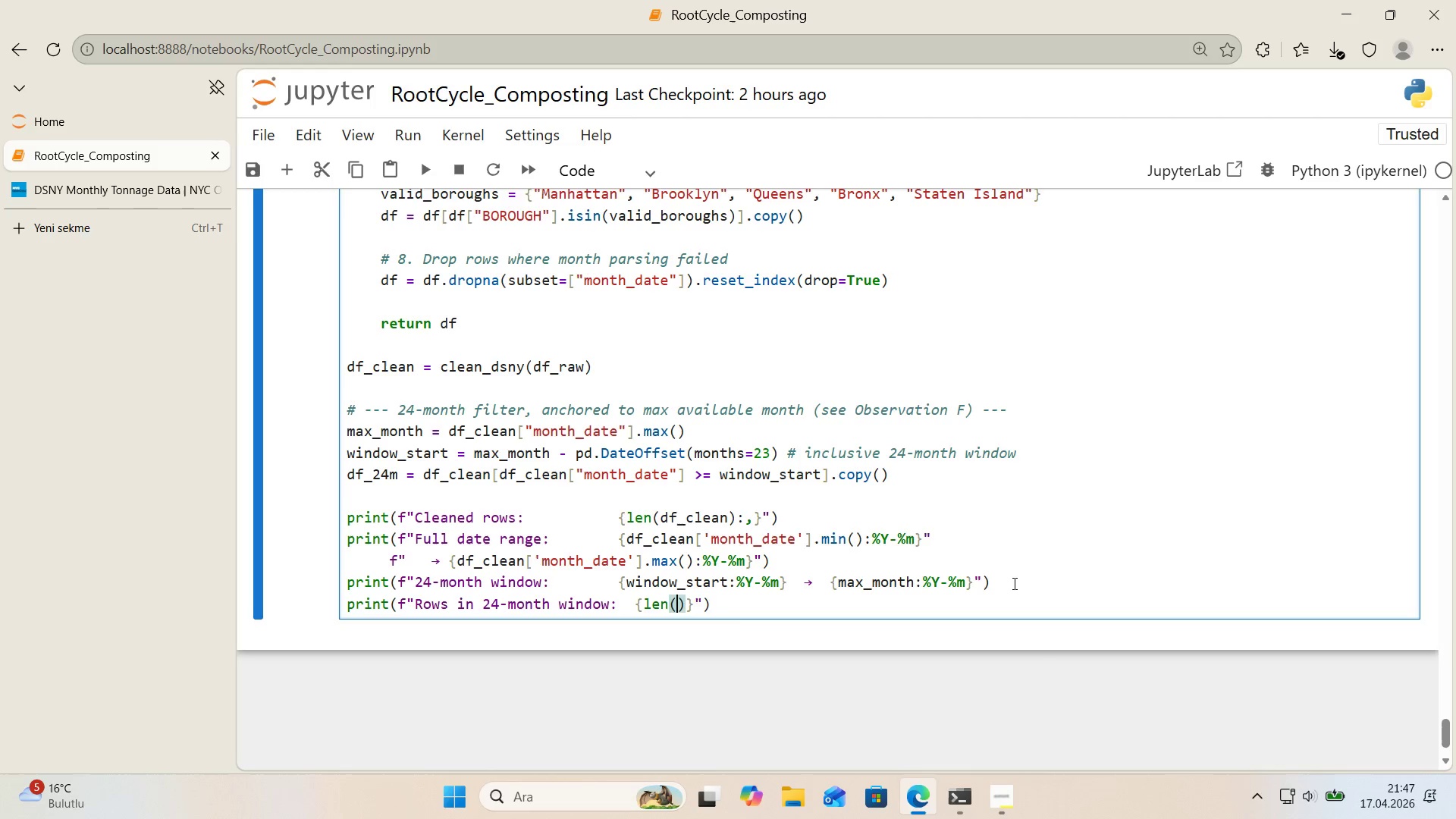 
type(df_24m)
 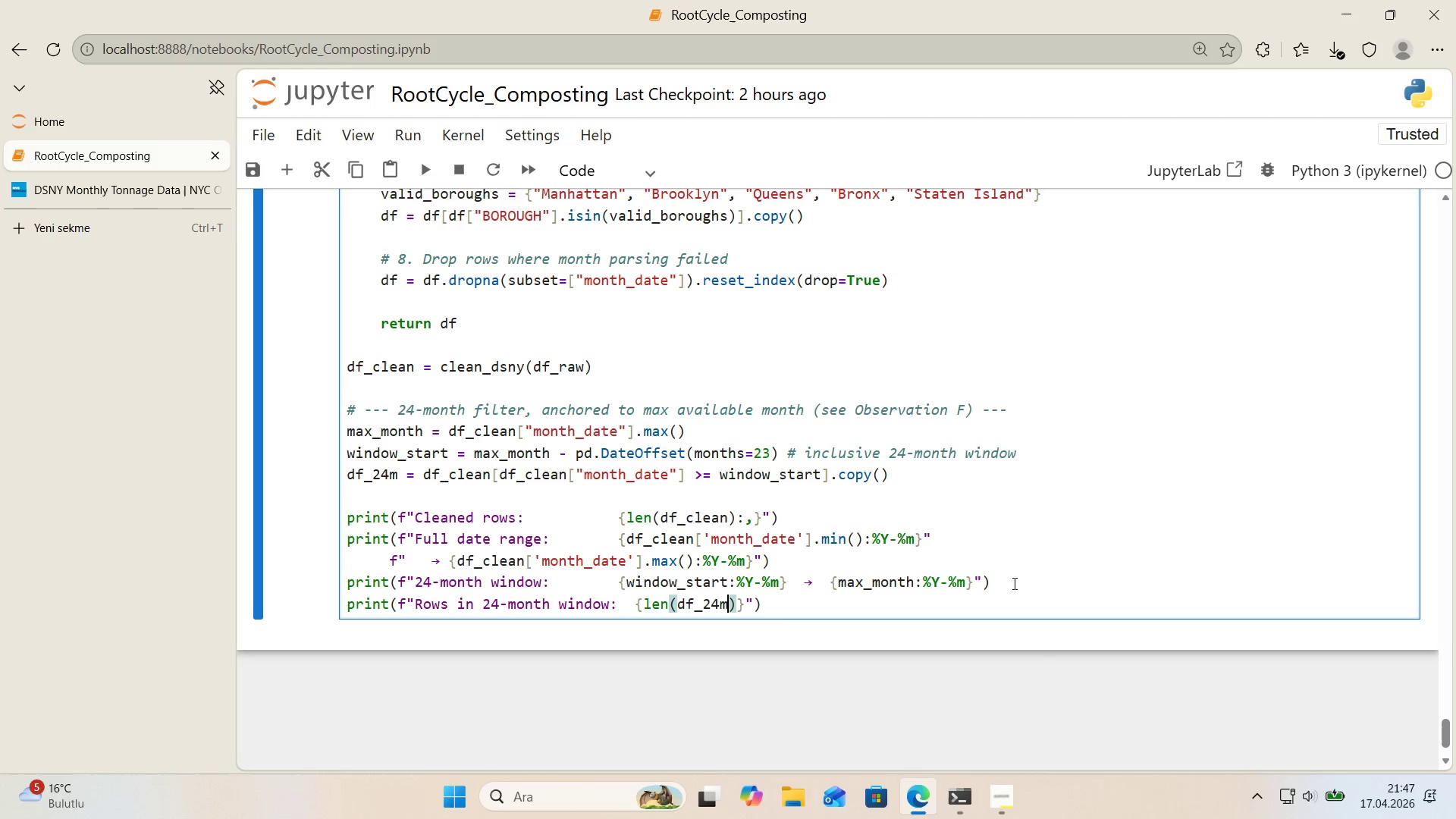 
key(ArrowRight)
 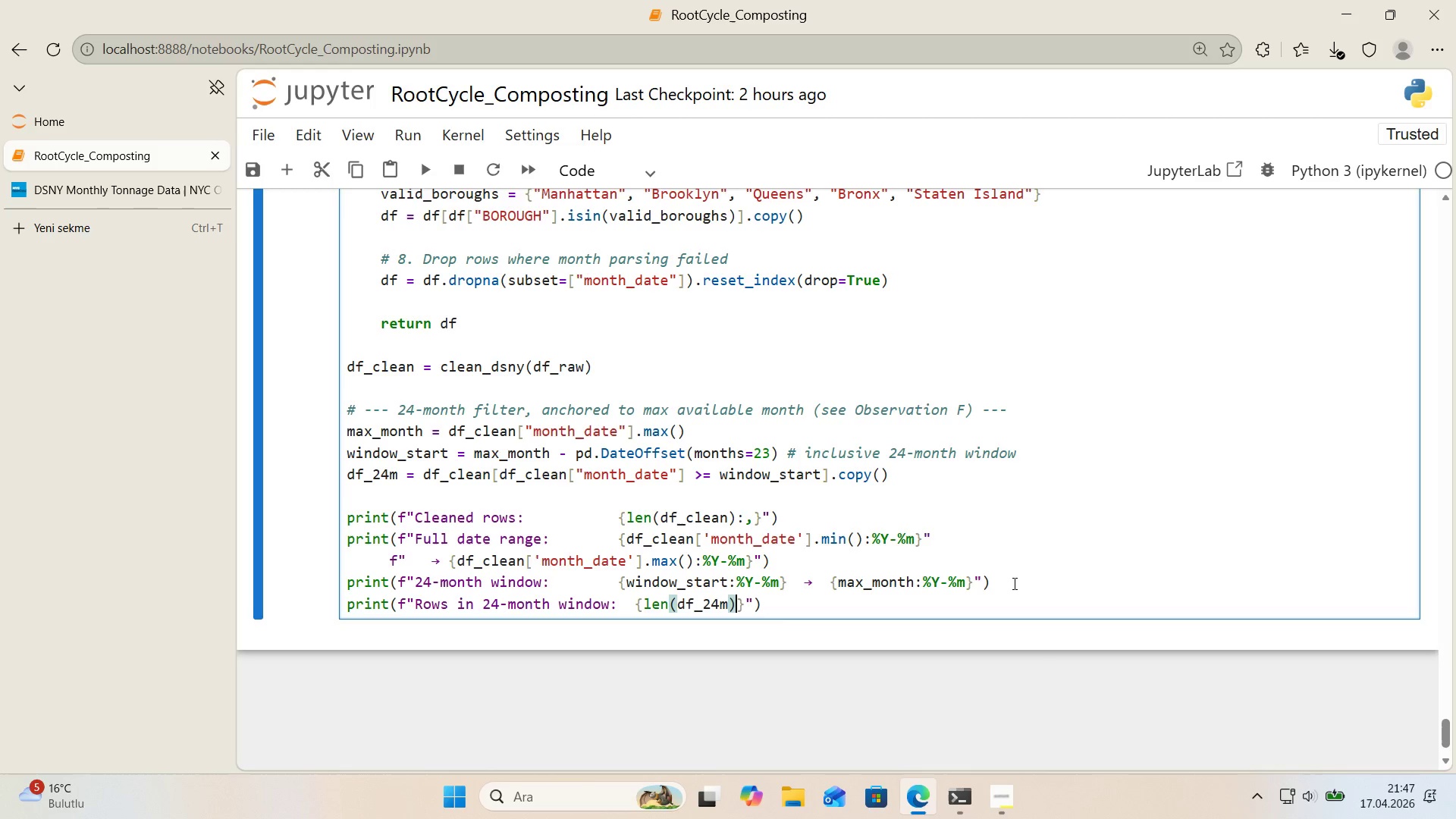 
key(Shift+Period)
 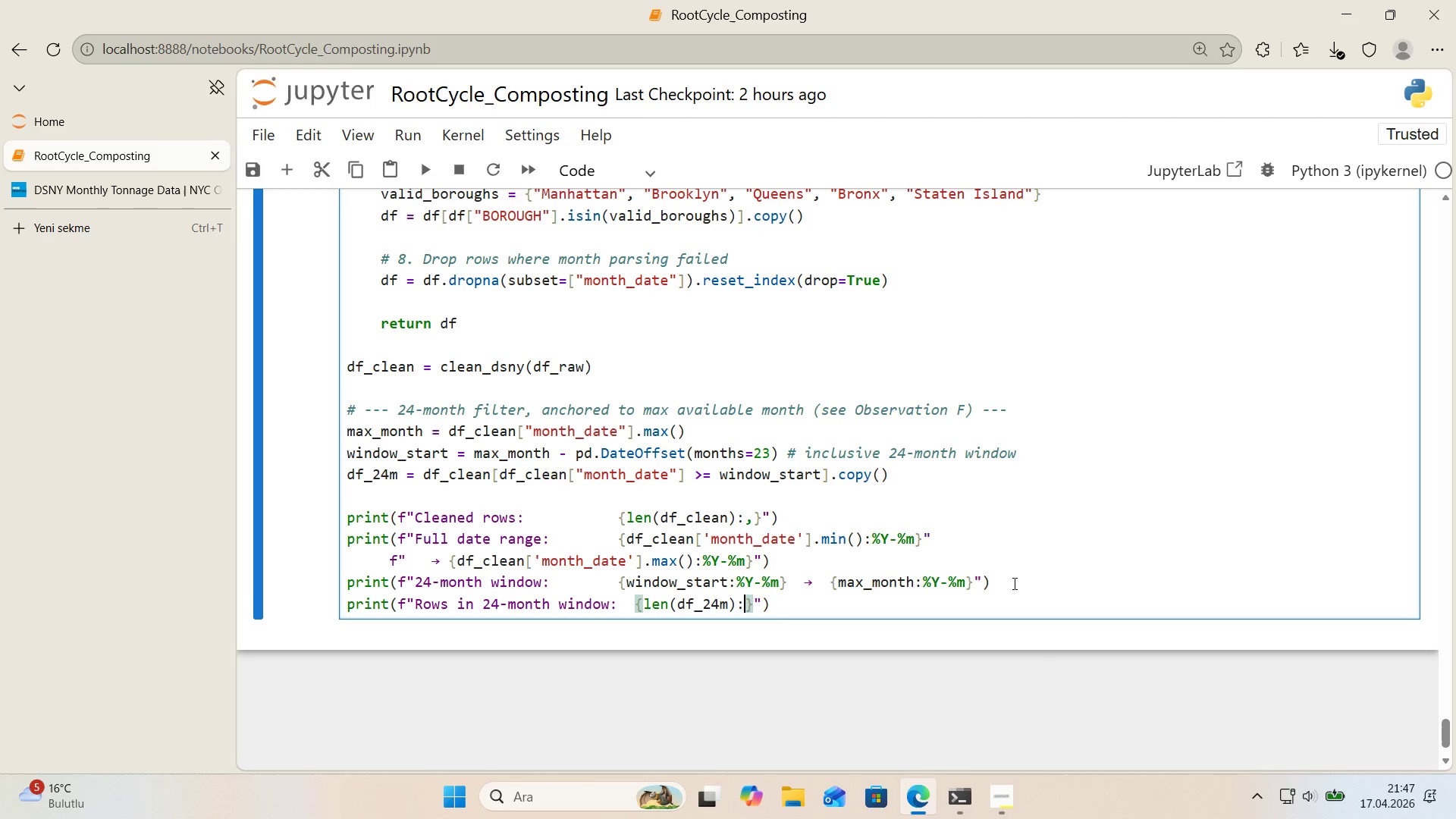 
key(Comma)
 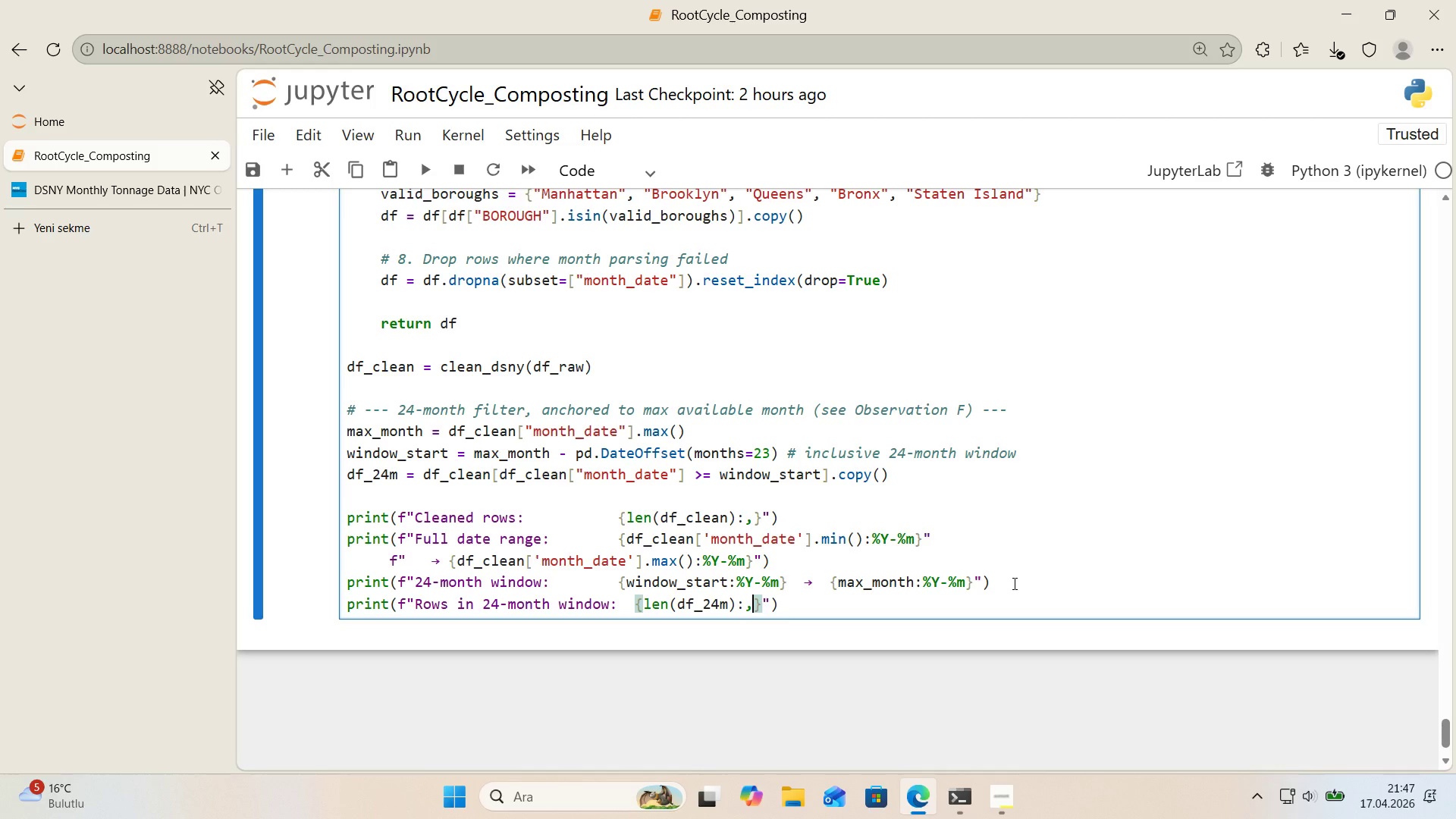 
wait(31.88)
 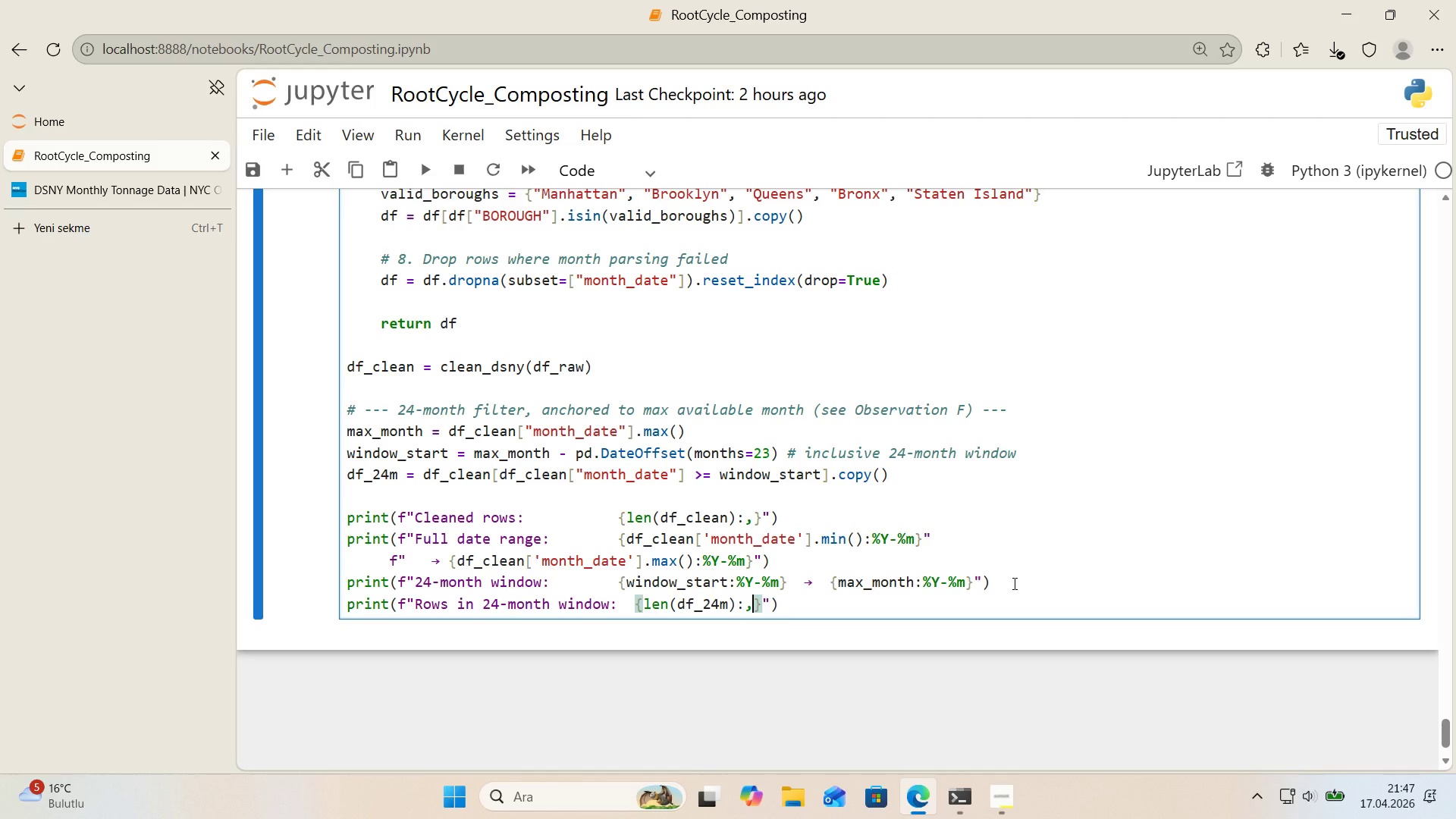 
key(ArrowRight)
 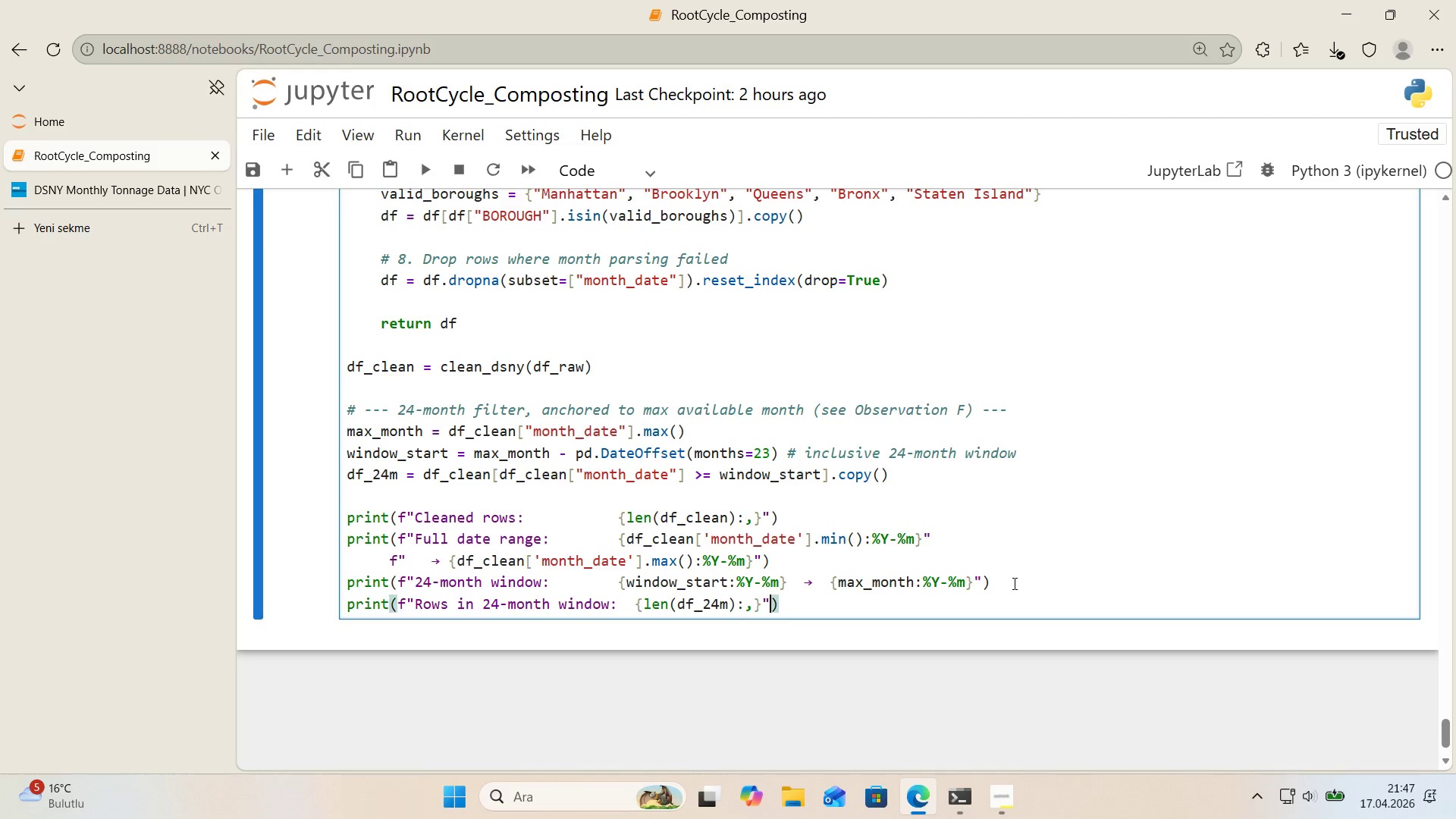 
key(ArrowRight)
 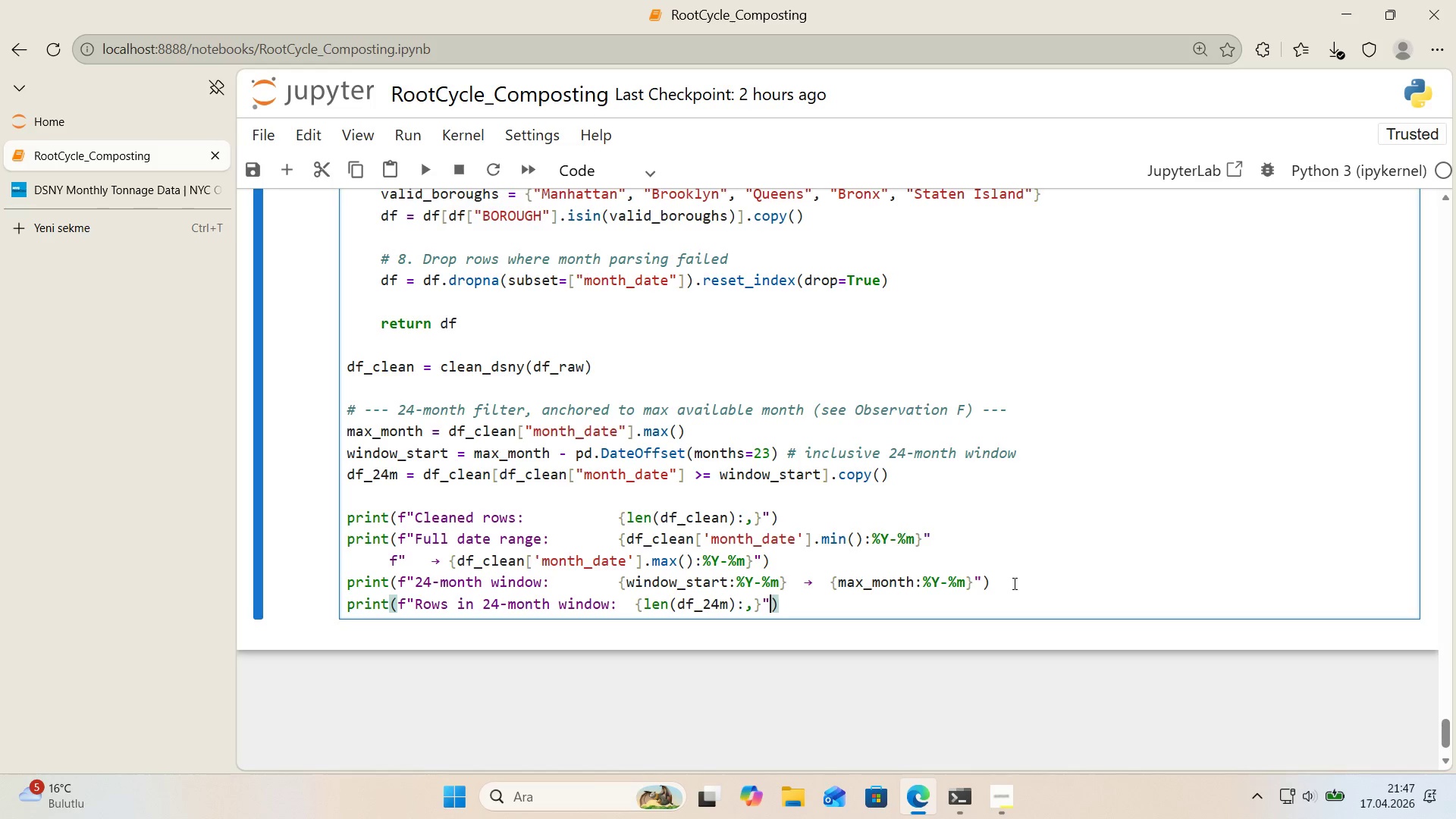 
key(ArrowRight)
 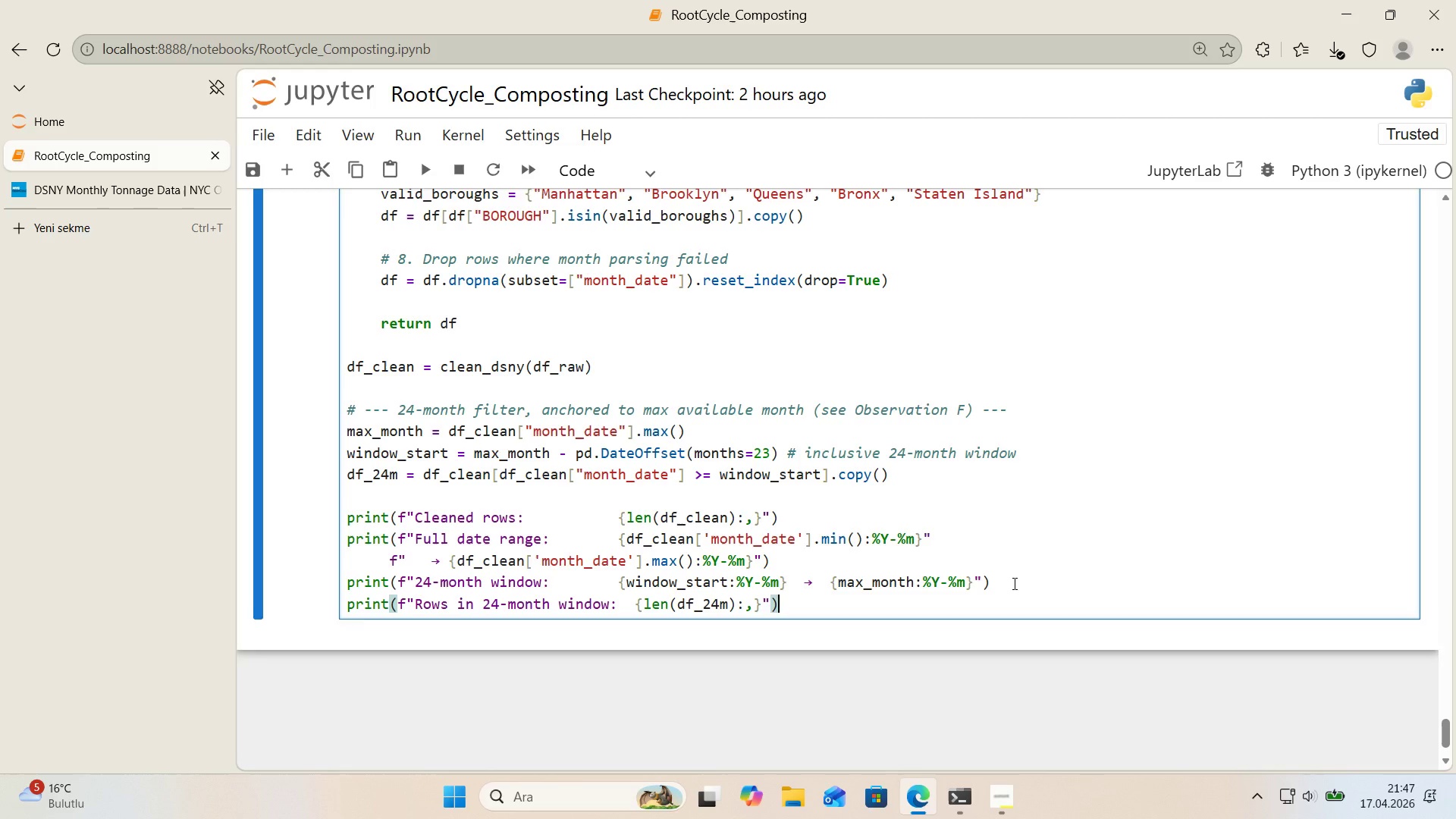 
key(Enter)
 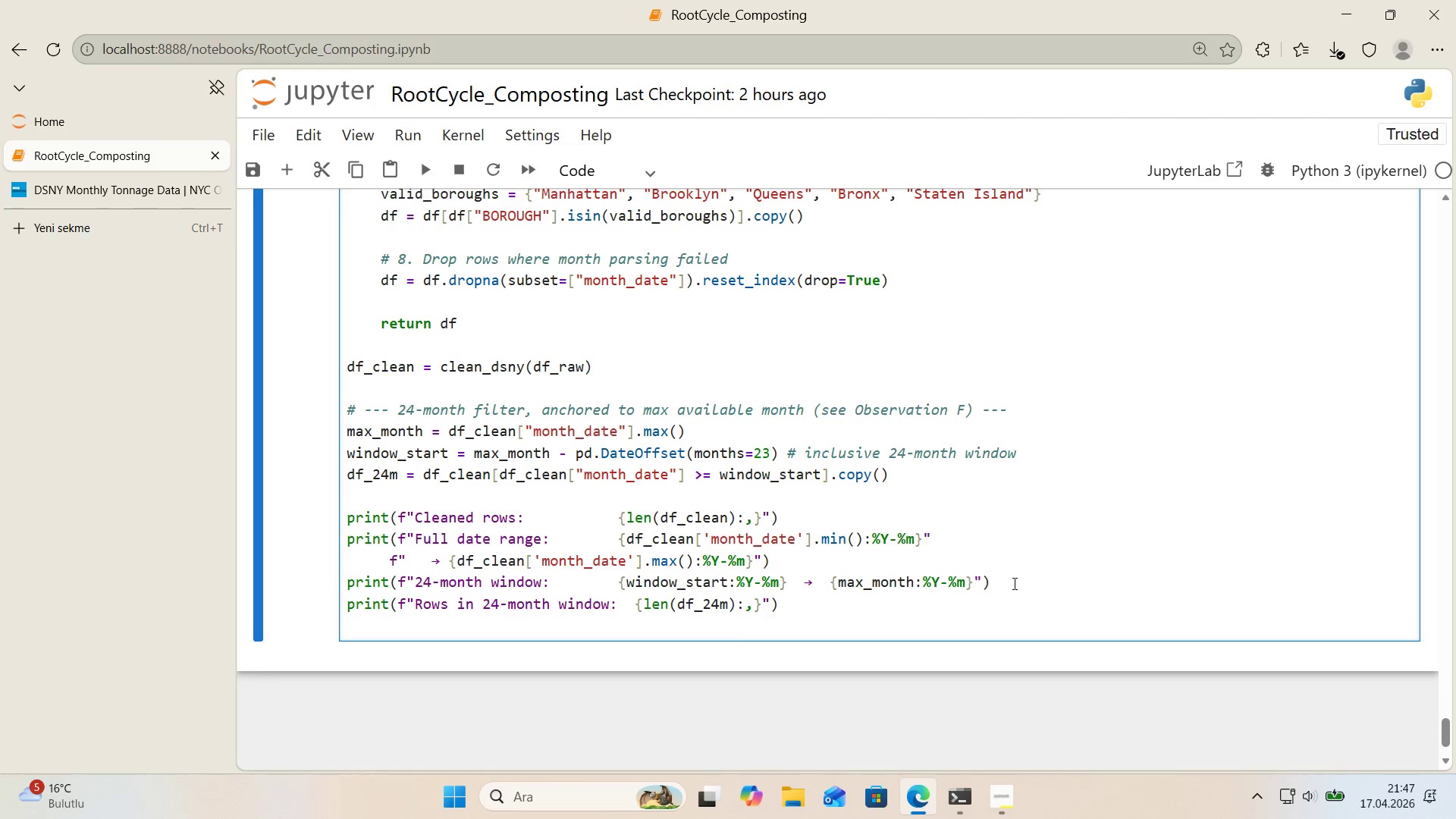 
type(pr'nt*()
 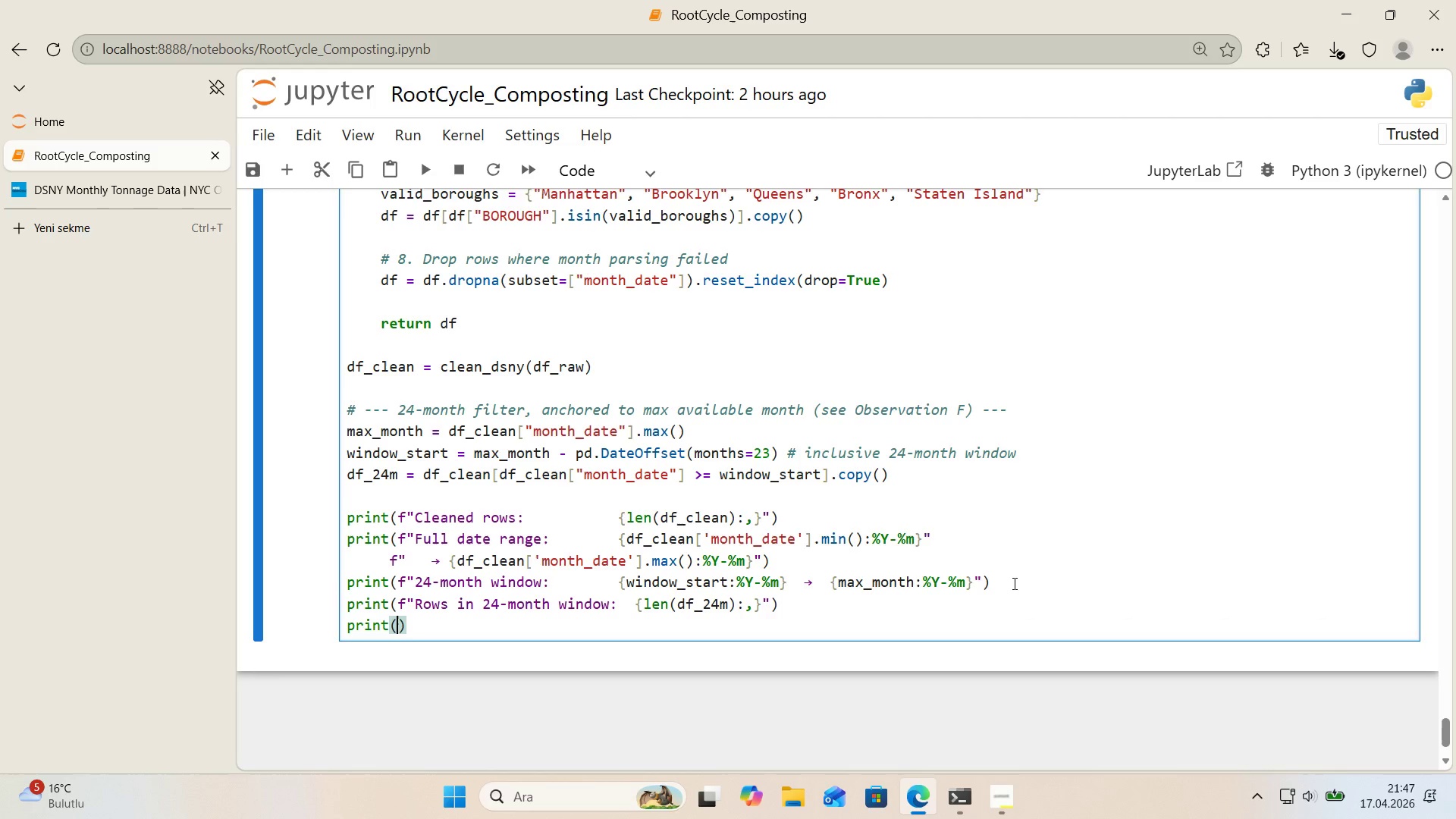 
 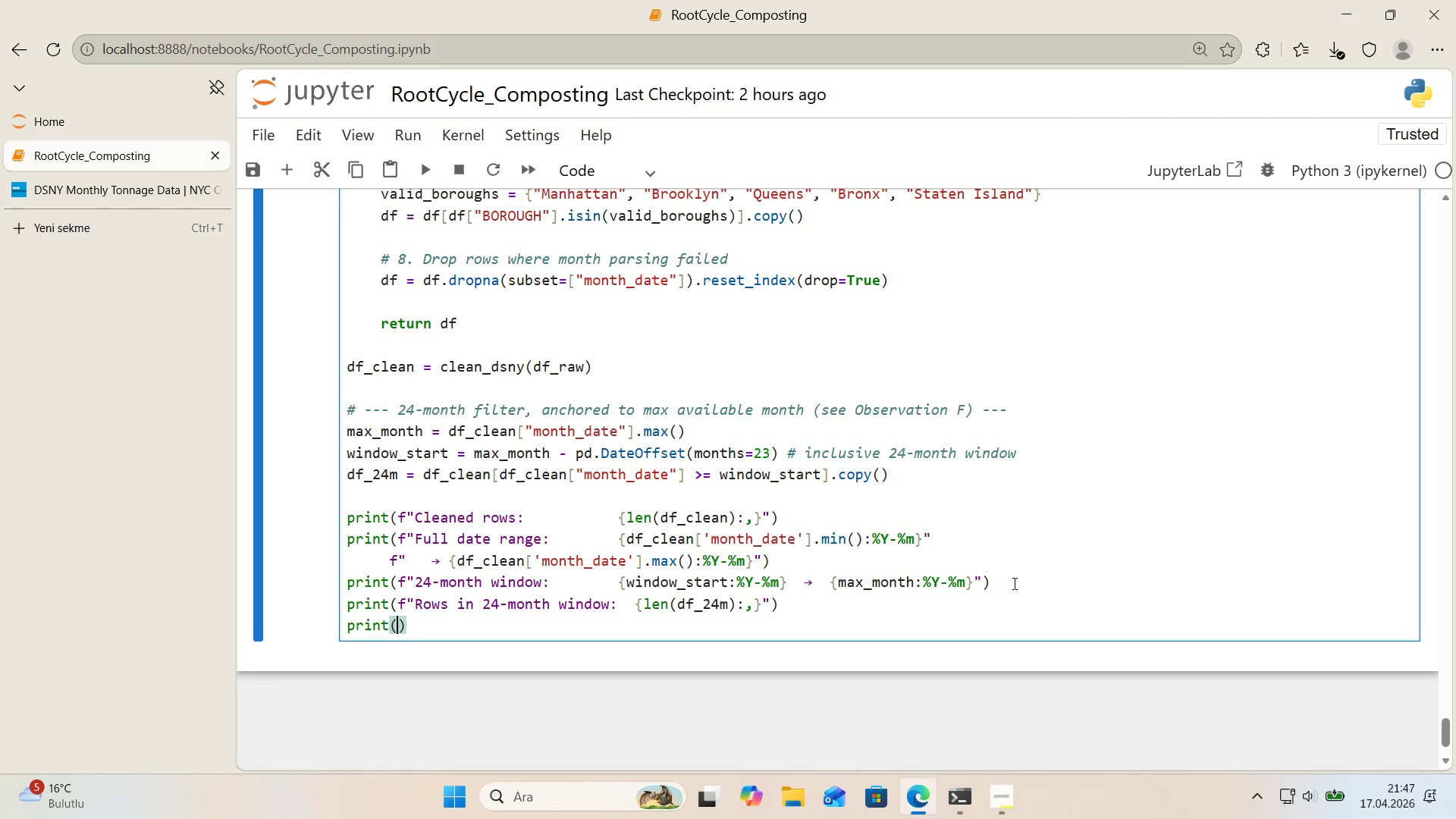 
key(ArrowLeft)
 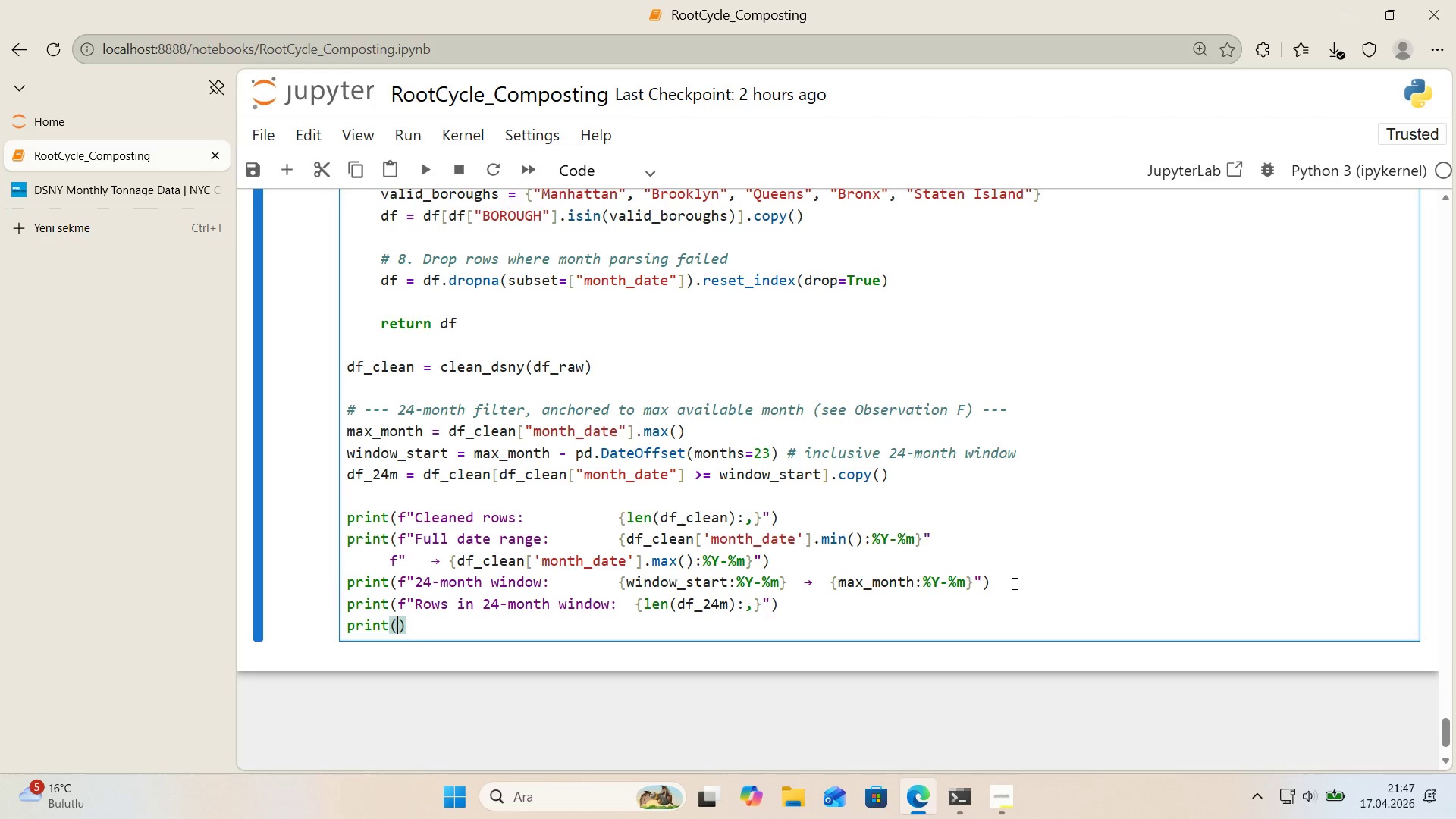 
key(F)
 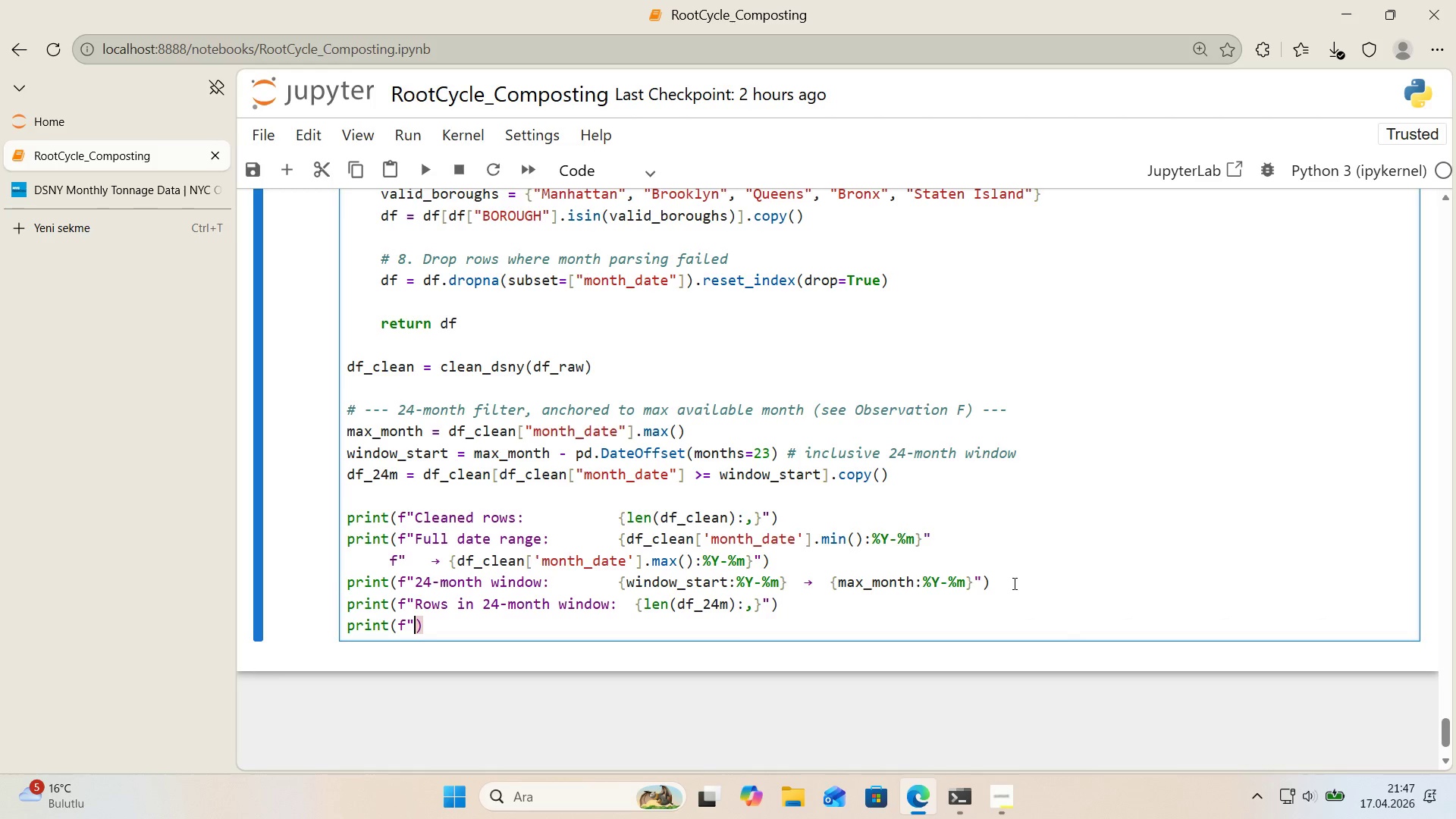 
key(Backquote)
 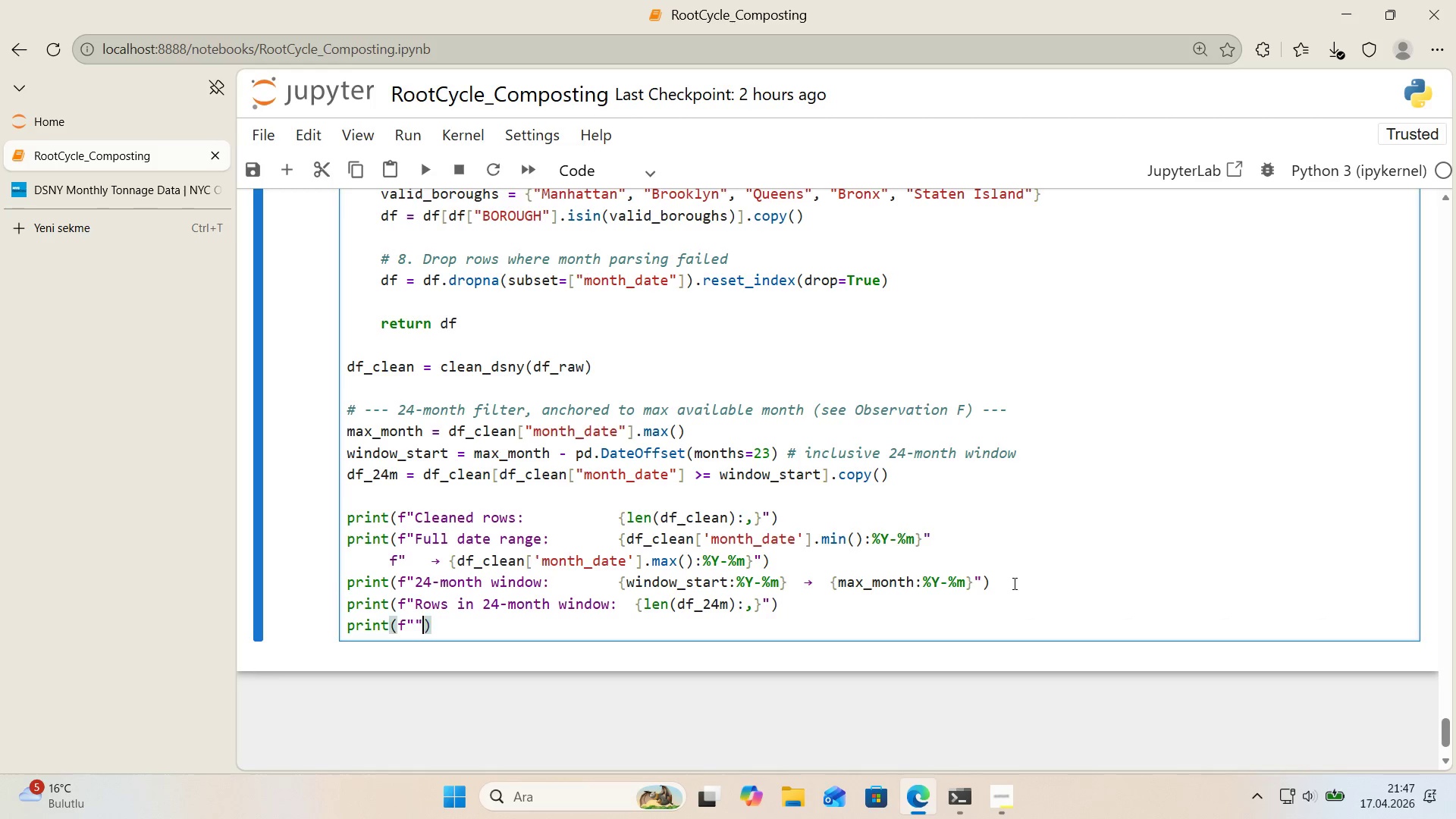 
key(Backquote)
 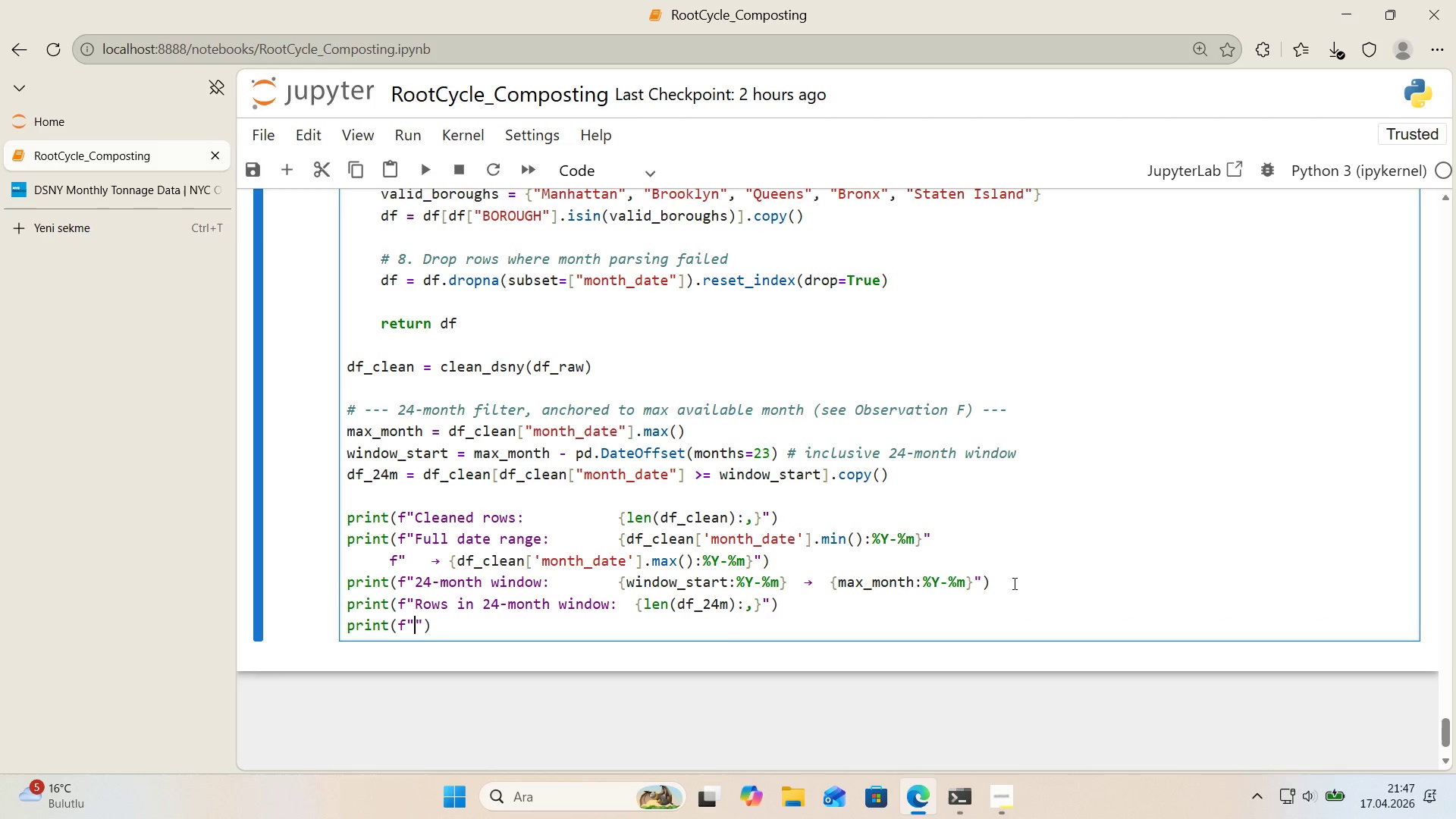 
key(ArrowLeft)
 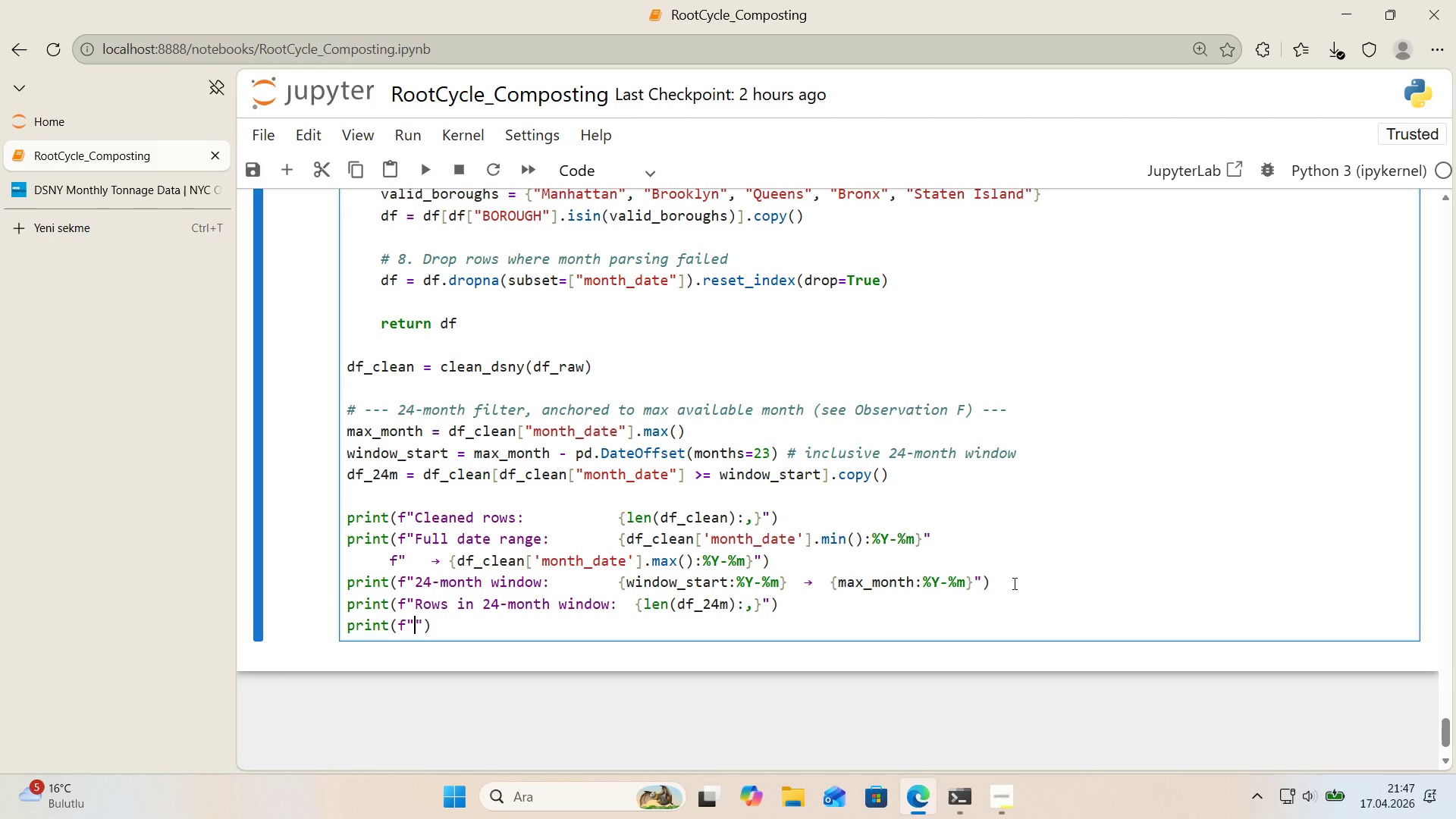 
type(Commun'ty d'str'cts>     )
key(Backspace)
 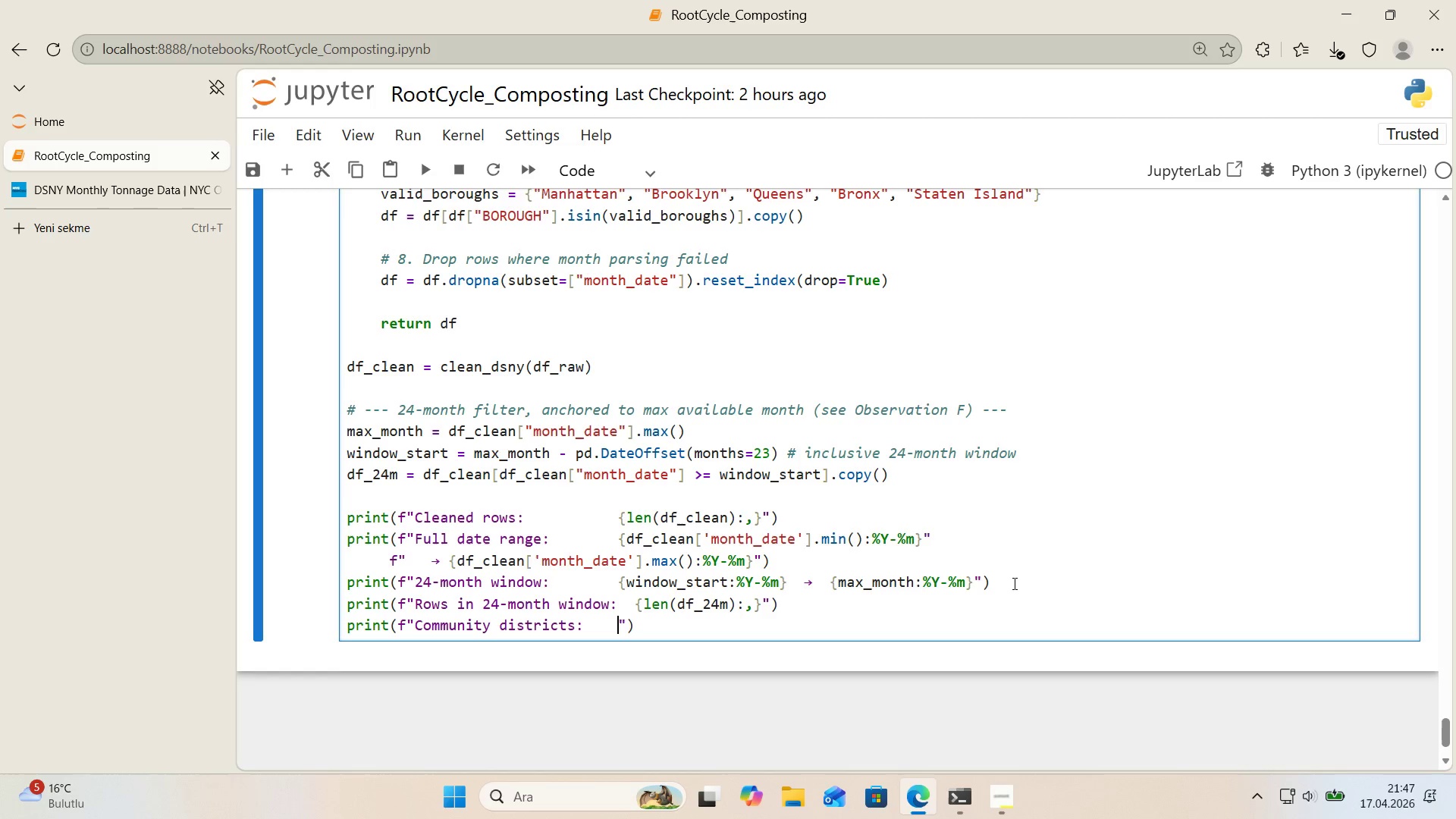 
key(Alt+Control+7)
 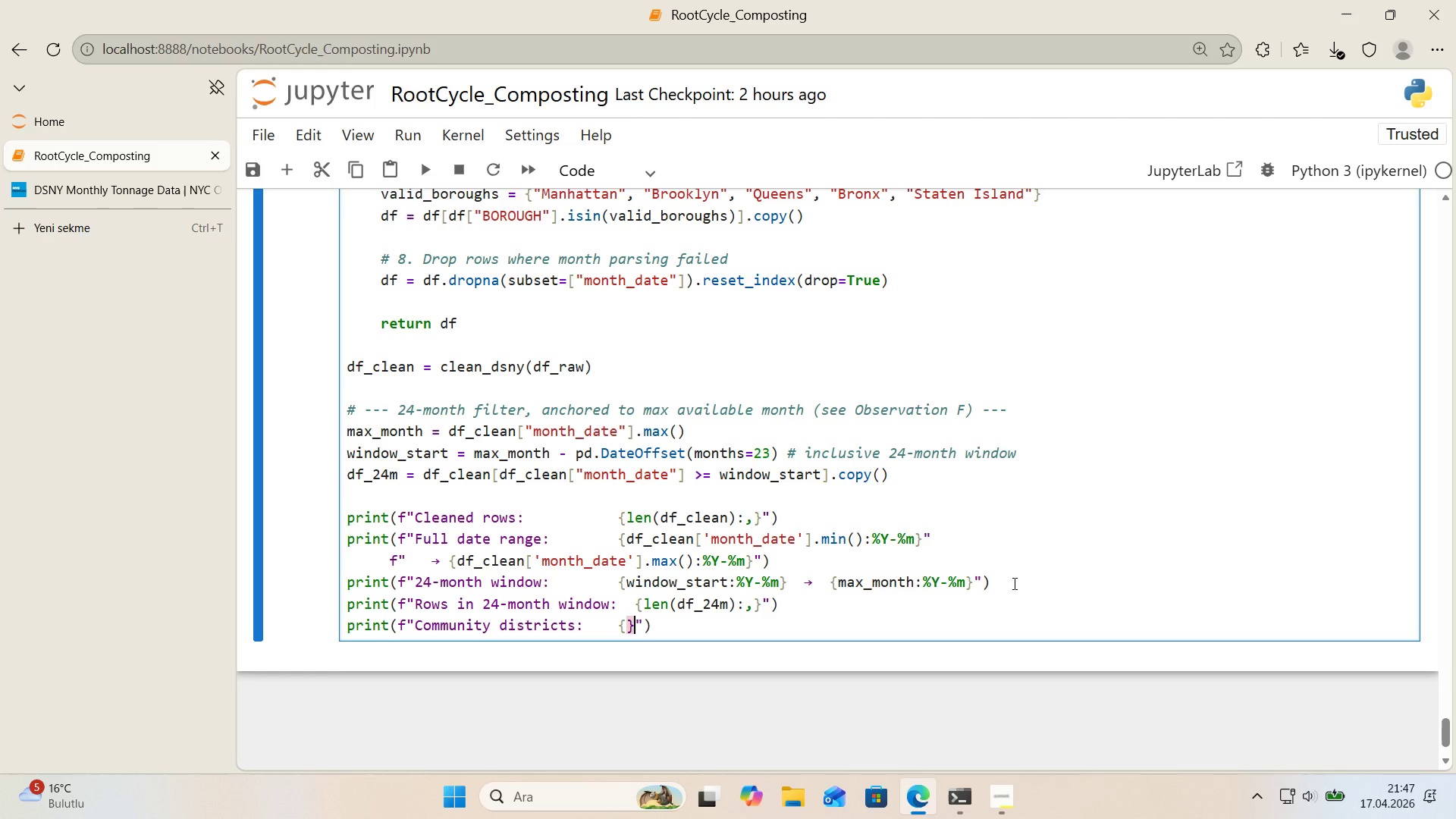 
key(Alt+Control+0)
 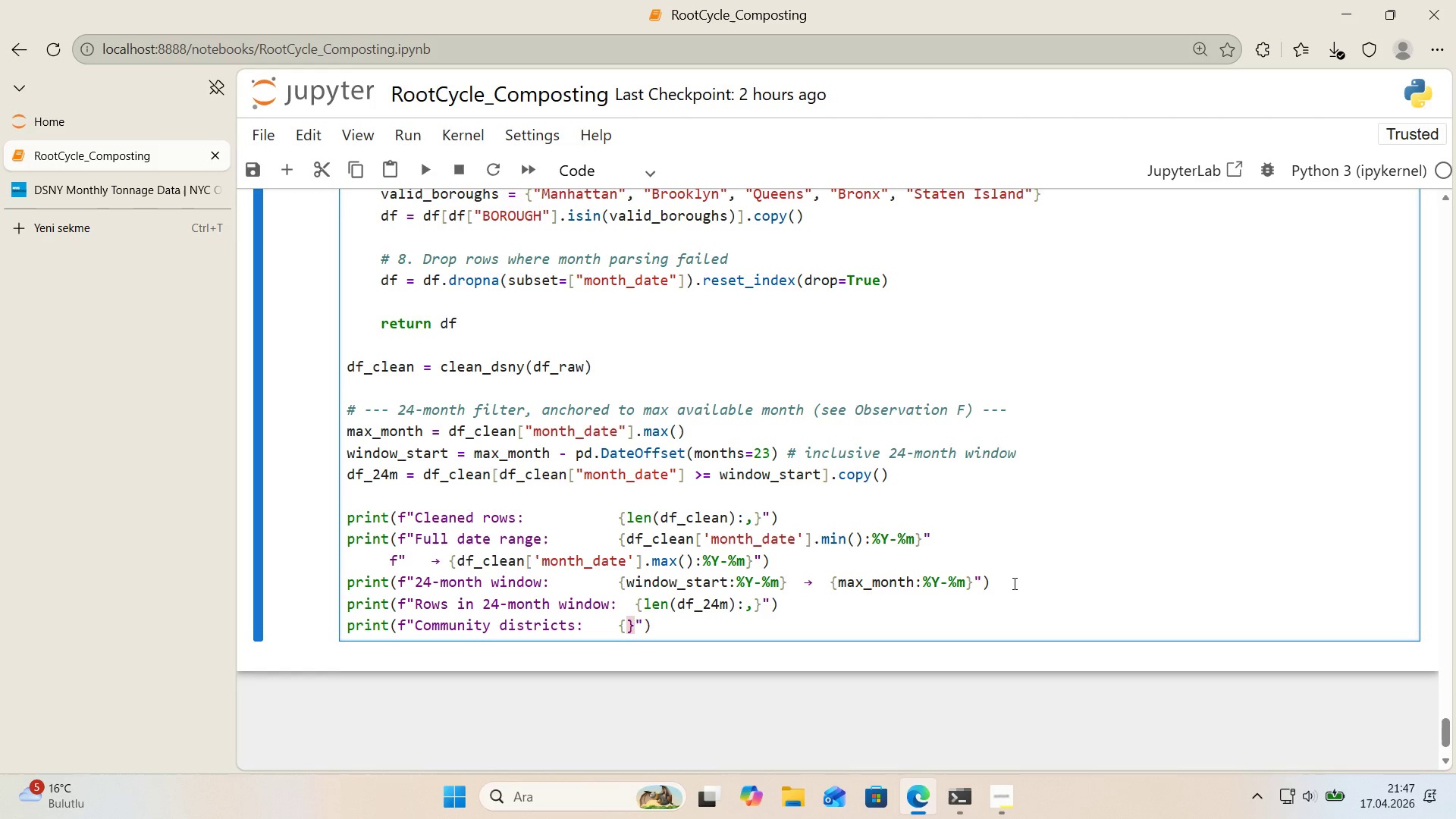 
key(ArrowLeft)
 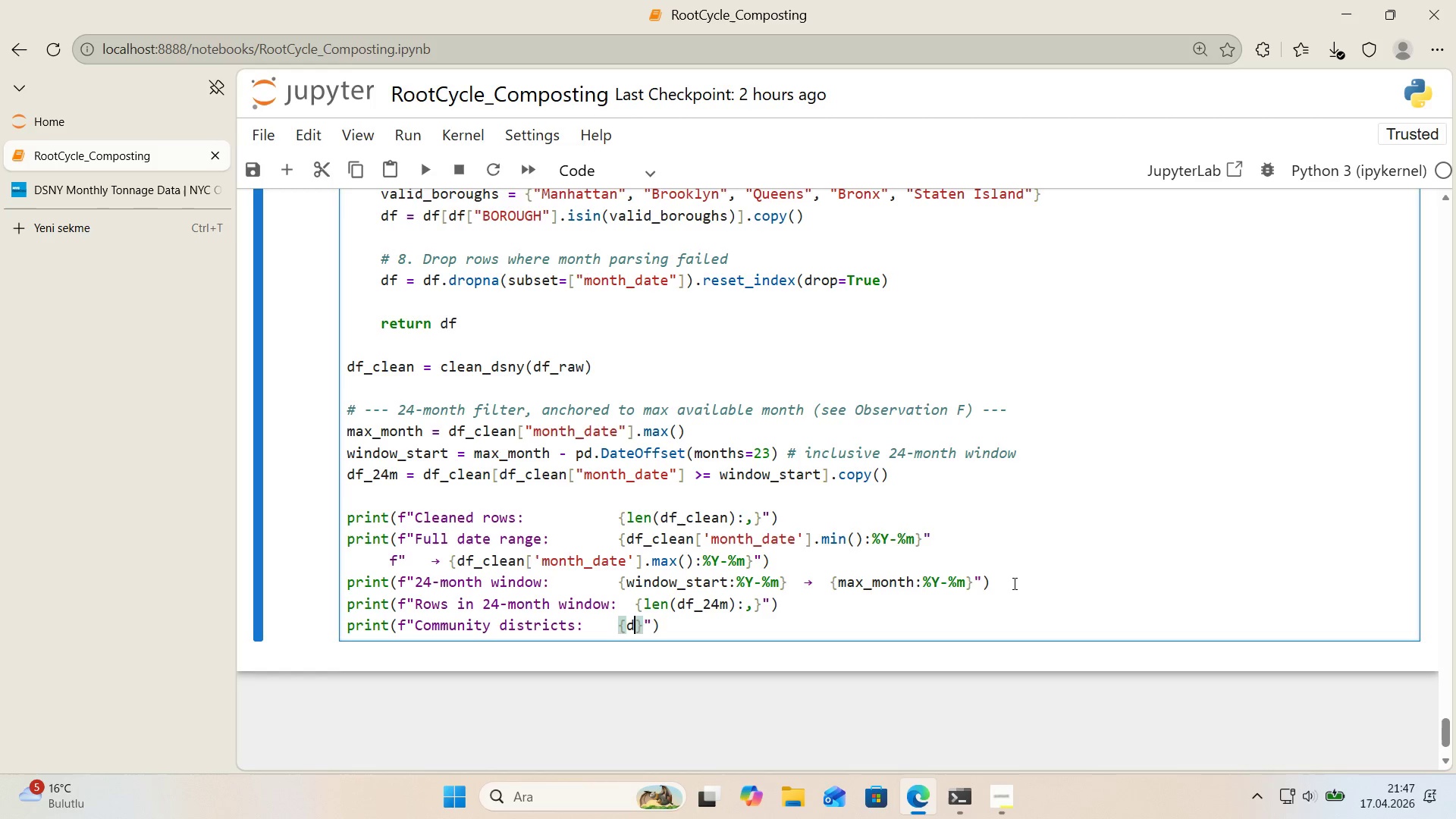 
type(df_24m)
 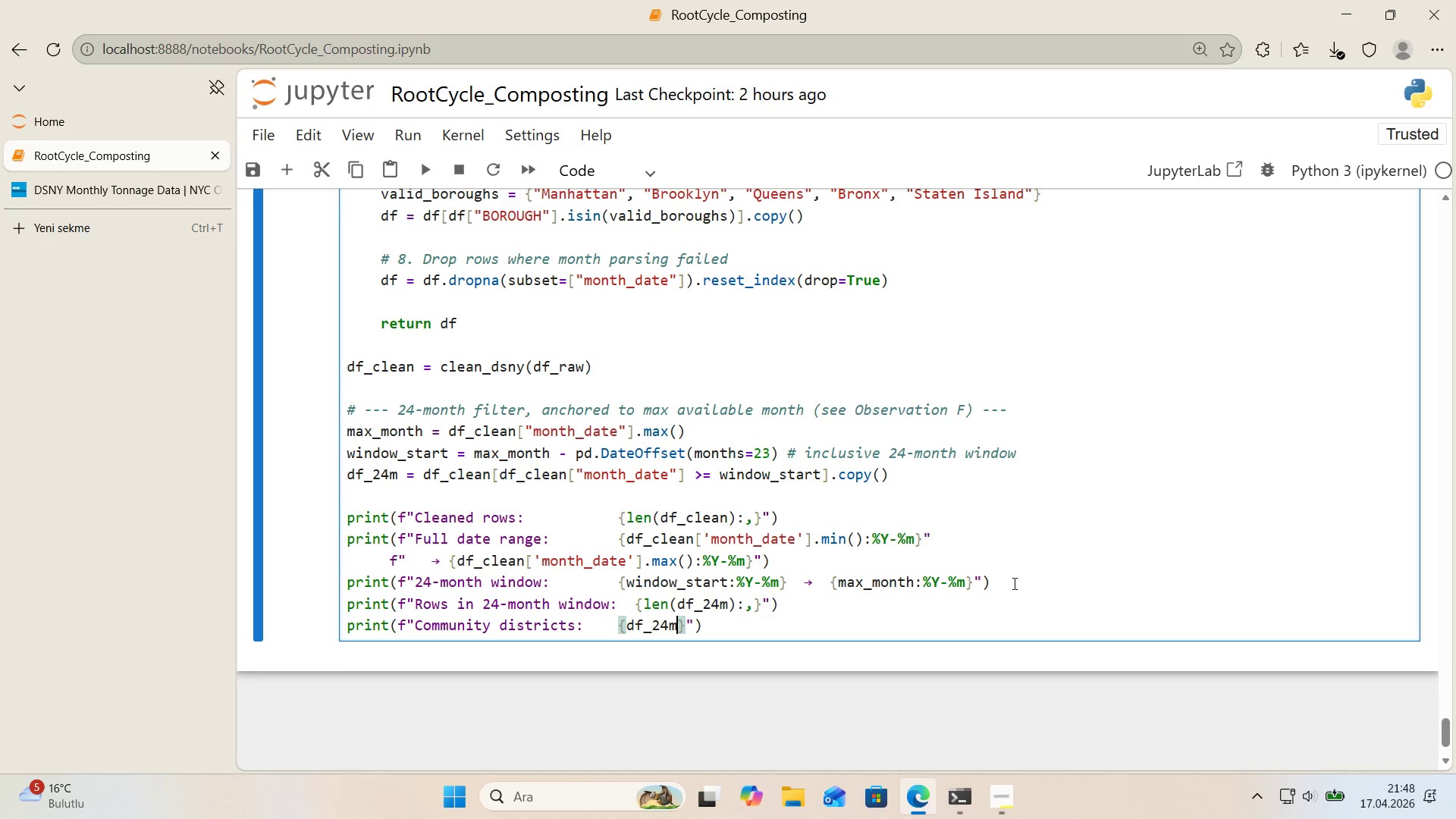 
key(Alt+Control+8)
 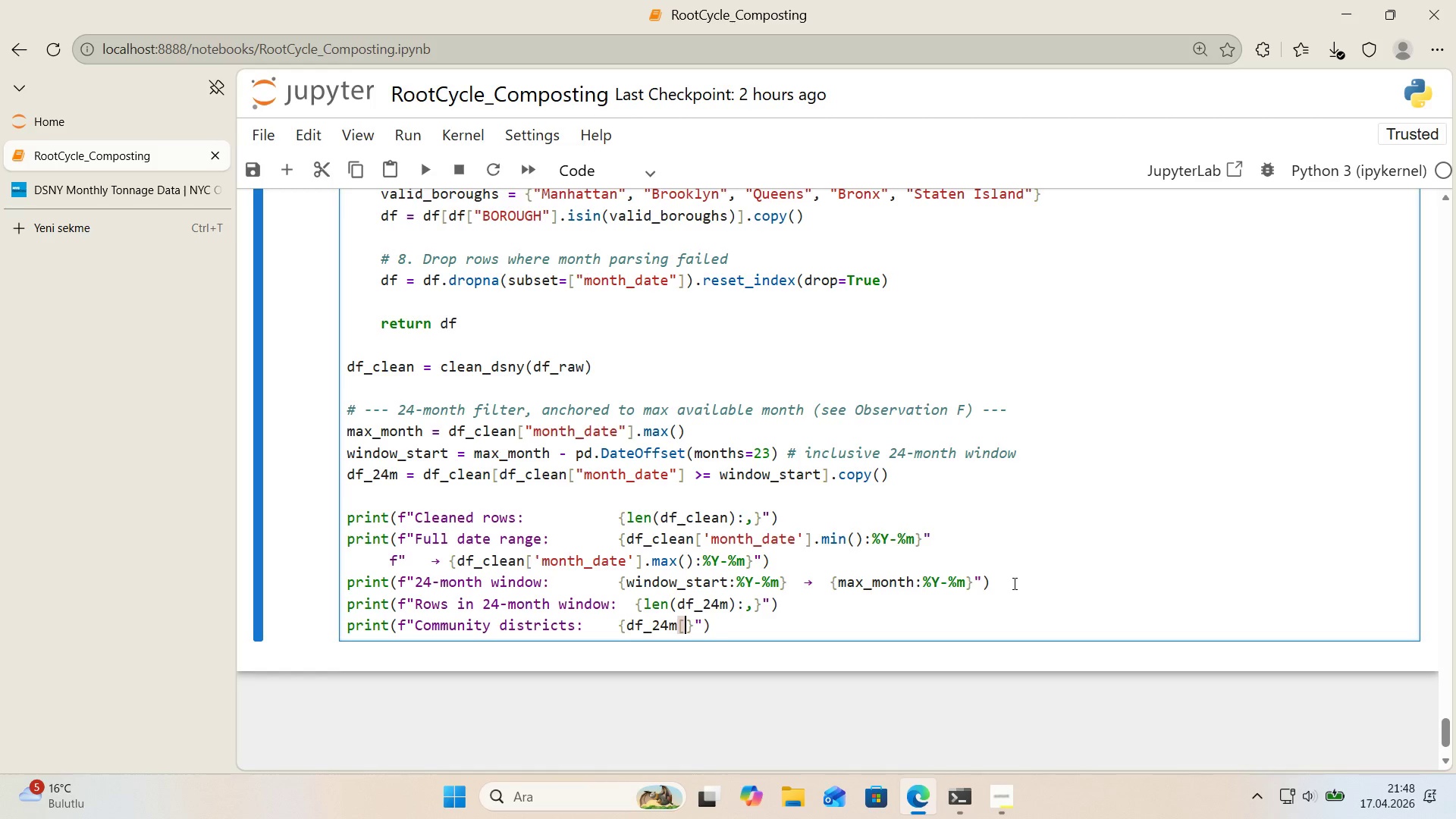 
key(Alt+Control+9)
 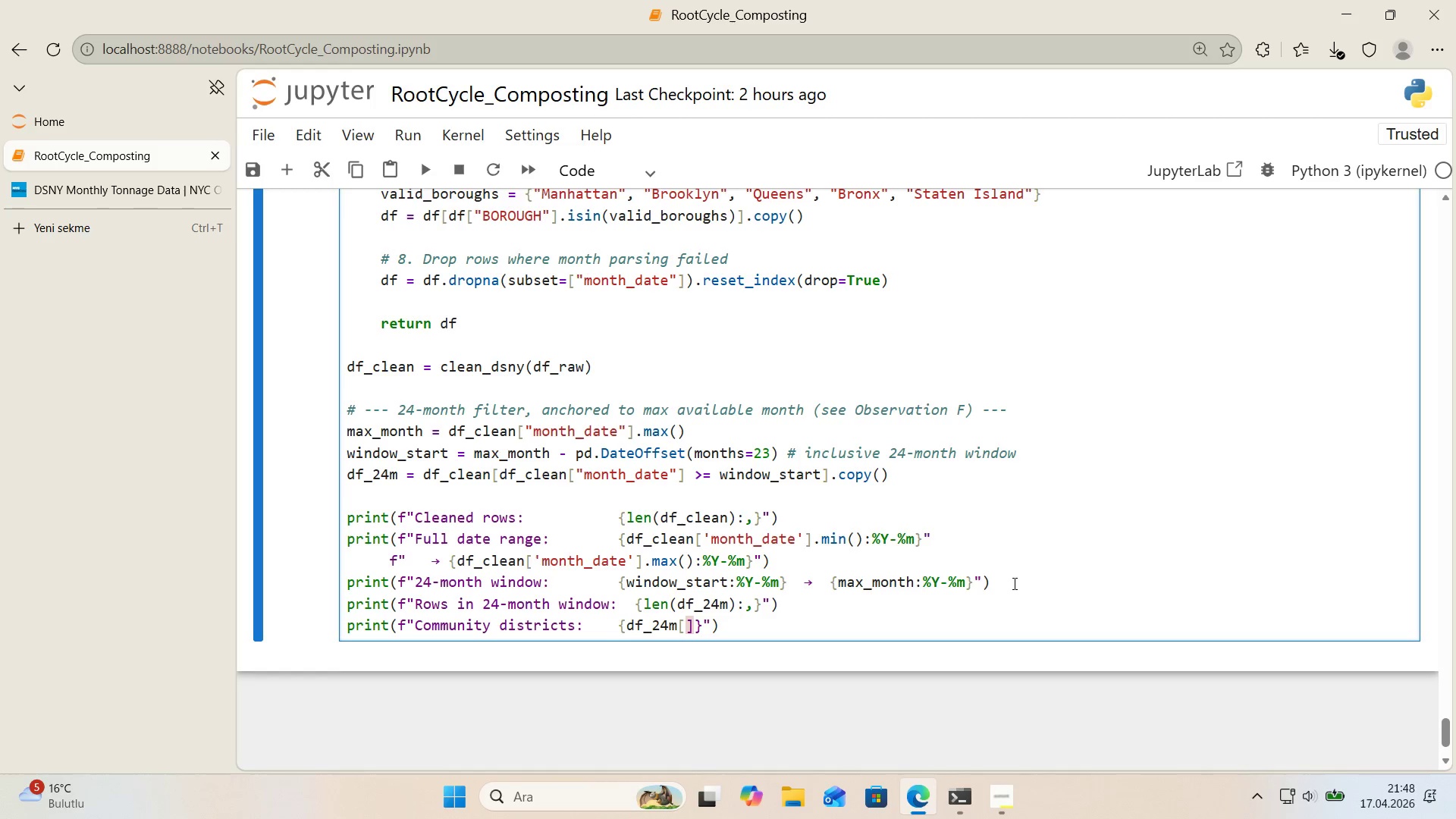 
key(ArrowLeft)
 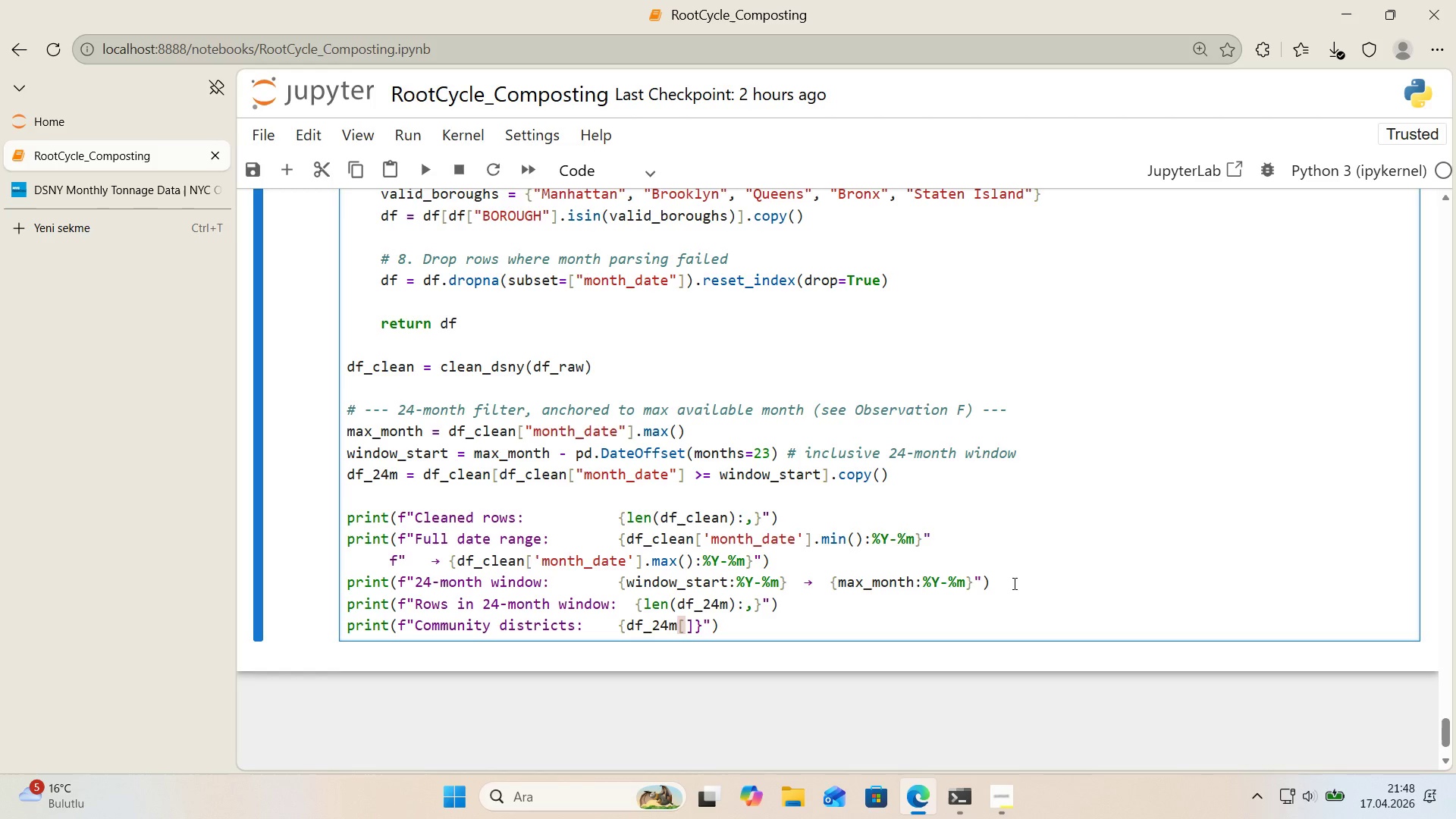 
type(@@)
 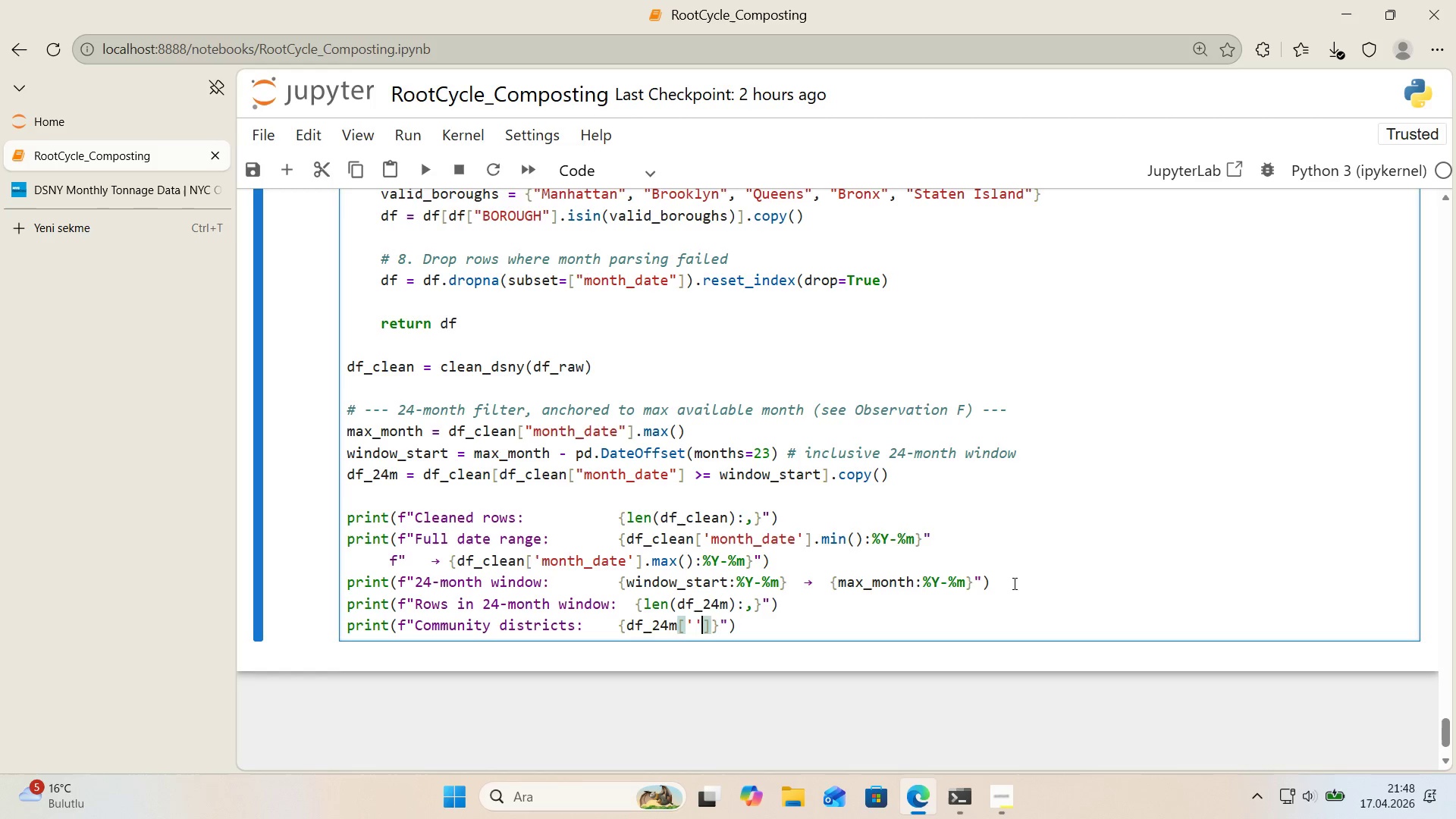 
key(ArrowLeft)
 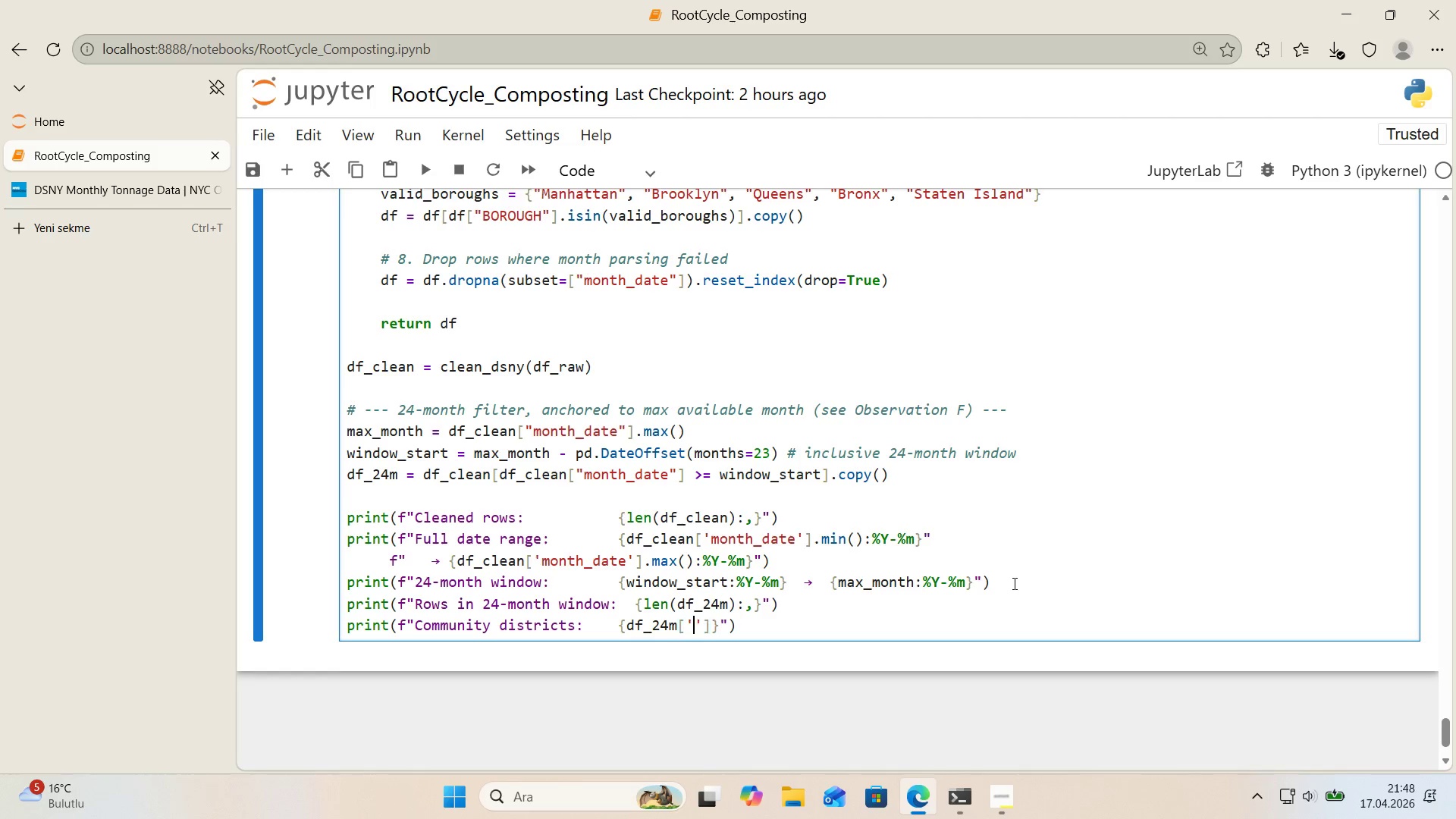 
type(CD_GLOBAL)
 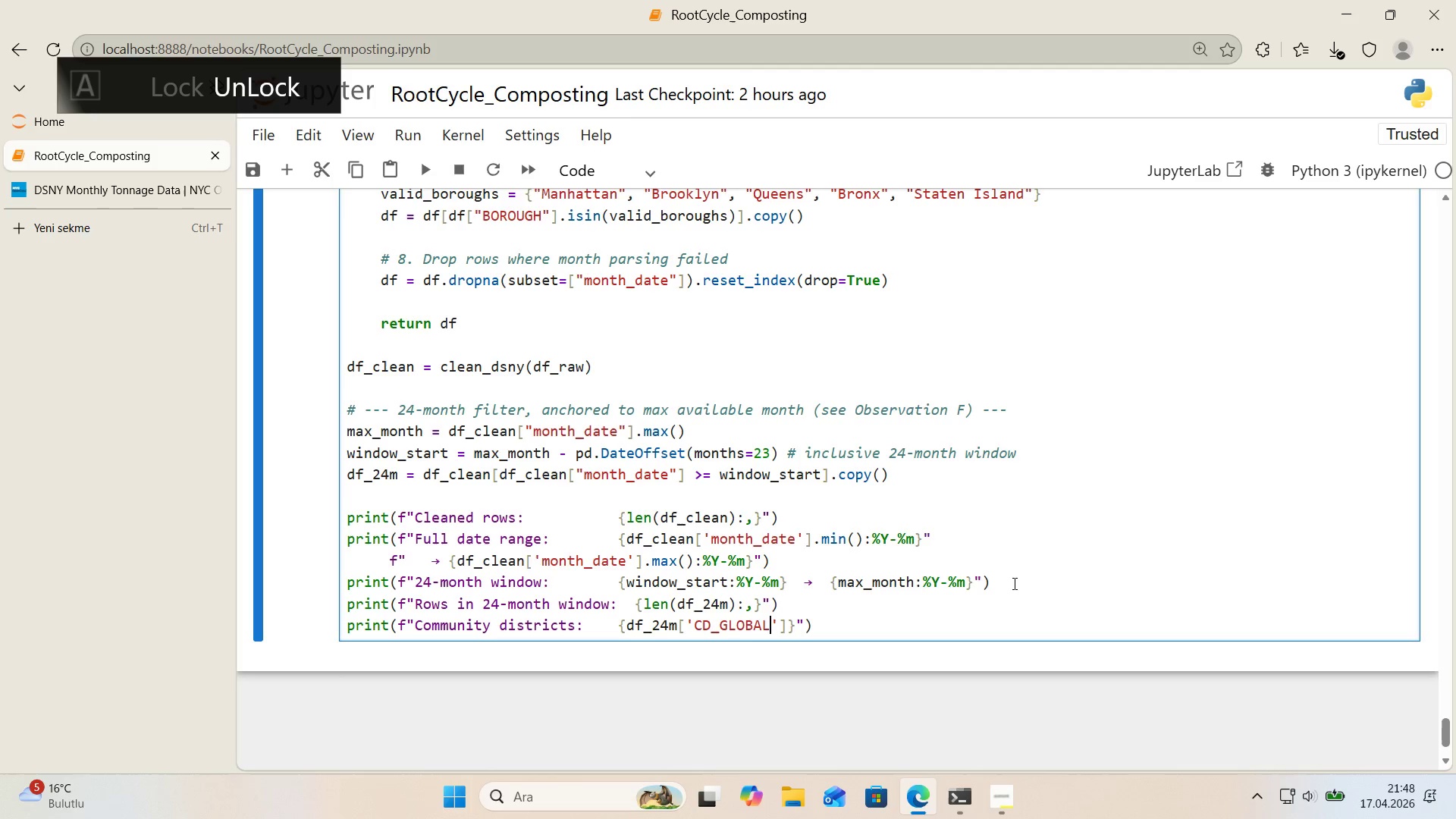 
key(ArrowRight)
 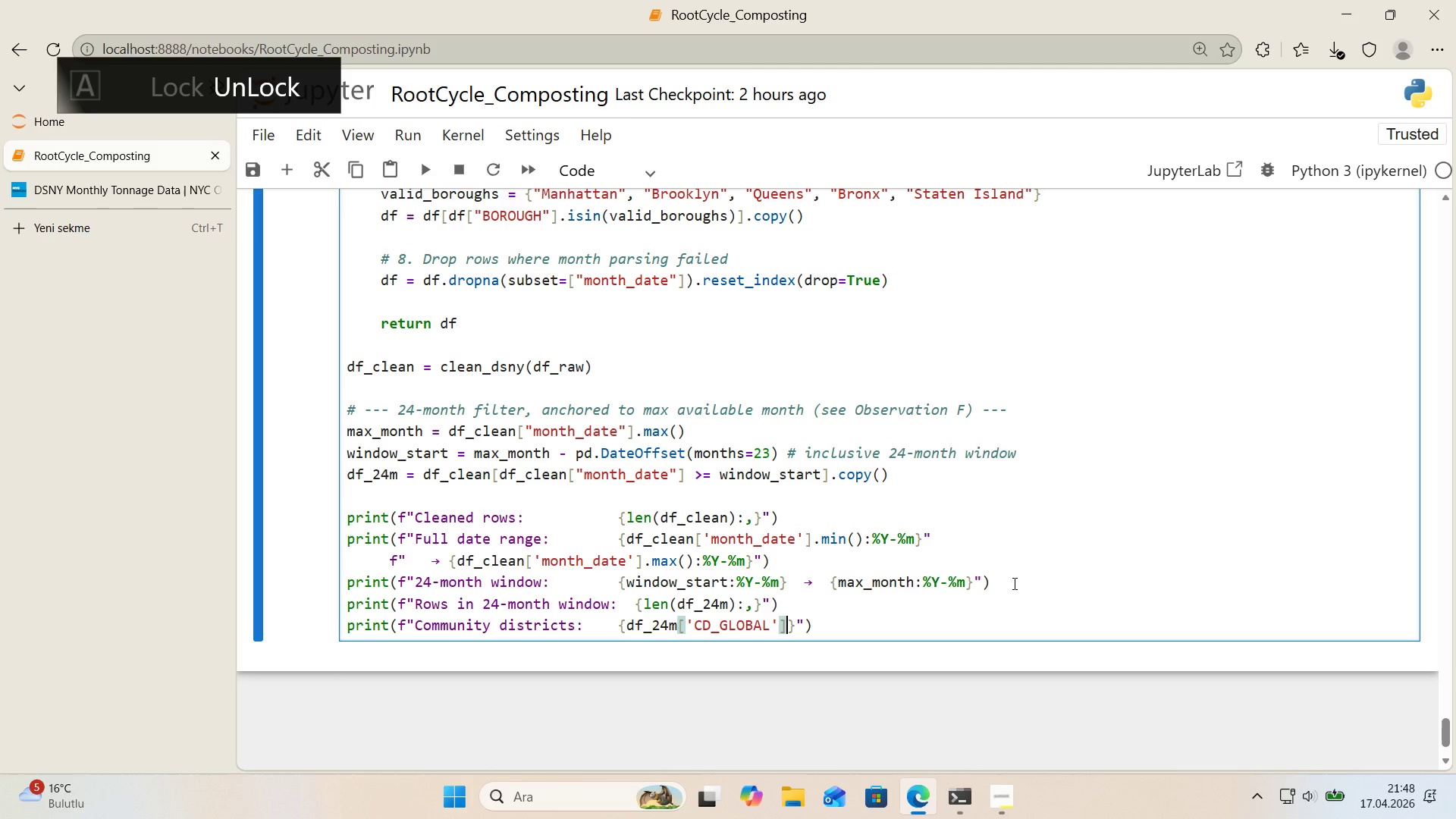 
key(ArrowRight)
 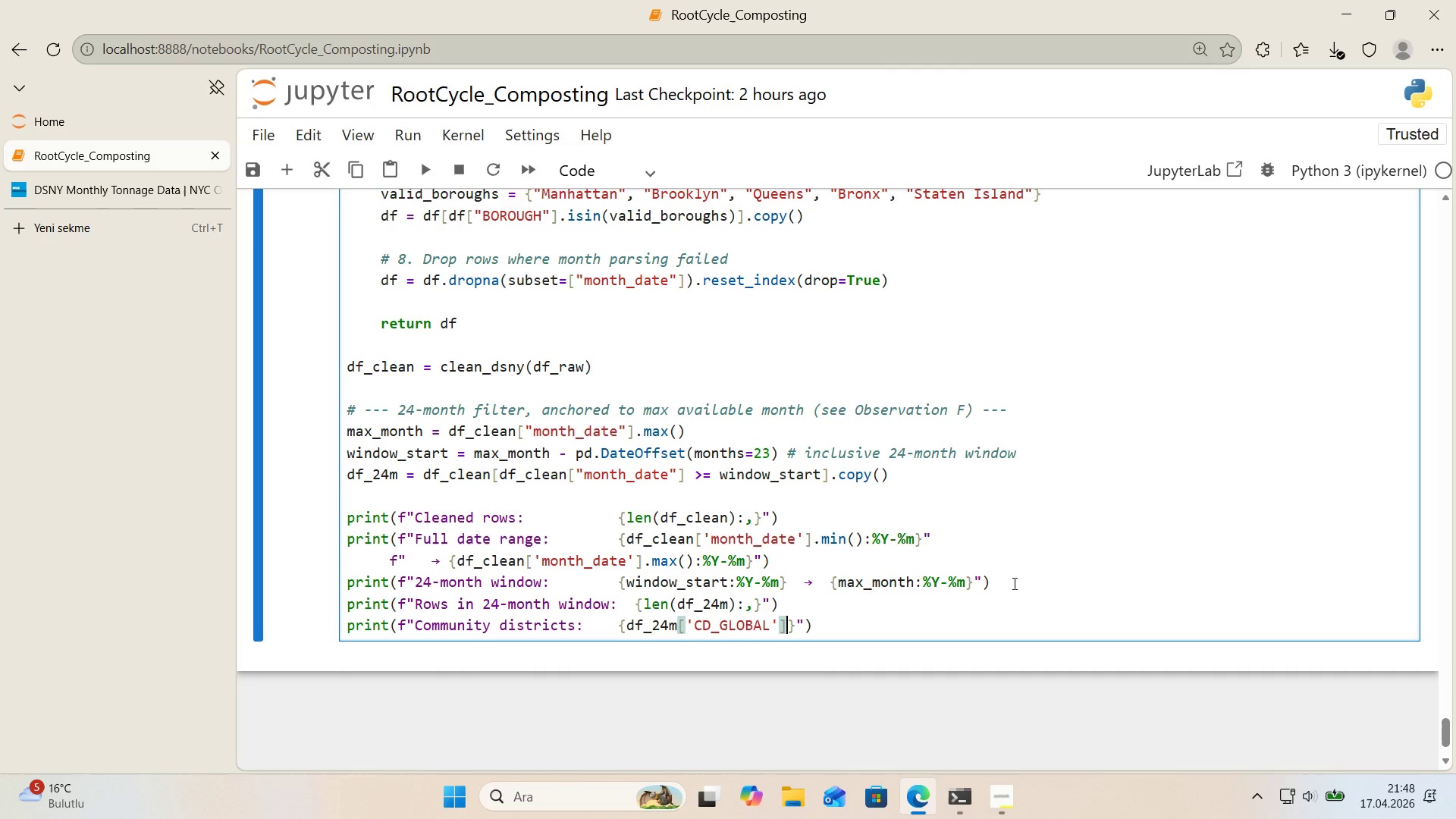 
type(.nun;)
key(Backspace)
type('que*()
 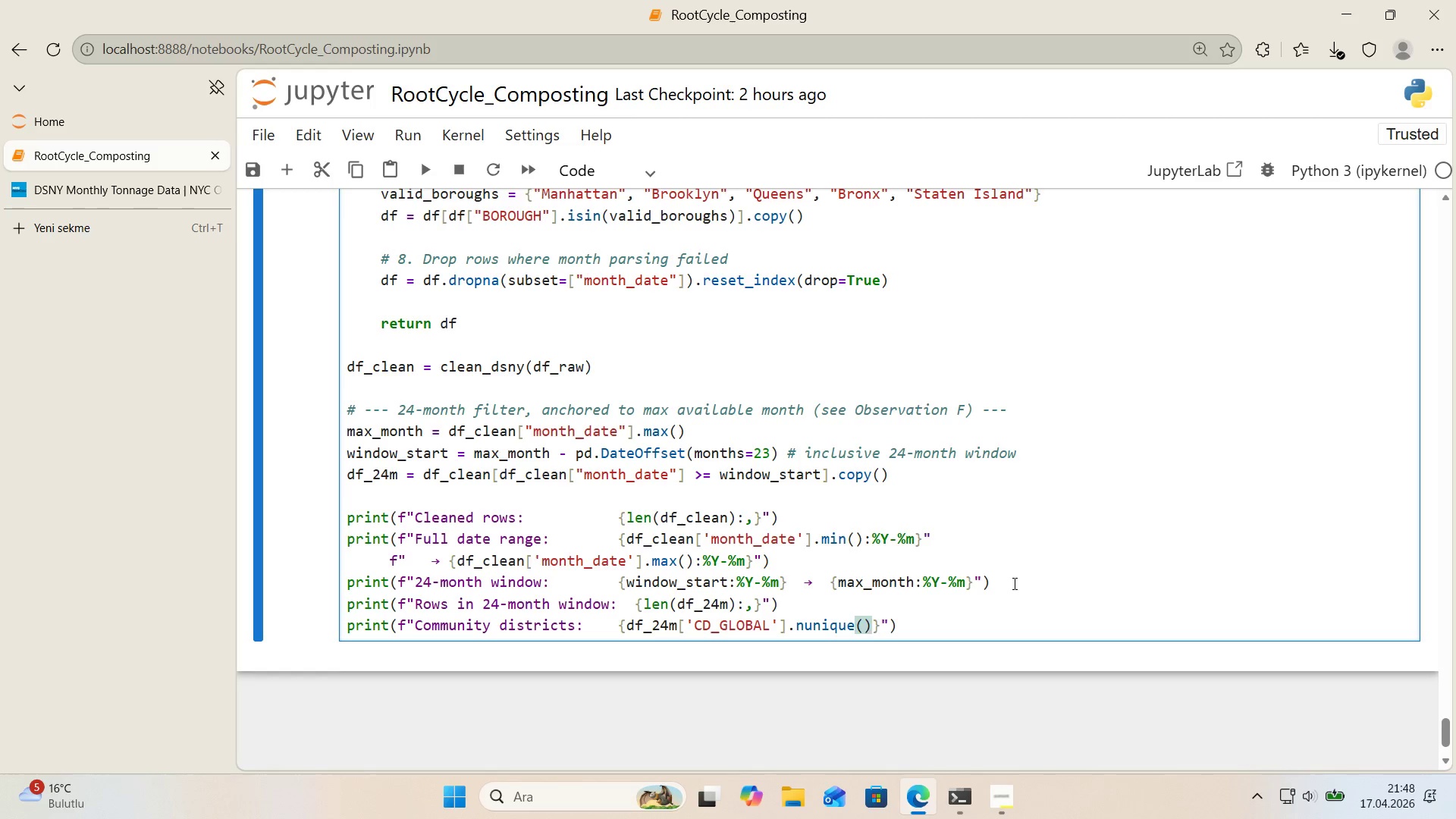 
wait(5.22)
 